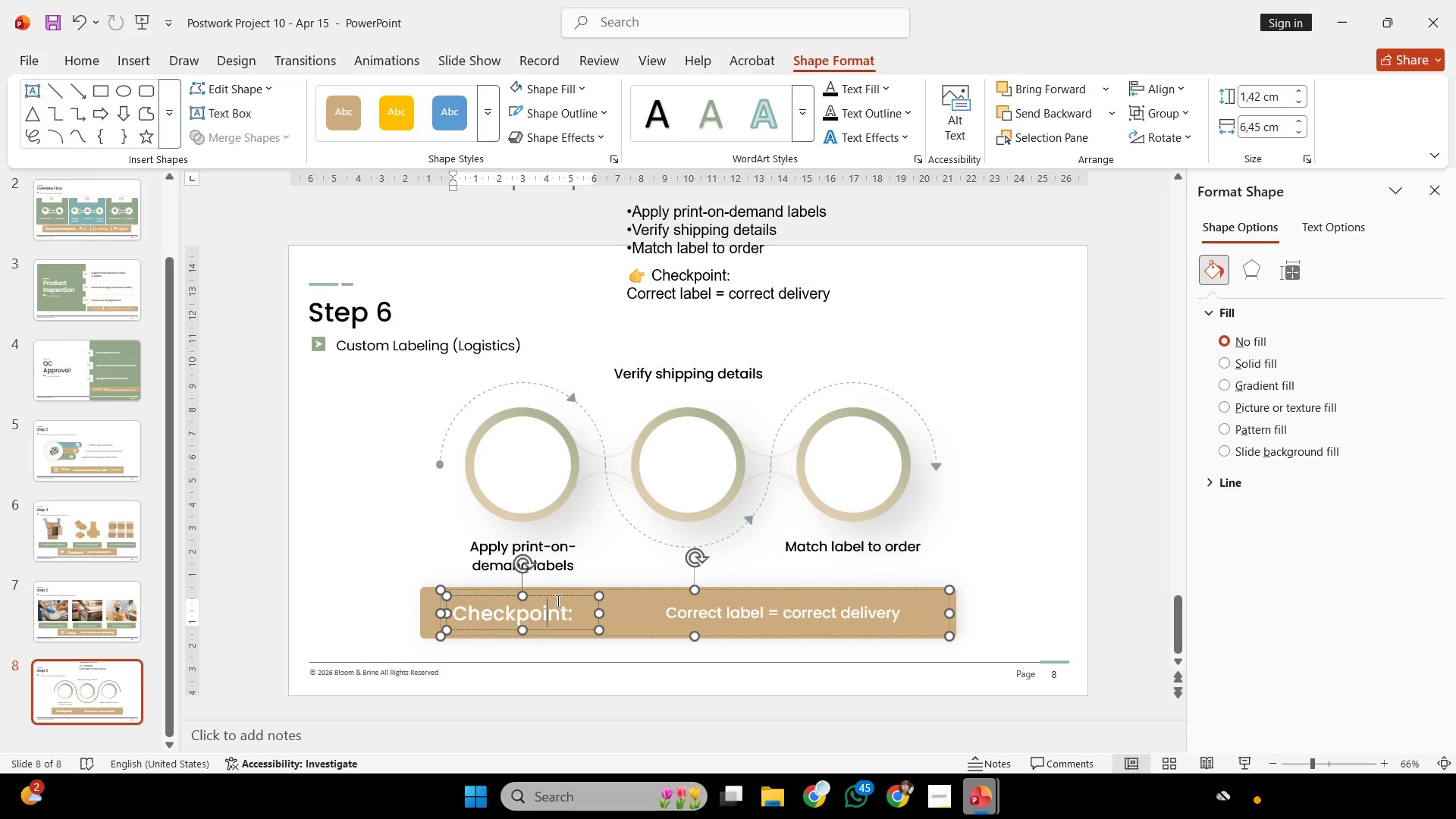 
hold_key(key=ShiftLeft, duration=1.92)
left_click_drag(start_coordinate=[557, 598], to_coordinate=[594, 609])
 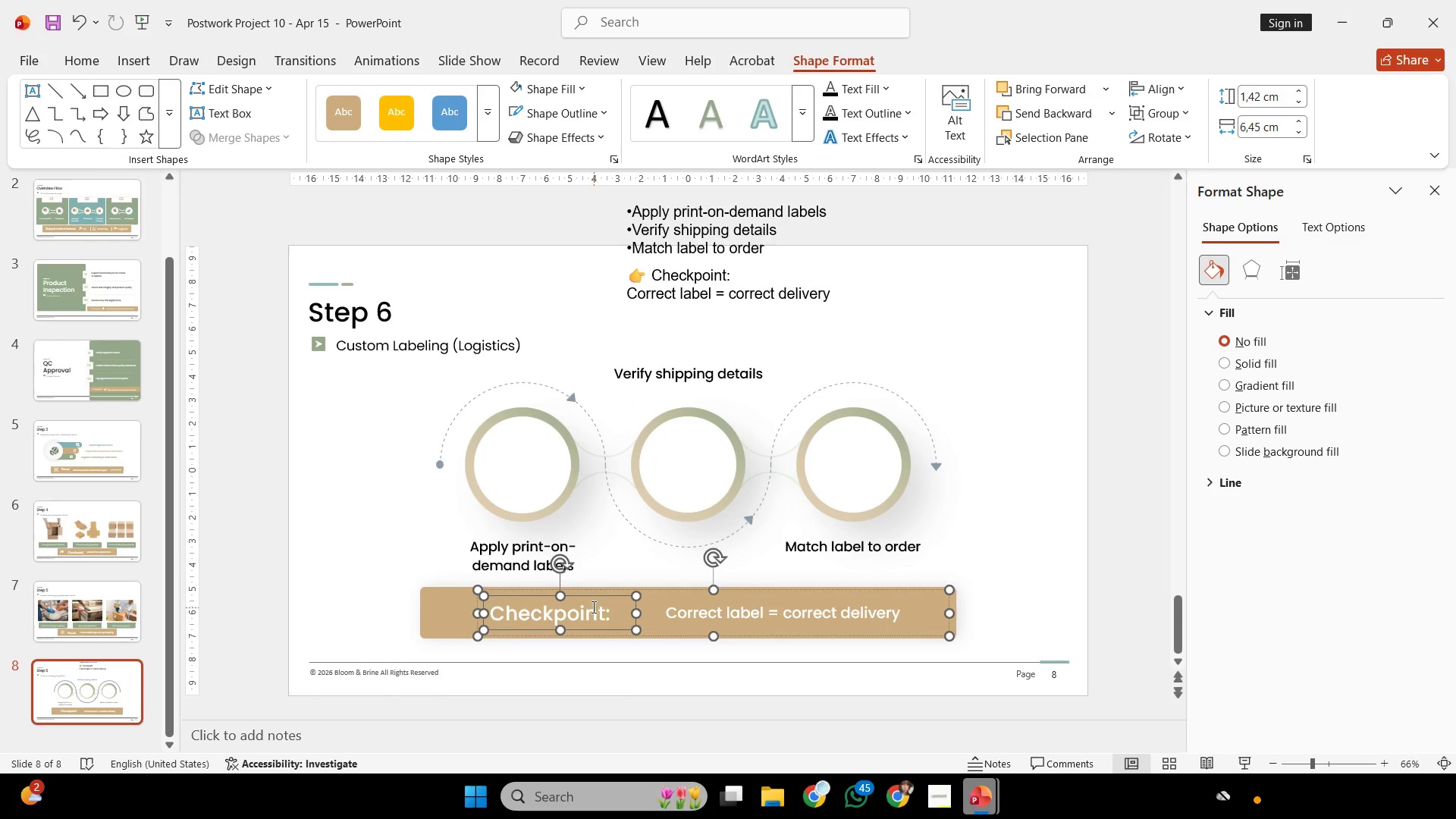 
scroll: coordinate [587, 600], scroll_direction: up, amount: 2.0
 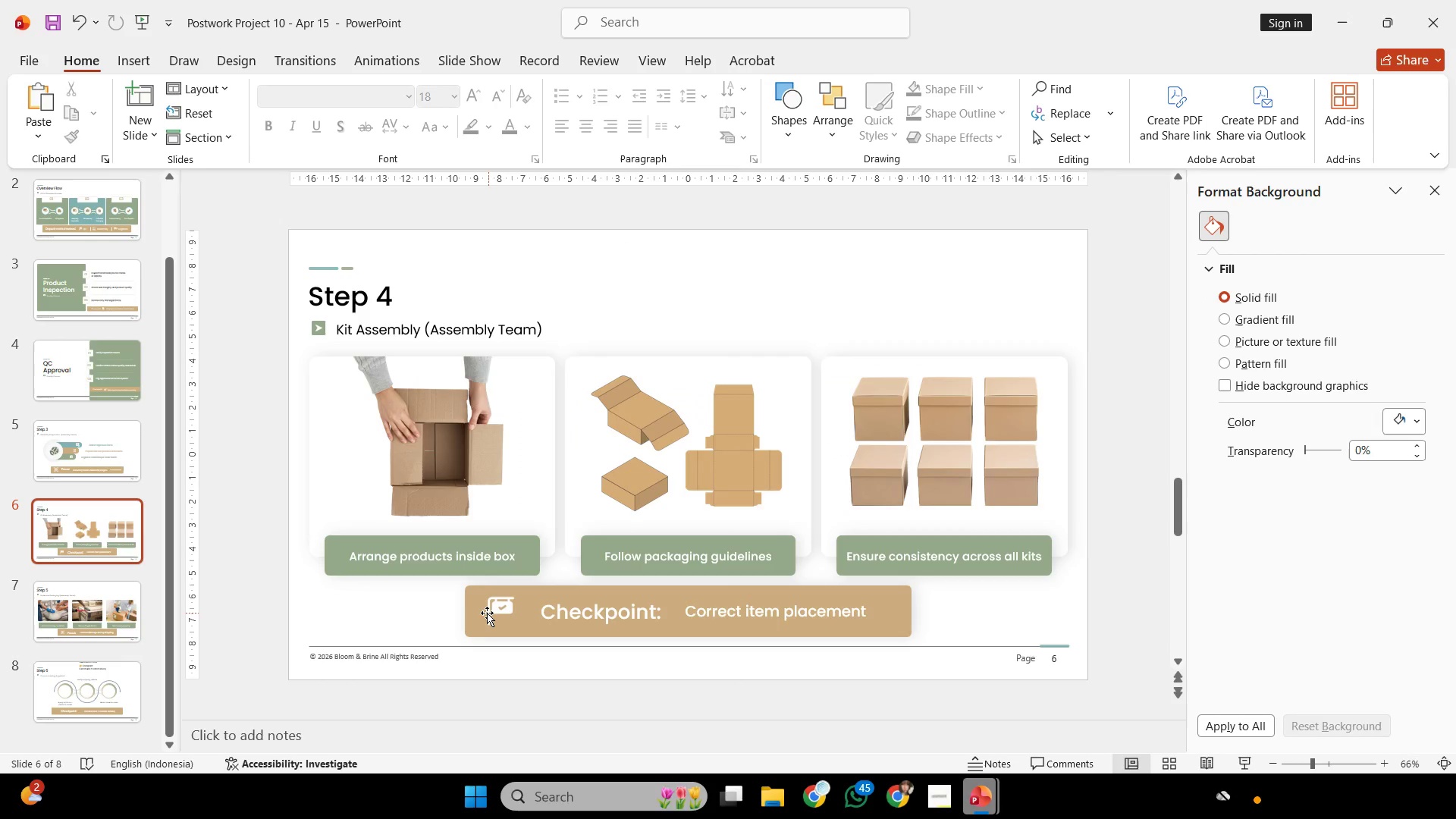 
left_click([487, 607])
 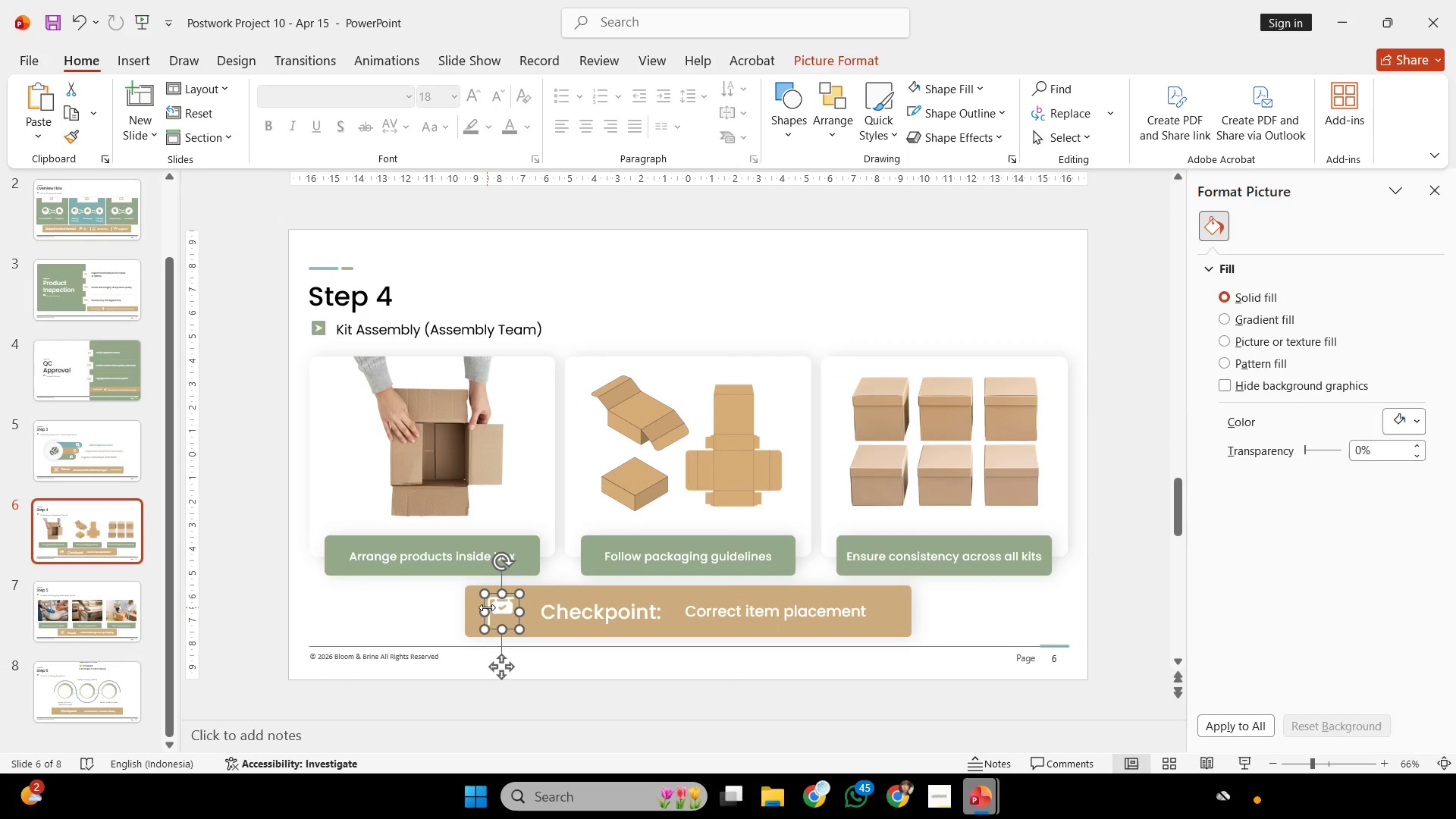 
key(Control+C)
 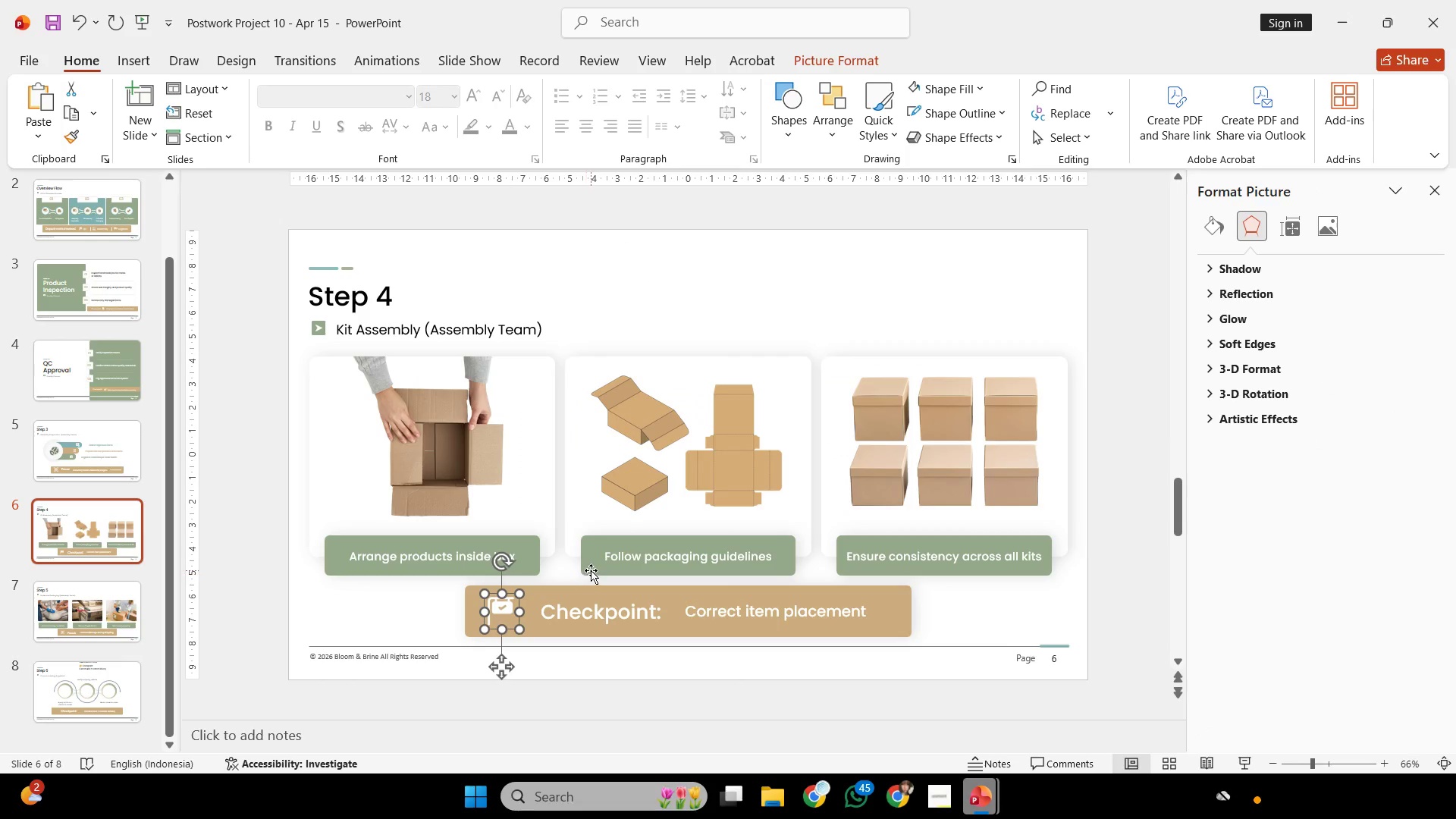 
scroll: coordinate [592, 570], scroll_direction: down, amount: 3.0
 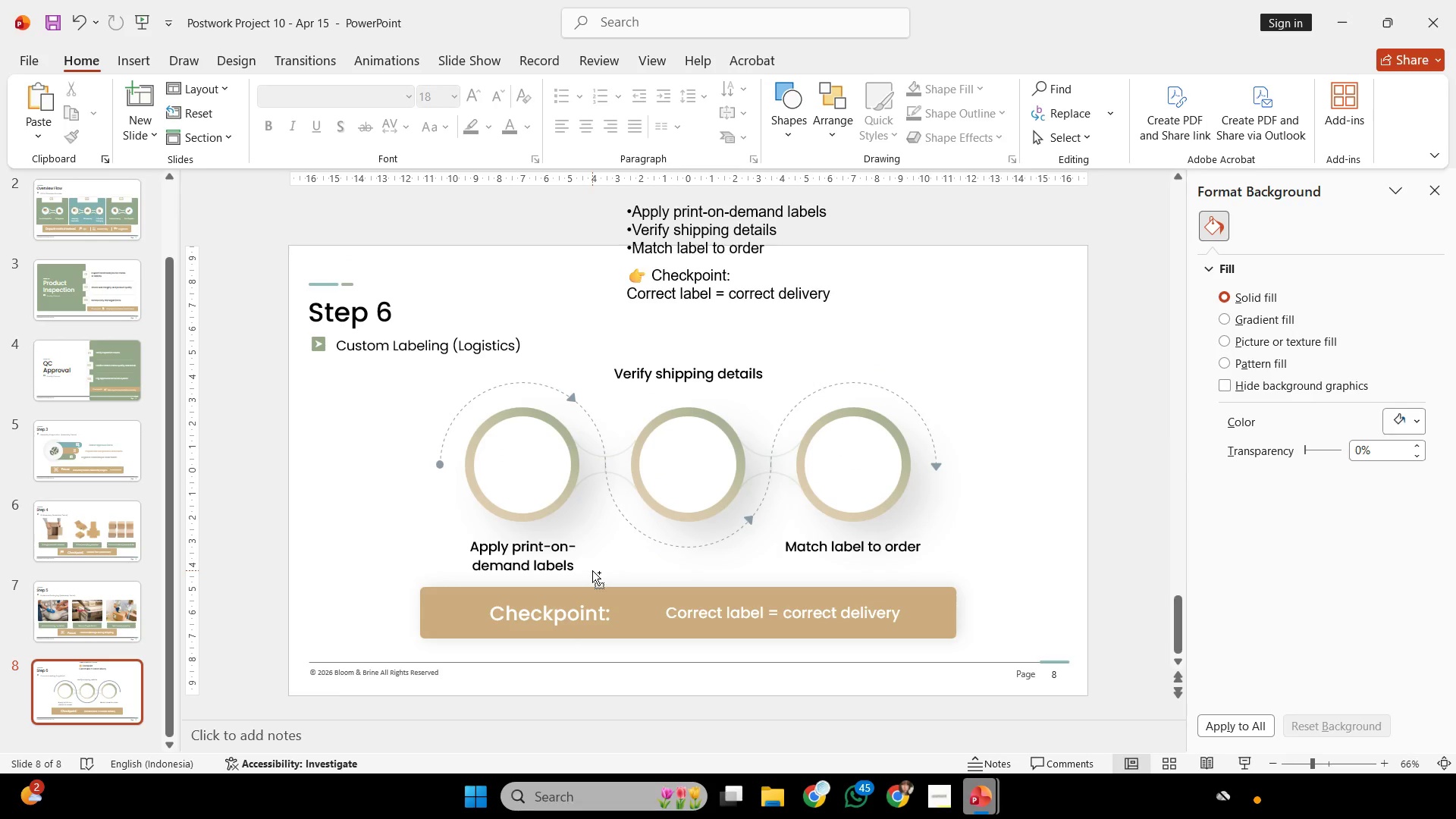 
hold_key(key=ControlLeft, duration=0.5)
 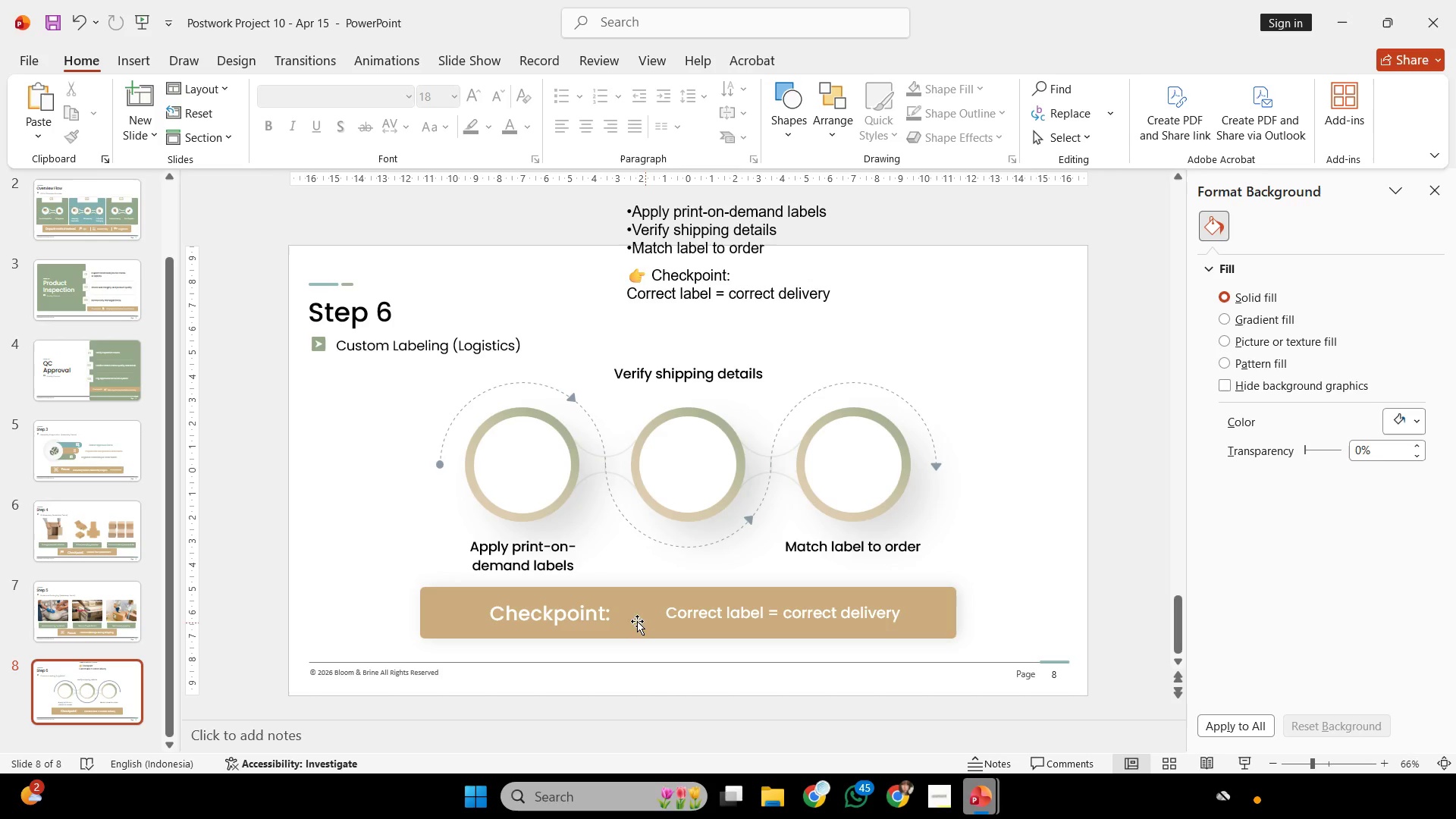 
key(Control+V)
 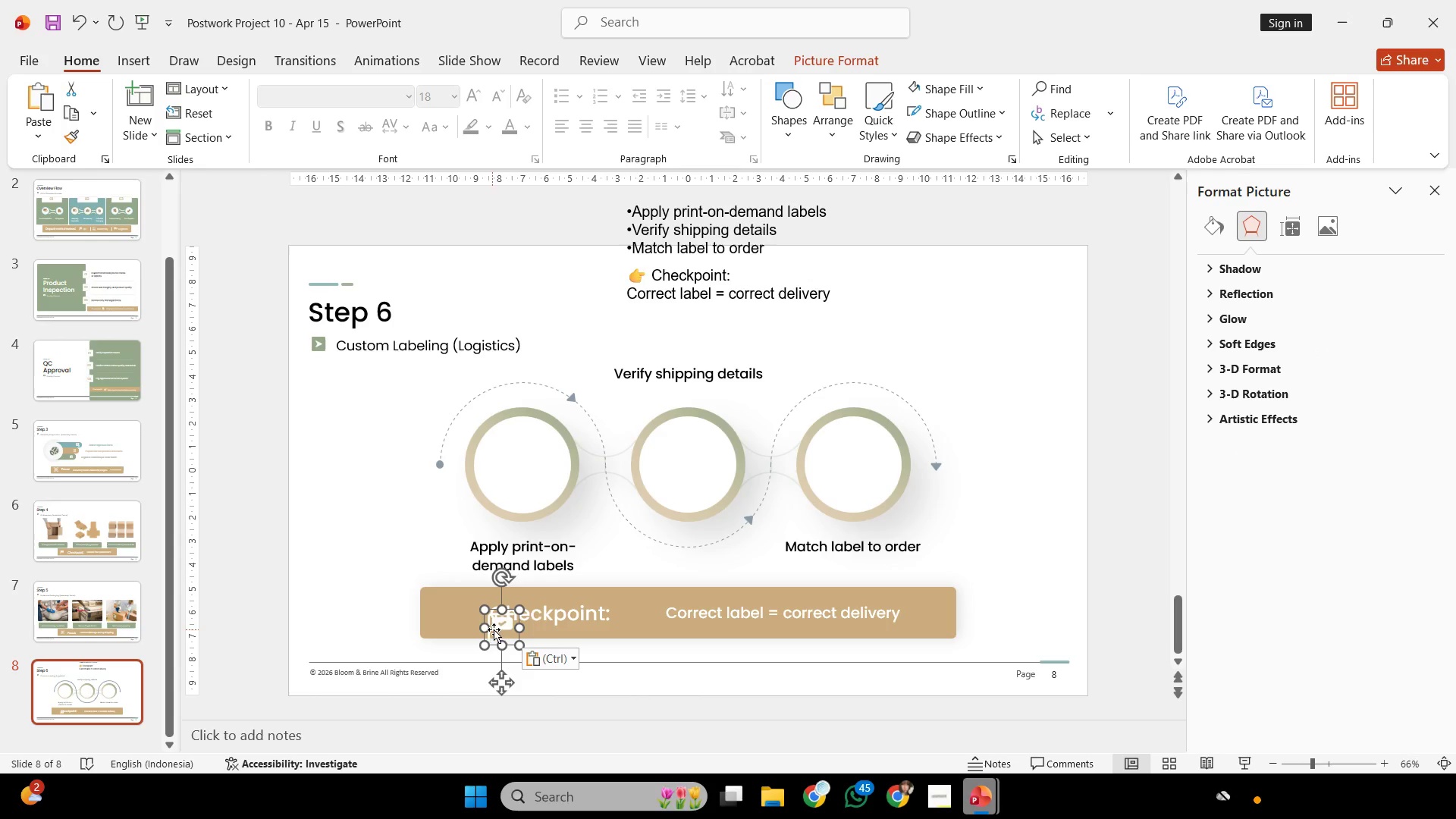 
left_click_drag(start_coordinate=[500, 626], to_coordinate=[461, 610])
 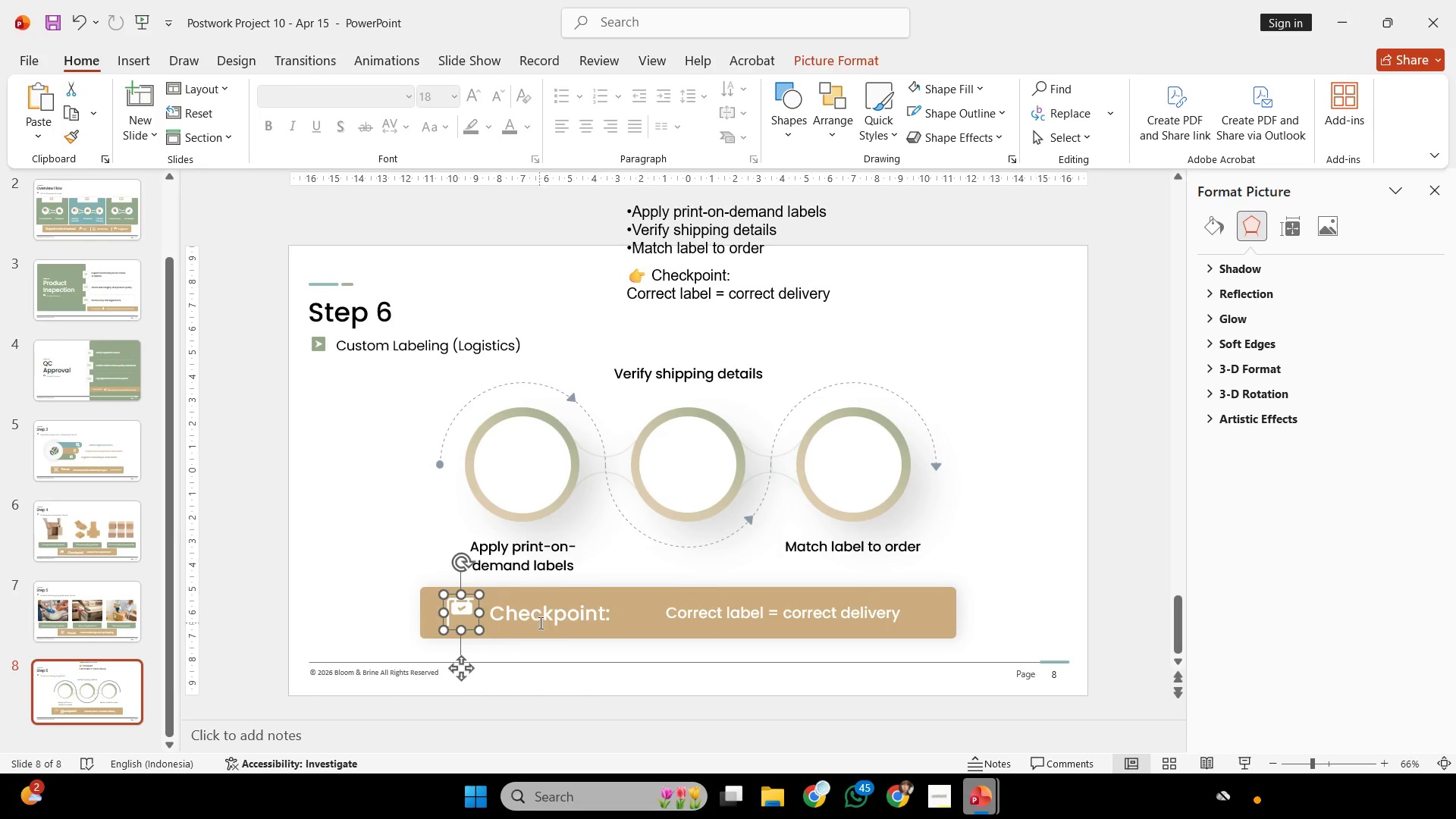 
left_click([539, 623])
 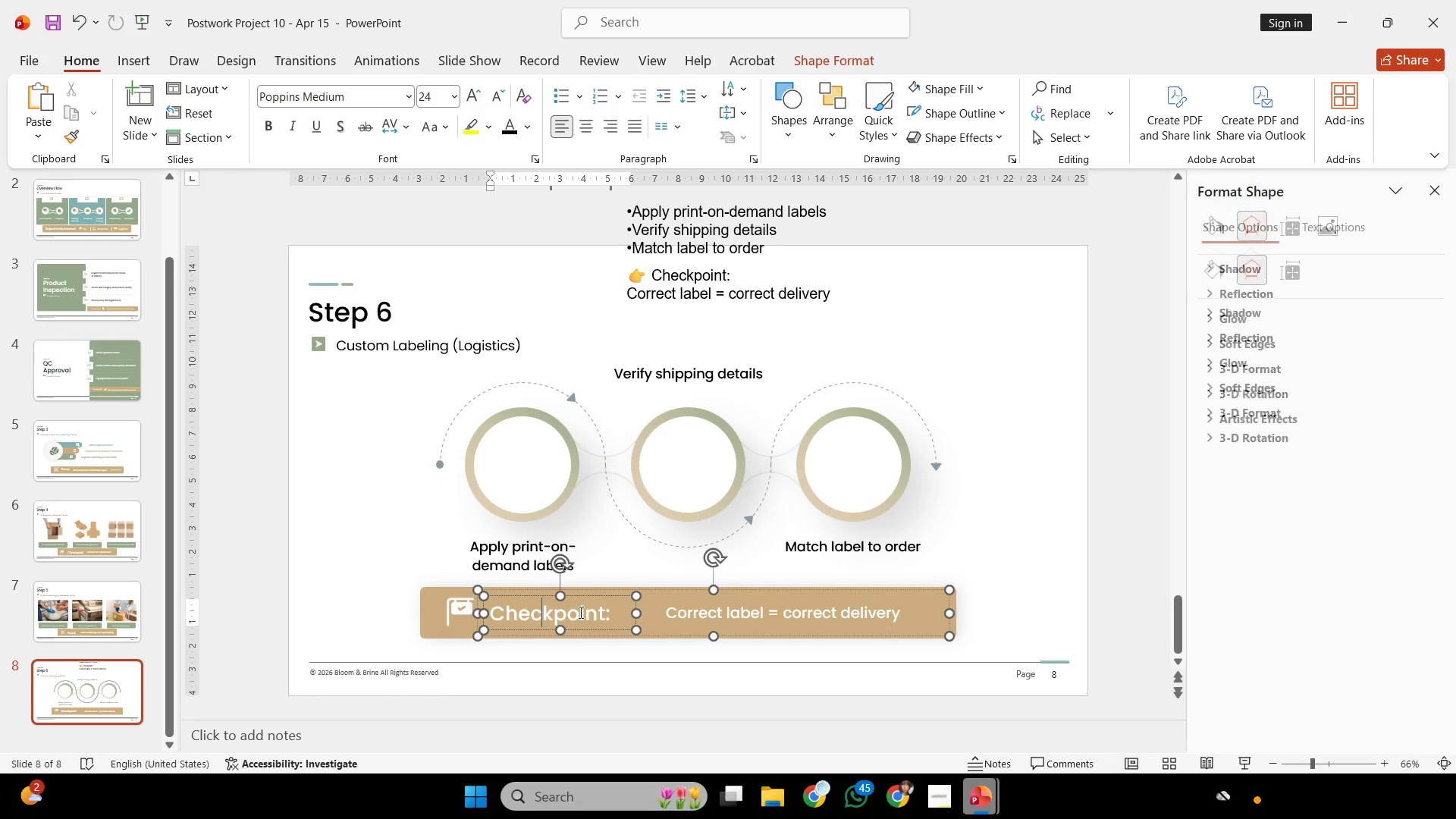 
hold_key(key=ShiftLeft, duration=2.2)
left_click_drag(start_coordinate=[591, 596], to_coordinate=[616, 596])
 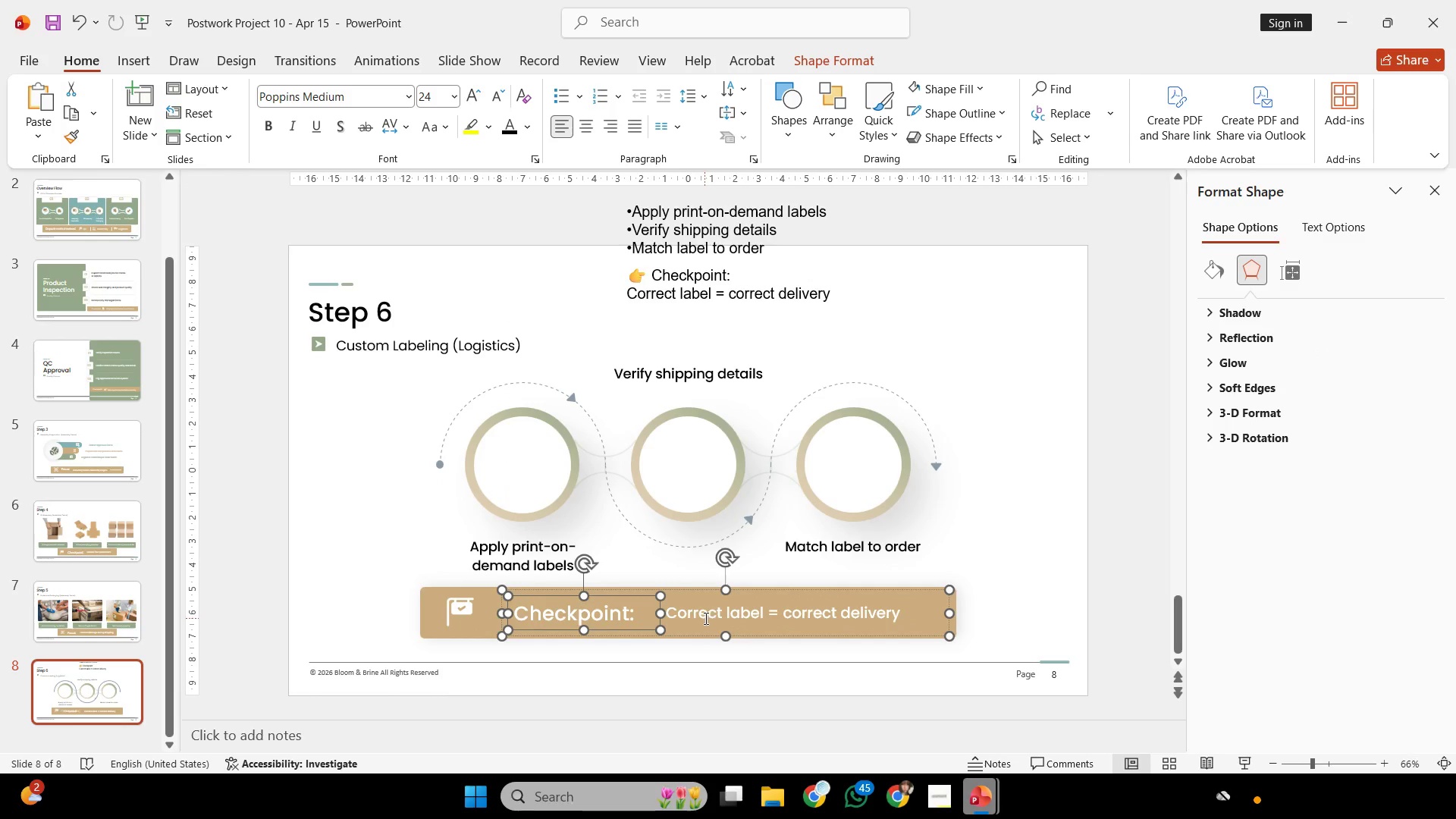 
hold_key(key=ShiftLeft, duration=1.78)
left_click_drag(start_coordinate=[704, 618], to_coordinate=[726, 619])
 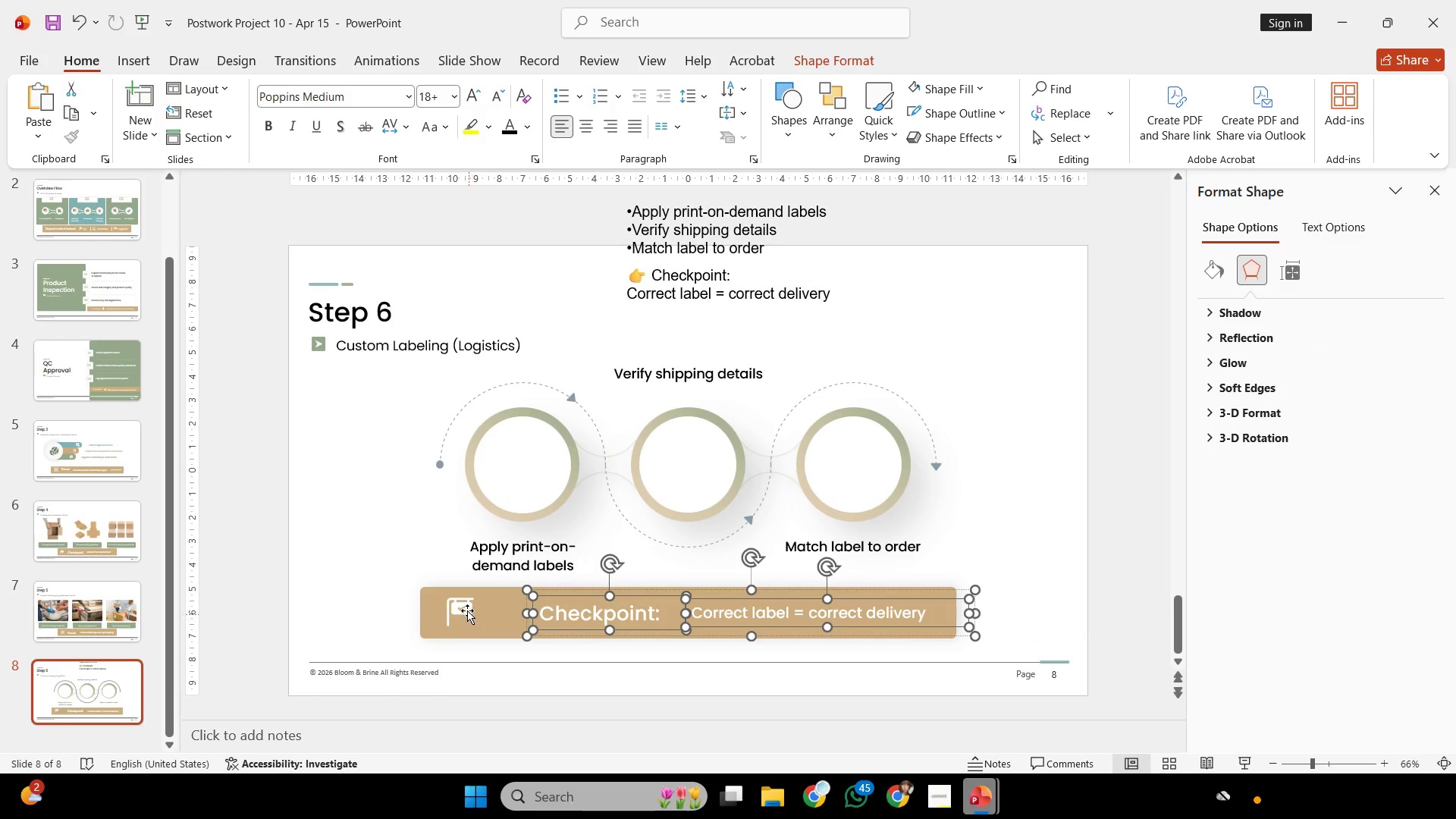 
left_click([464, 607])
 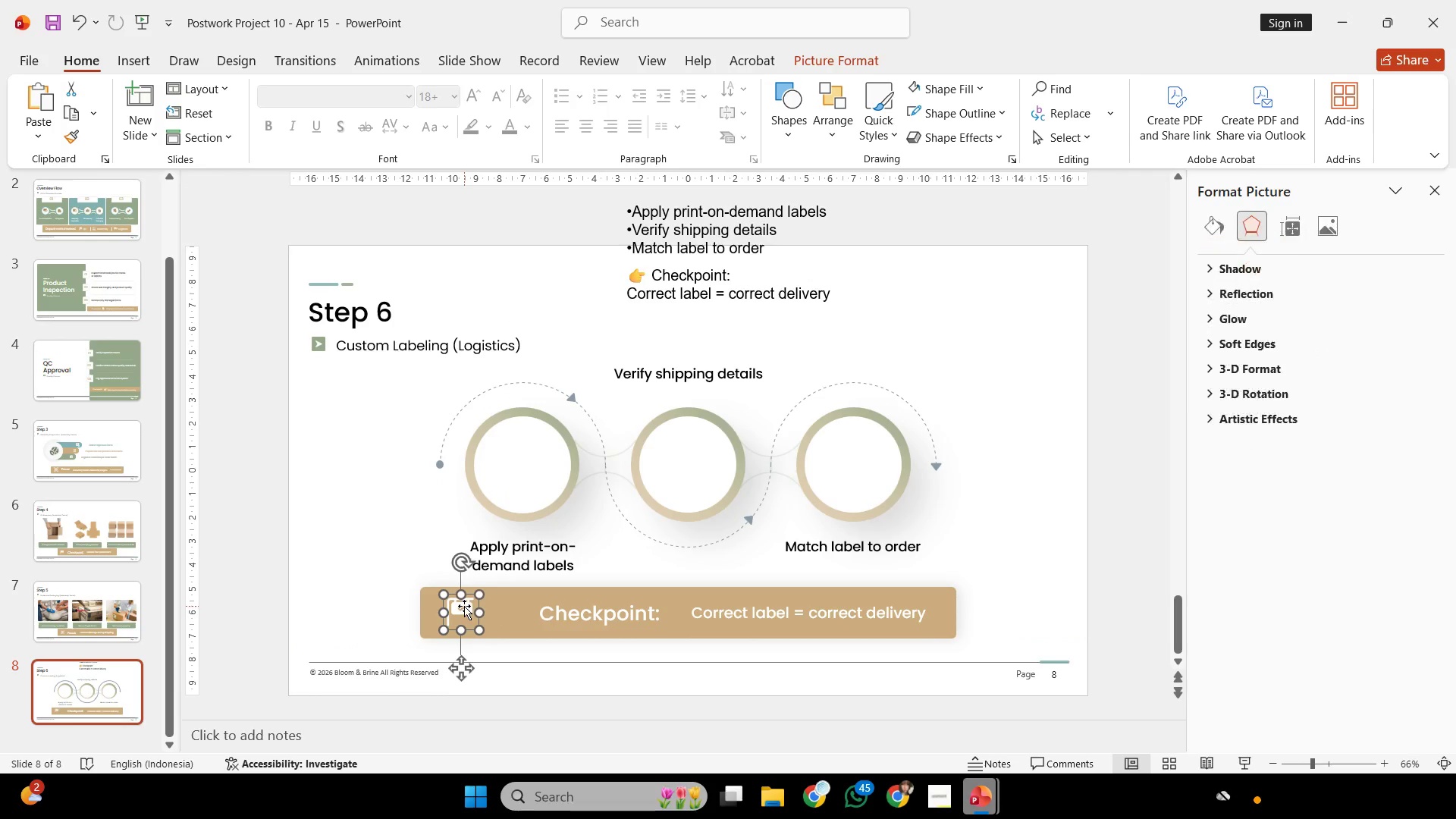 
hold_key(key=ShiftLeft, duration=1.36)
left_click_drag(start_coordinate=[462, 607], to_coordinate=[471, 609])
 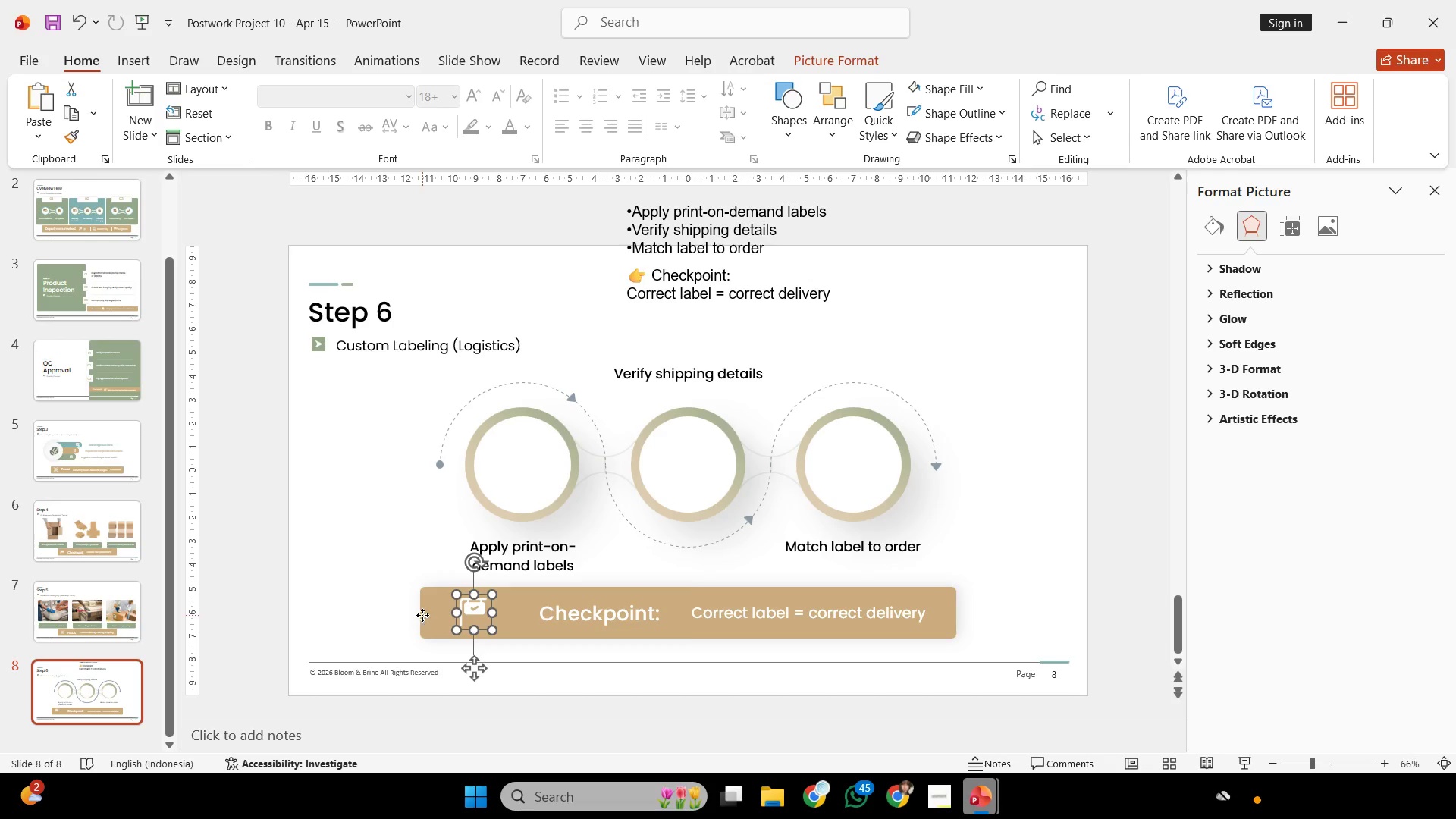 
left_click([422, 615])
 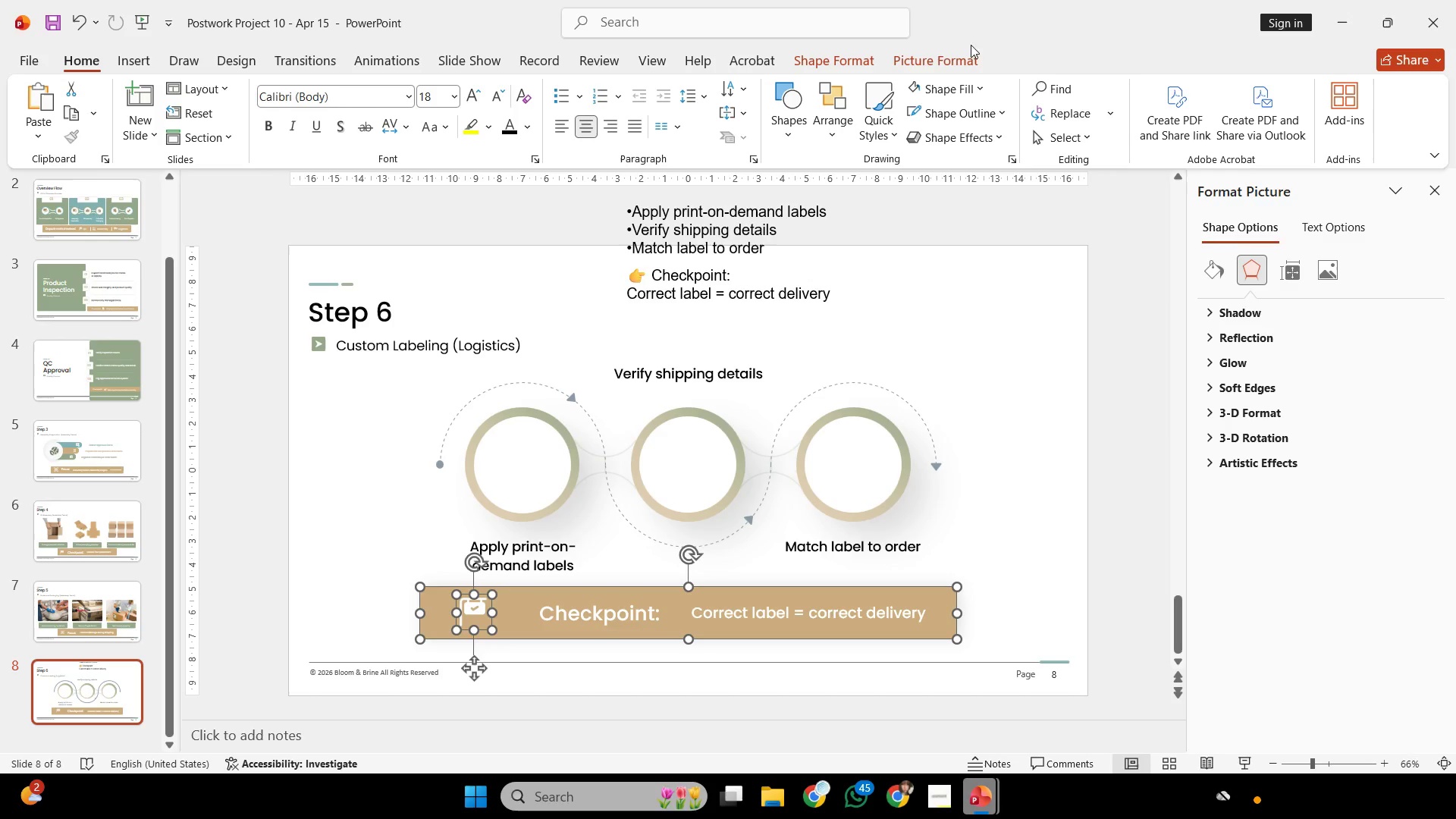 
left_click([929, 52])
 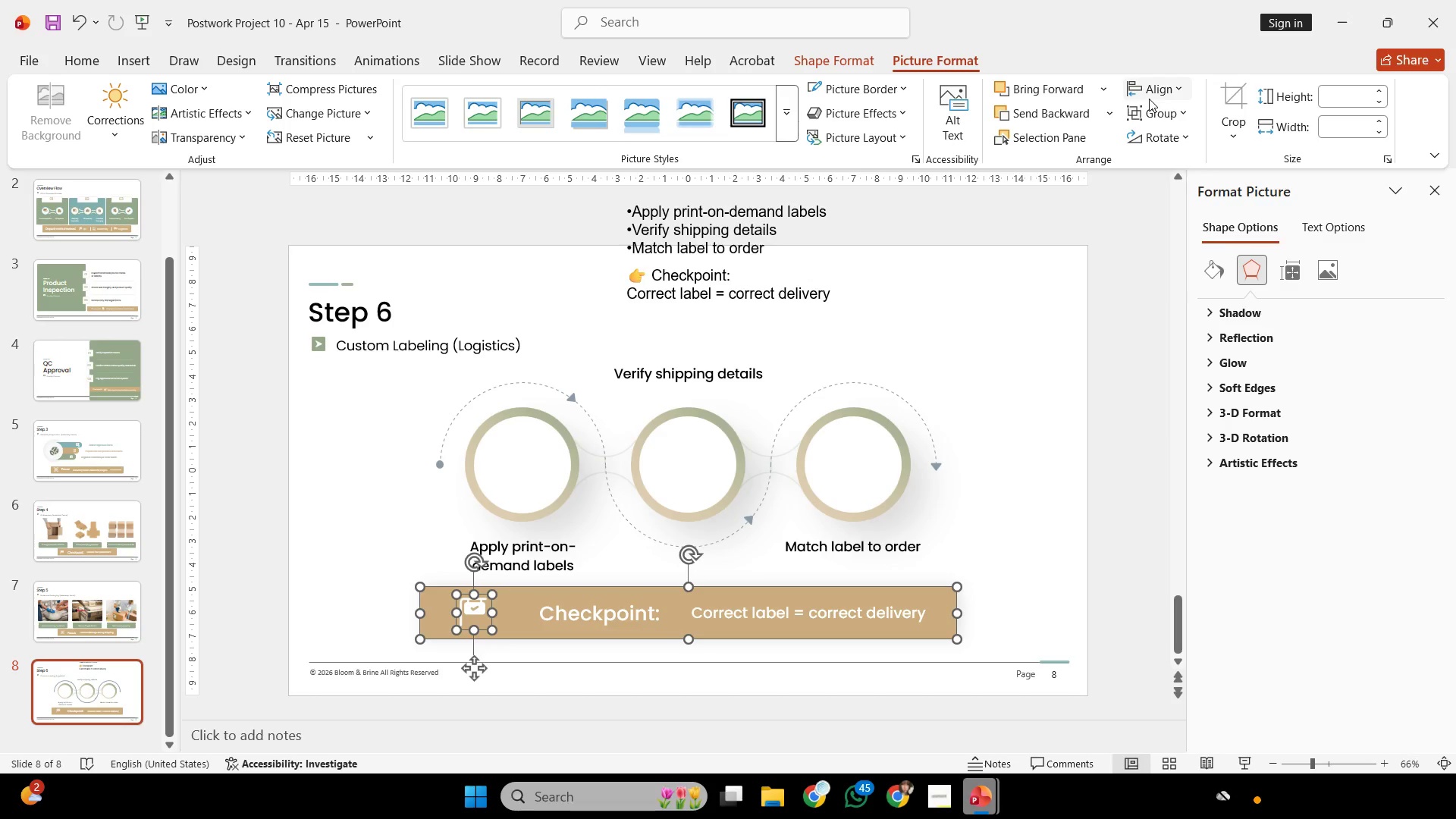 
left_click([1150, 99])
 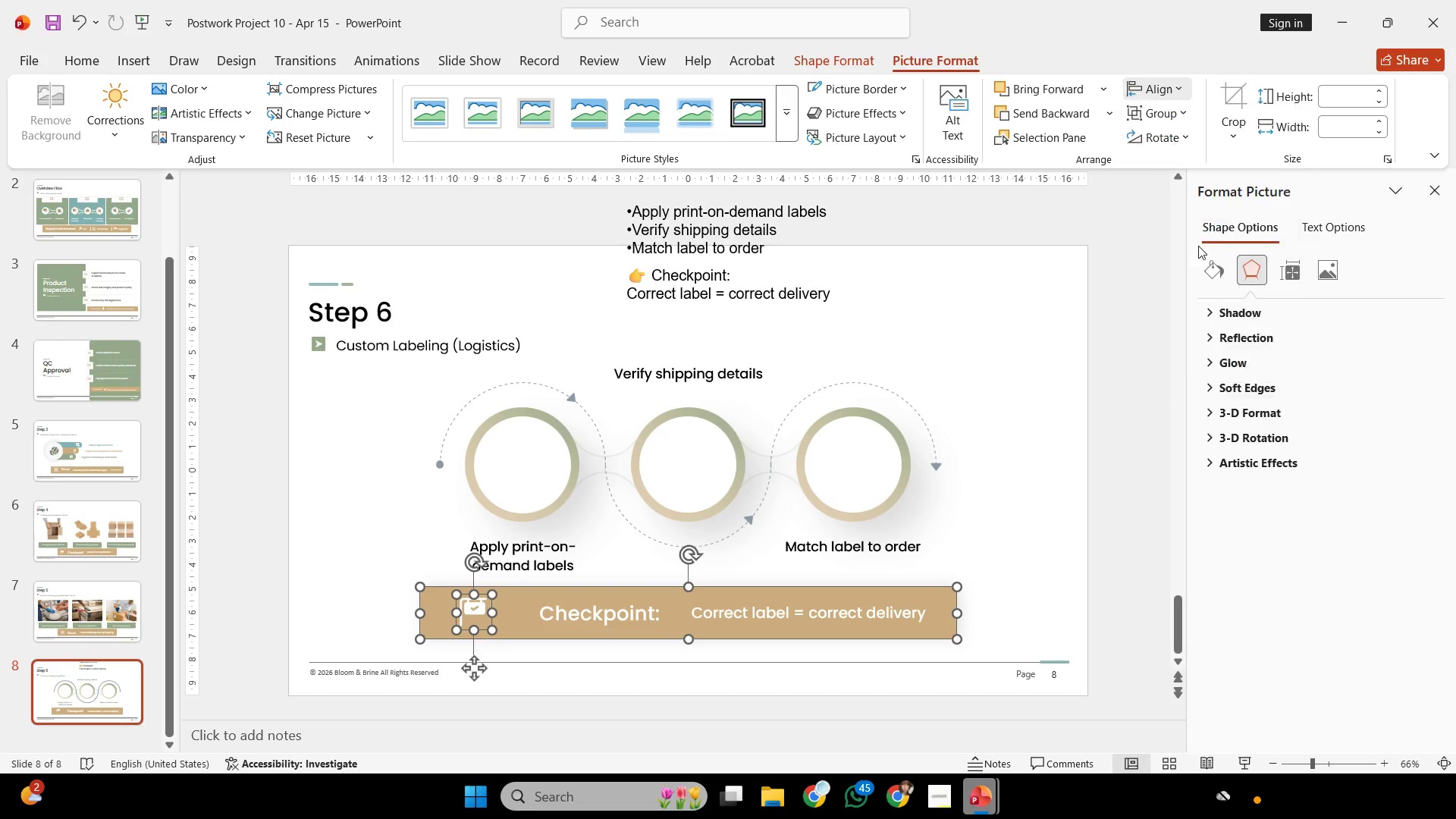 
double_click([1019, 393])
 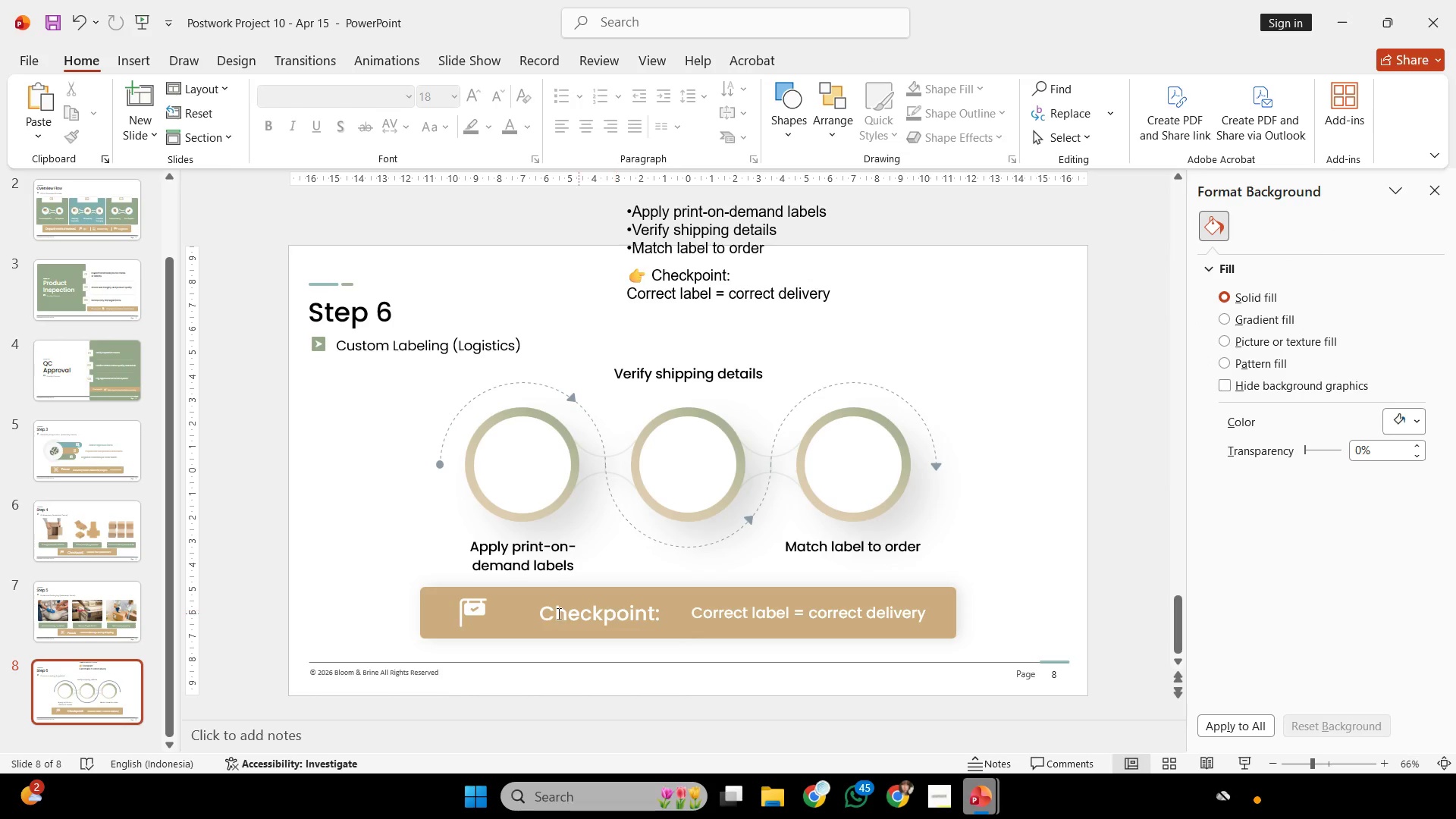 
left_click_drag(start_coordinate=[349, 580], to_coordinate=[1106, 720])
 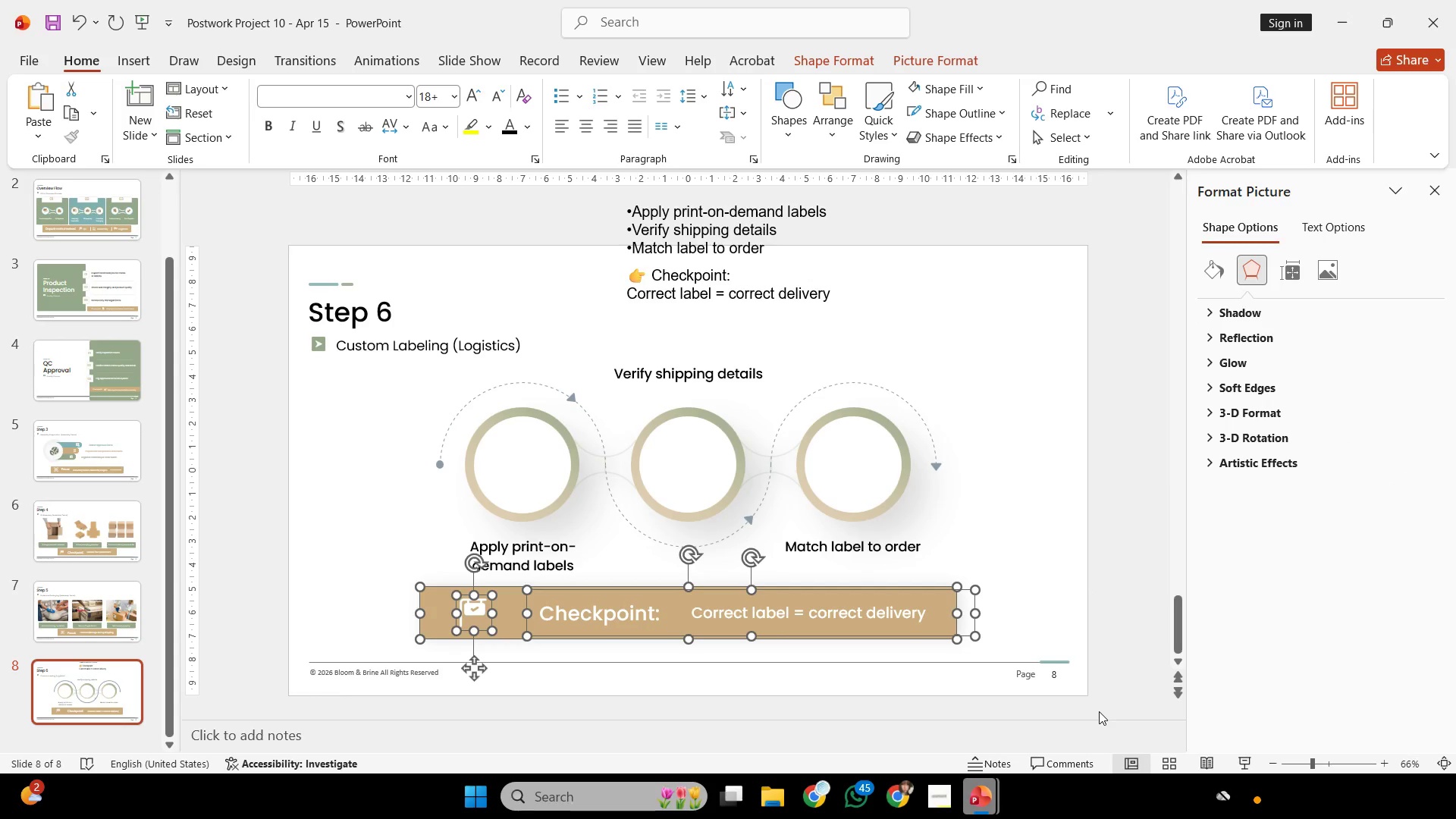 
hold_key(key=ControlLeft, duration=0.55)
 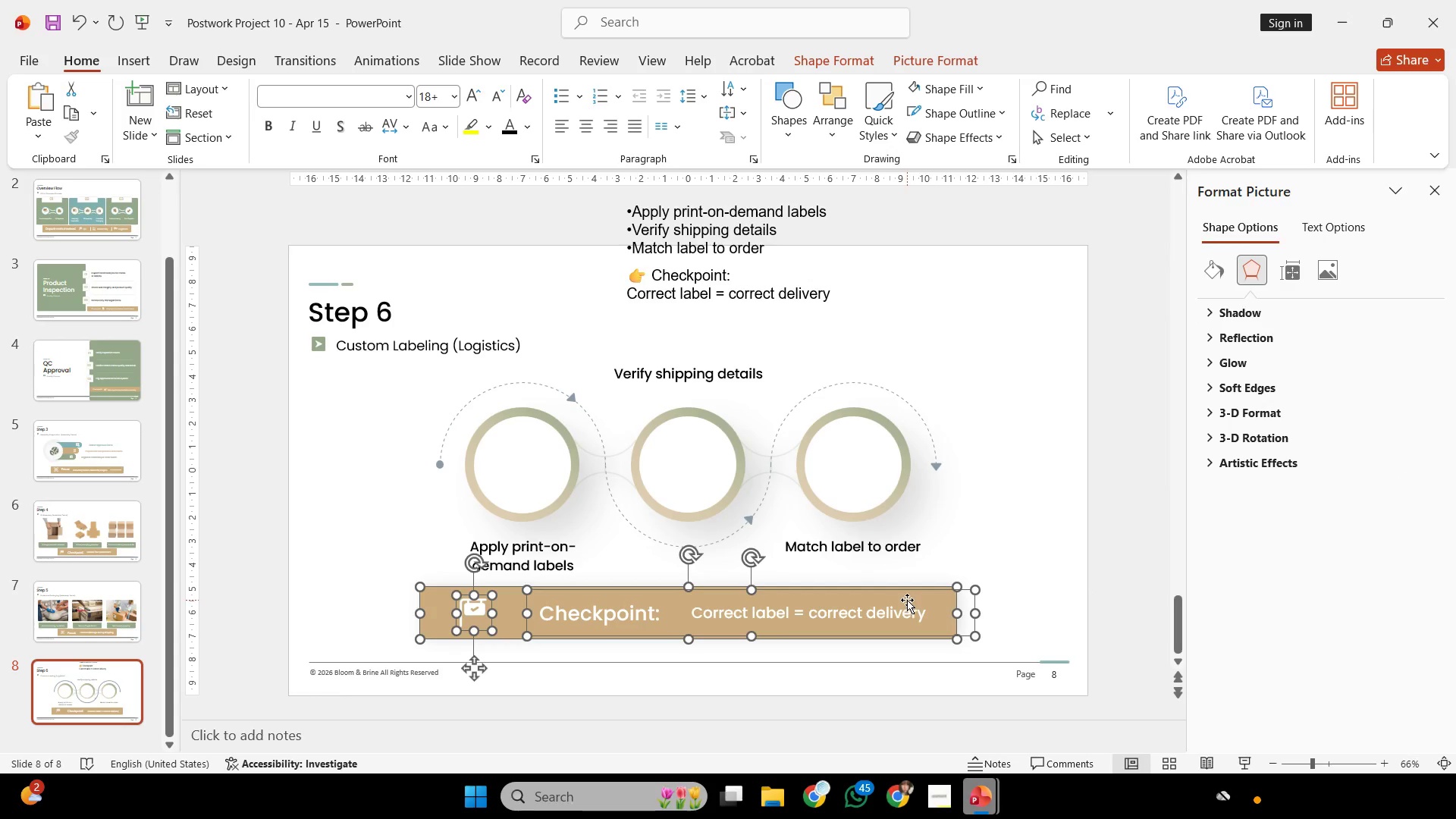 
left_click_drag(start_coordinate=[907, 600], to_coordinate=[915, 243])
 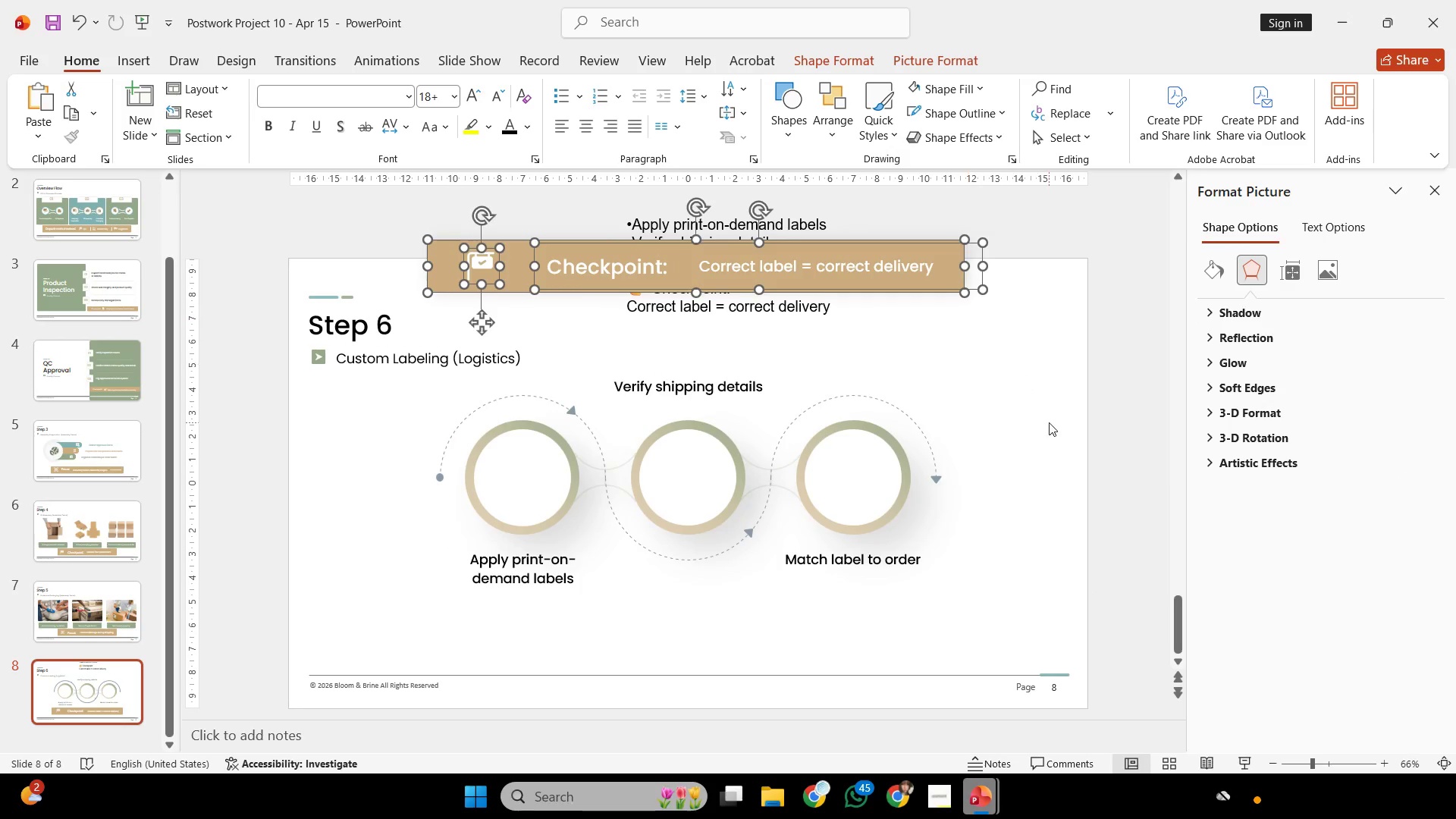 
left_click([1049, 422])
 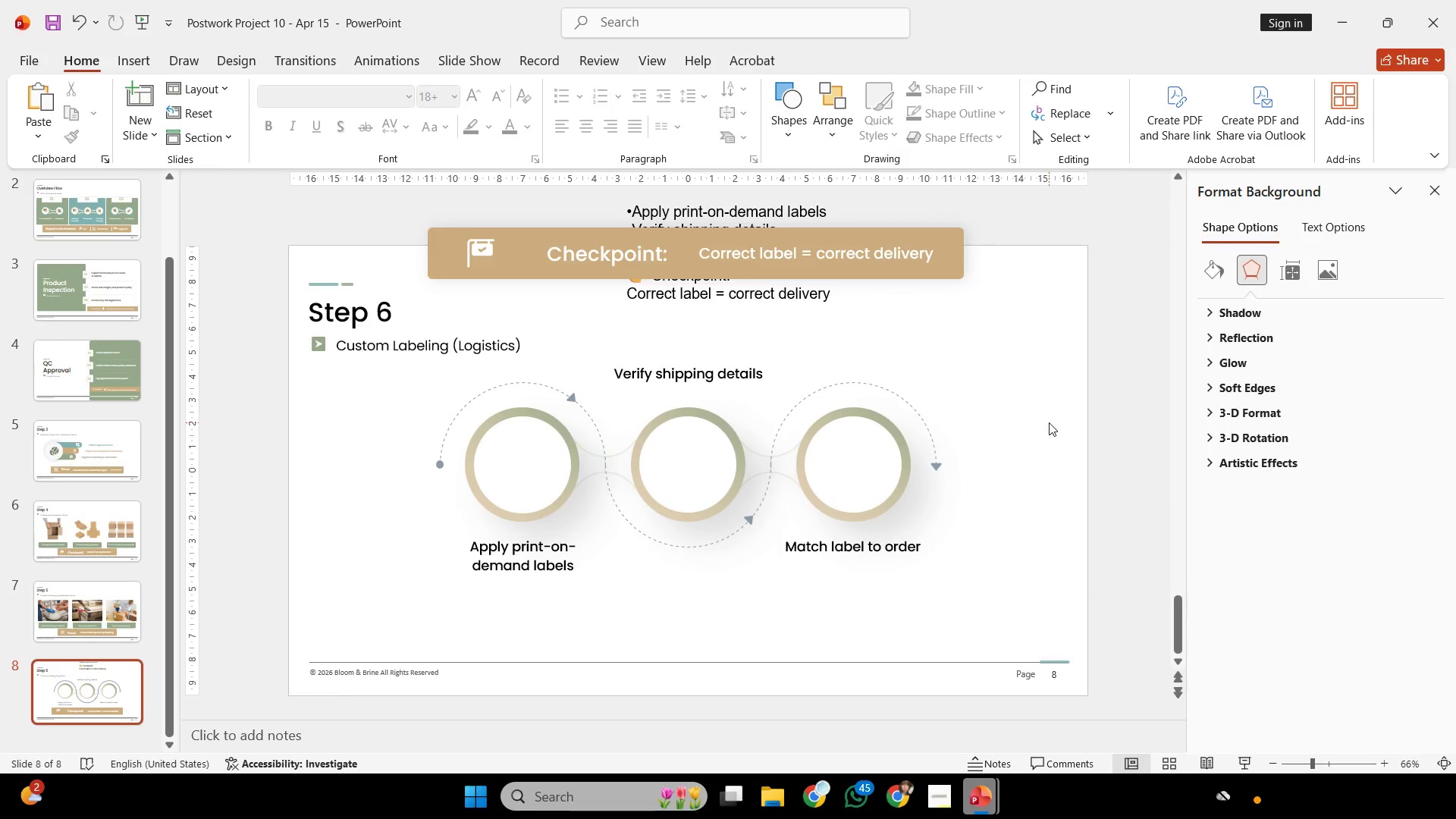 
scroll: coordinate [1016, 484], scroll_direction: up, amount: 2.0
 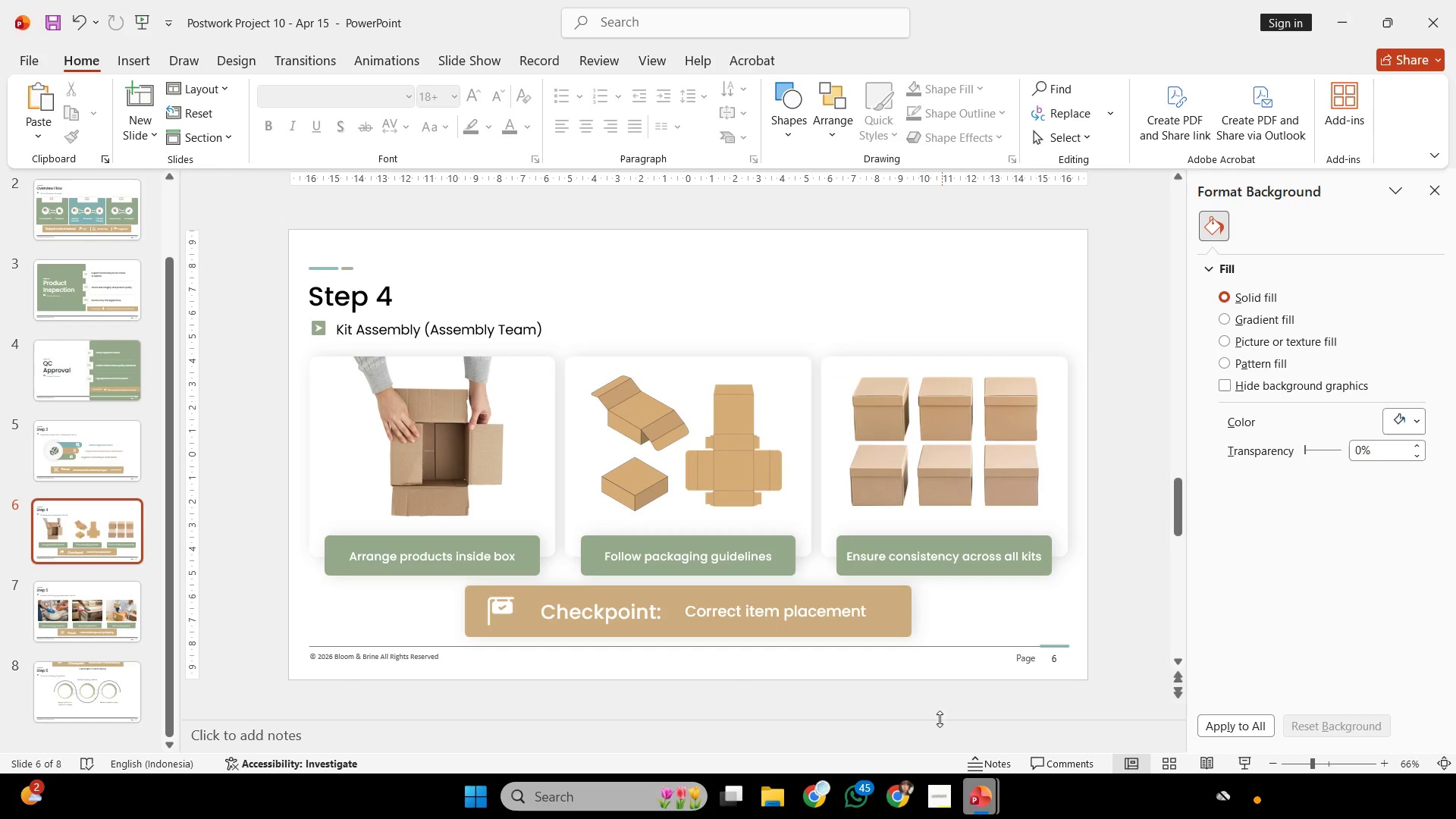 
left_click_drag(start_coordinate=[934, 722], to_coordinate=[546, 587])
 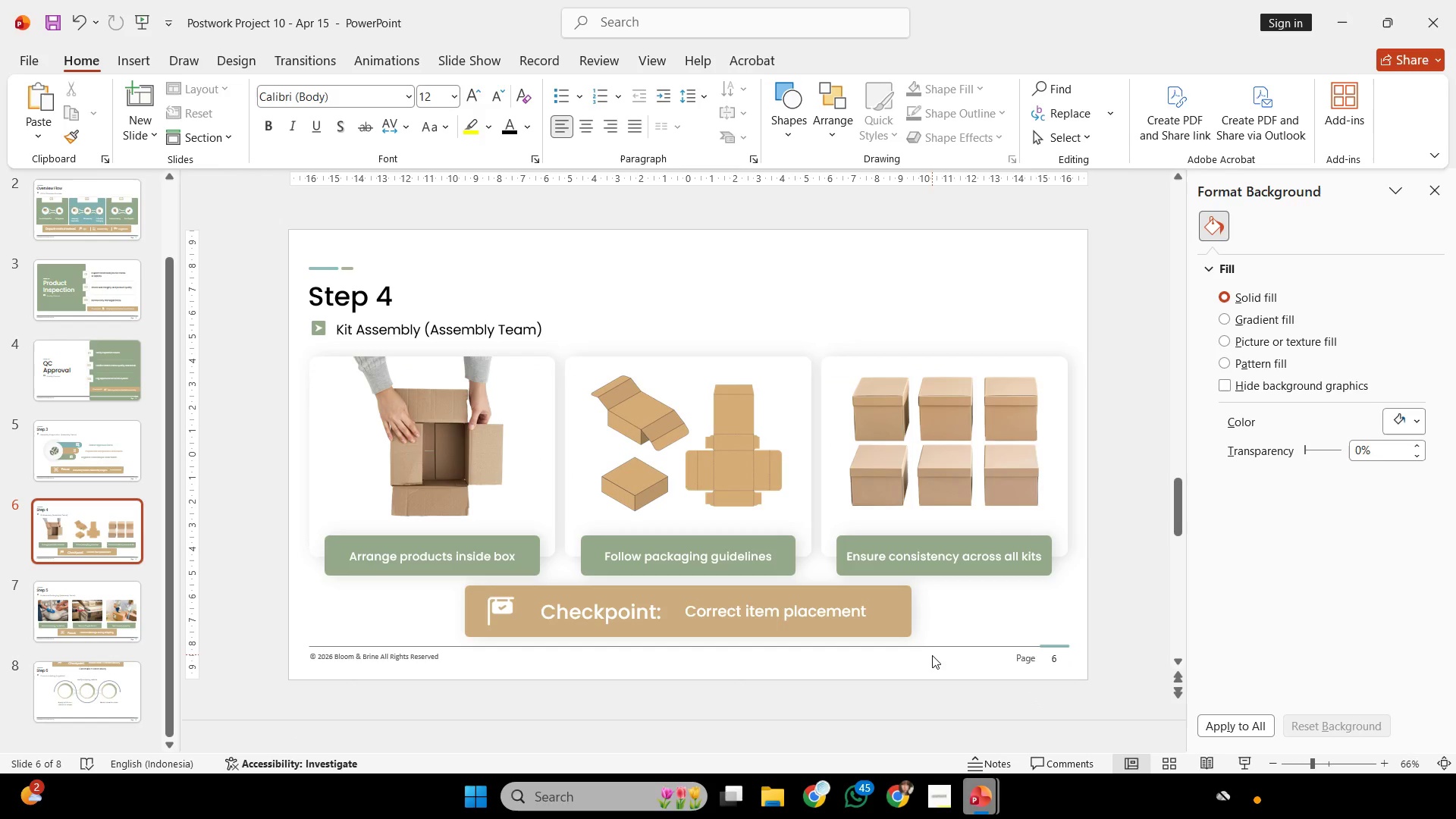 
left_click([934, 657])
 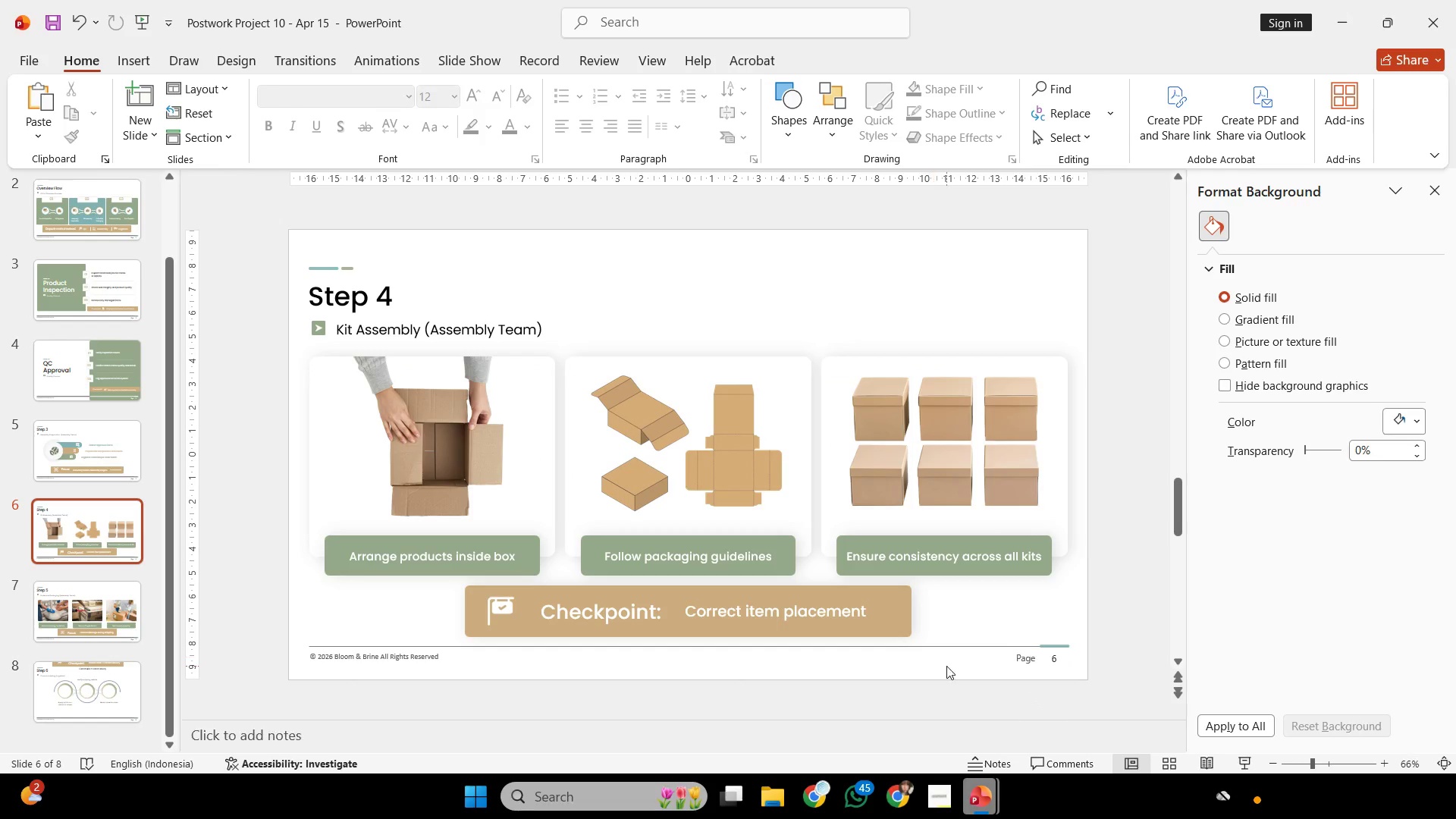 
left_click_drag(start_coordinate=[946, 666], to_coordinate=[389, 579])
 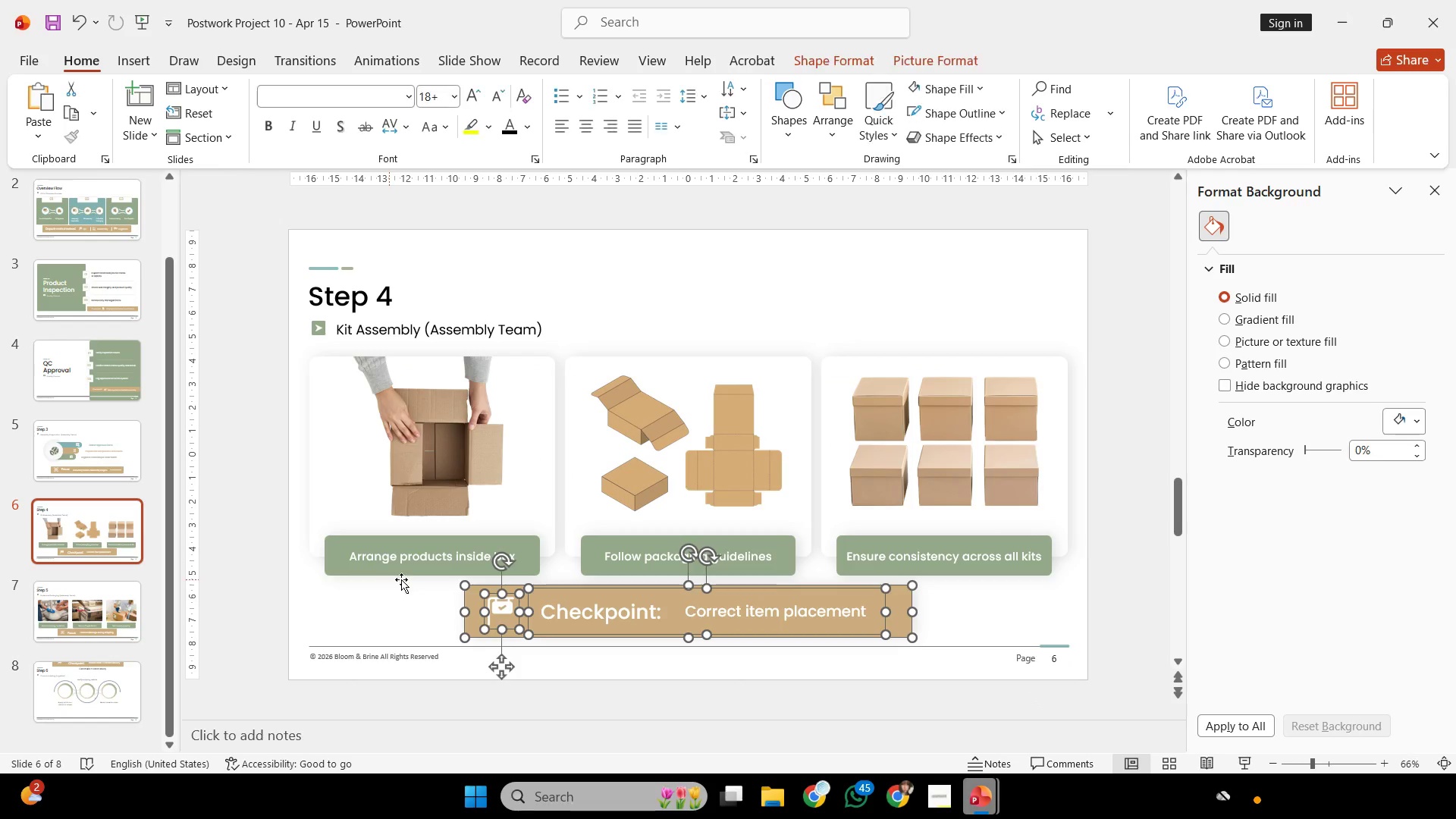 
key(Control+C)
 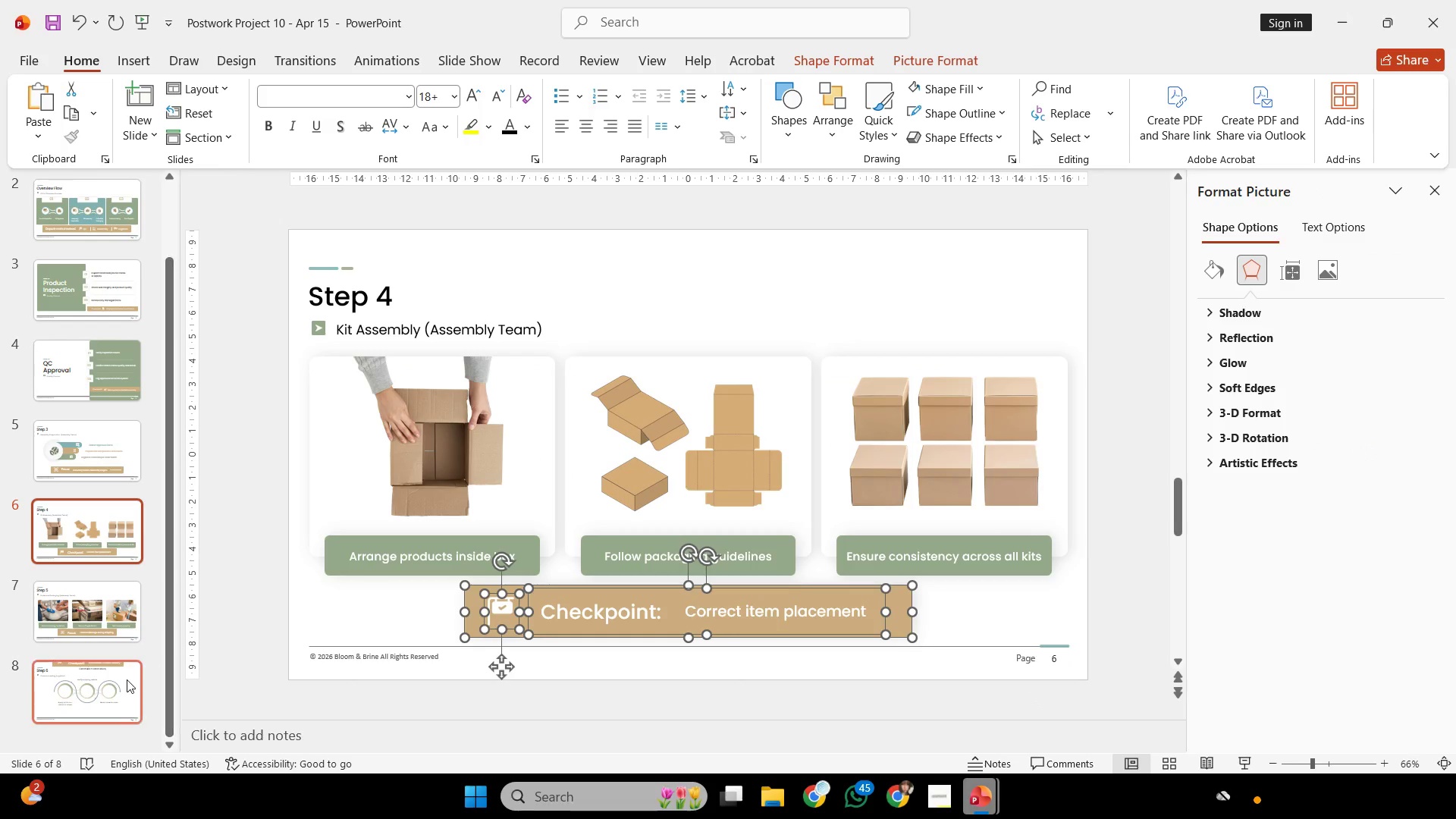 
left_click([124, 677])
 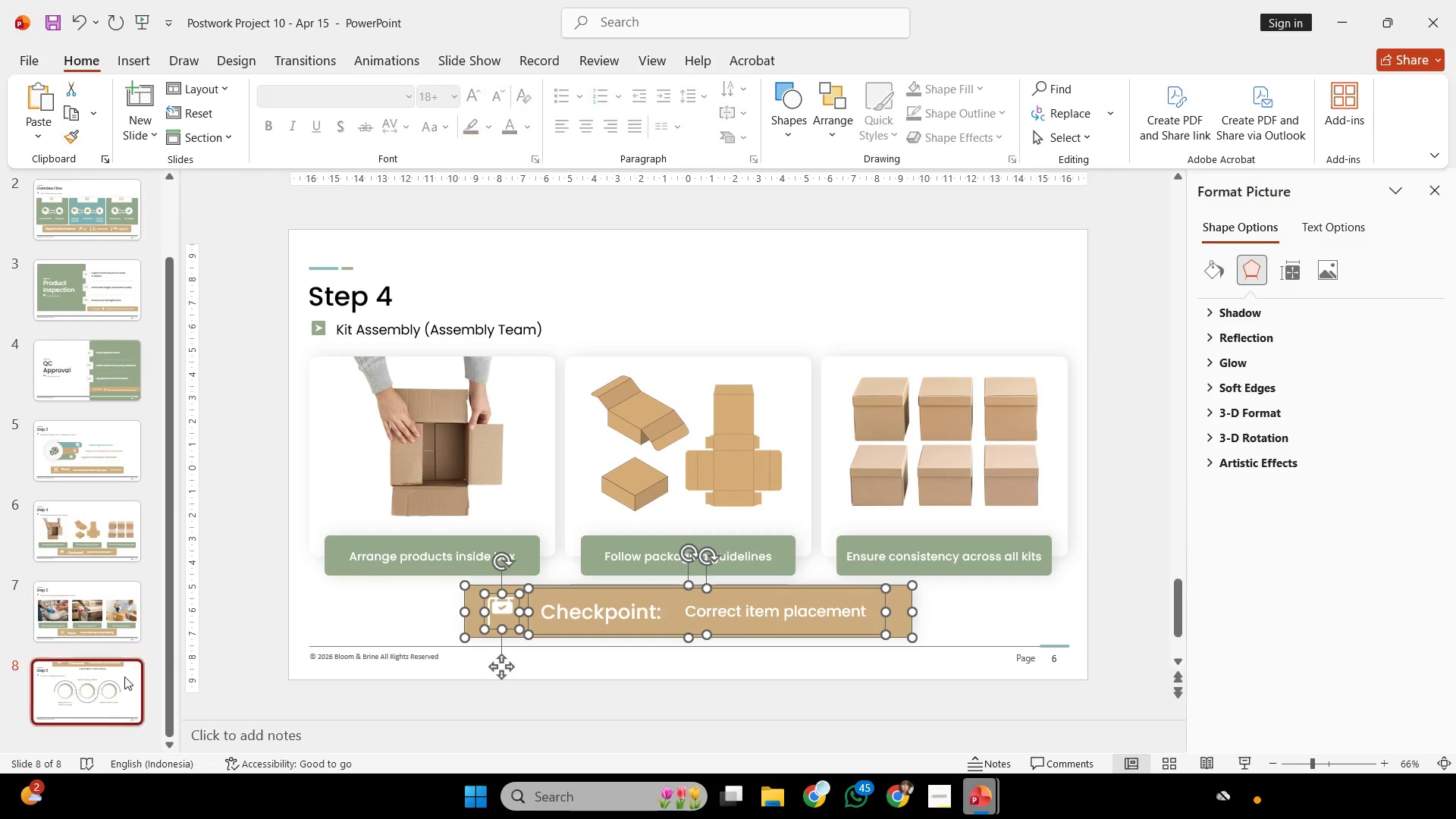 
key(Control+V)
 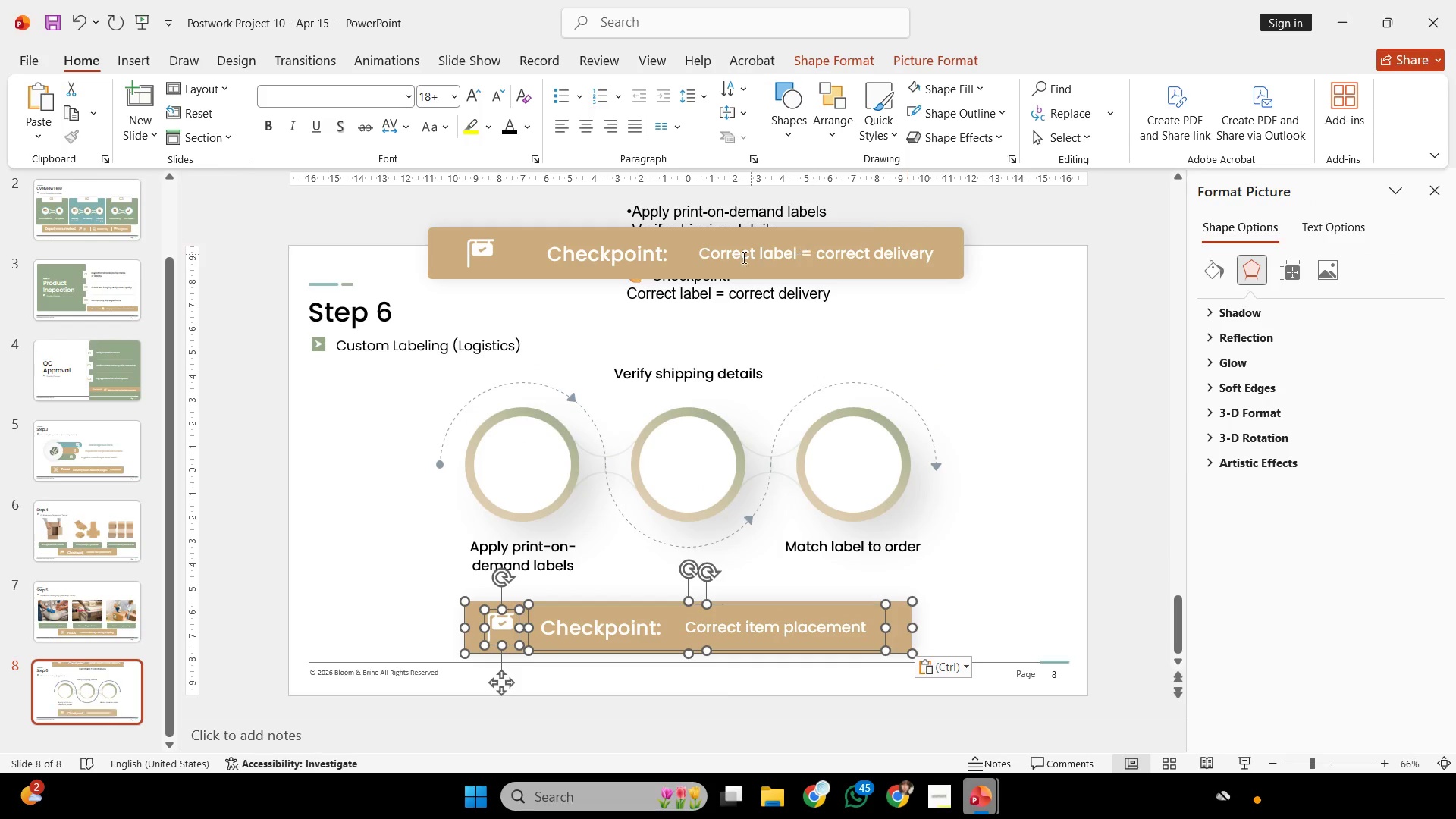 
left_click([734, 260])
 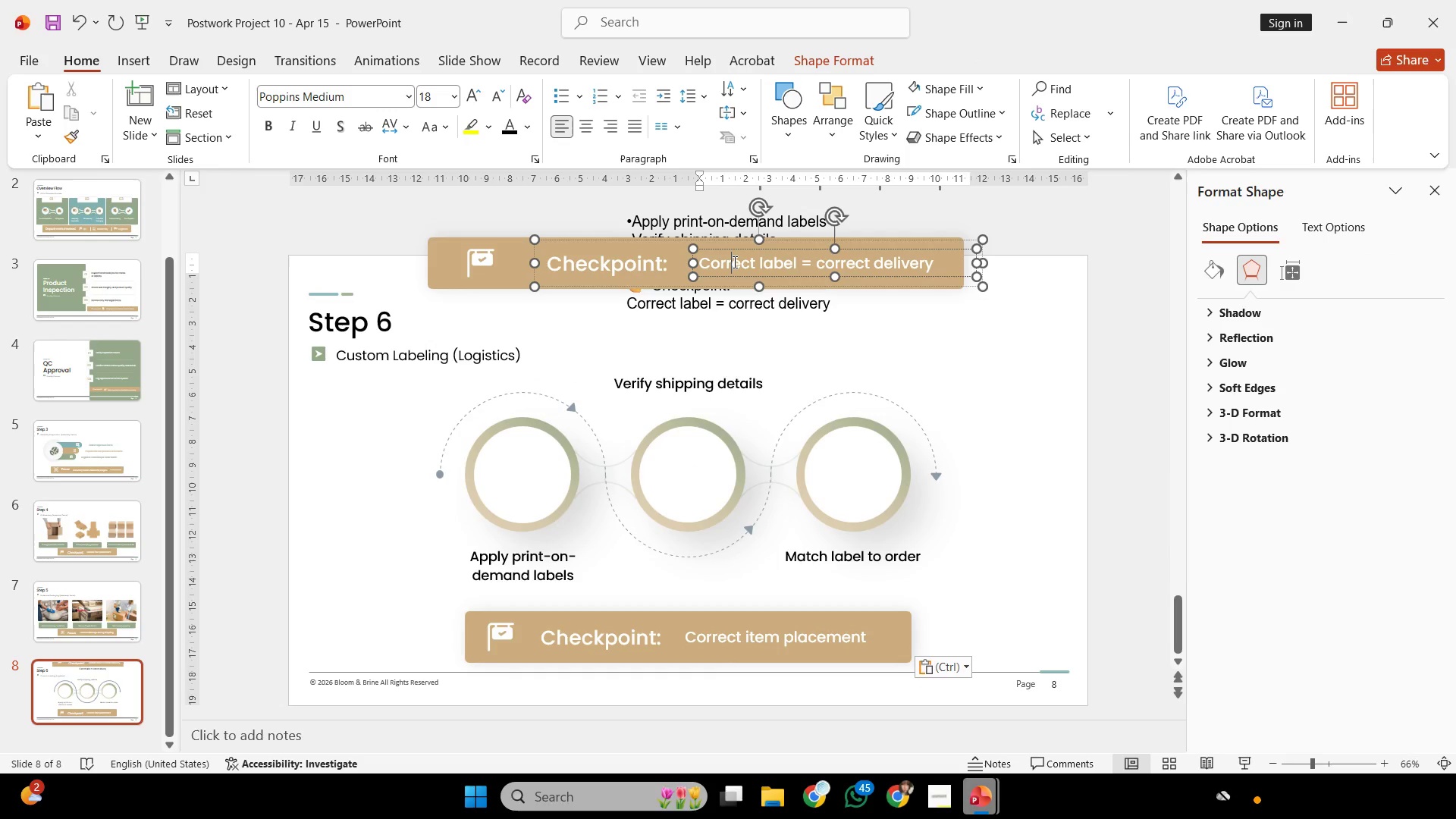 
left_click([733, 262])
 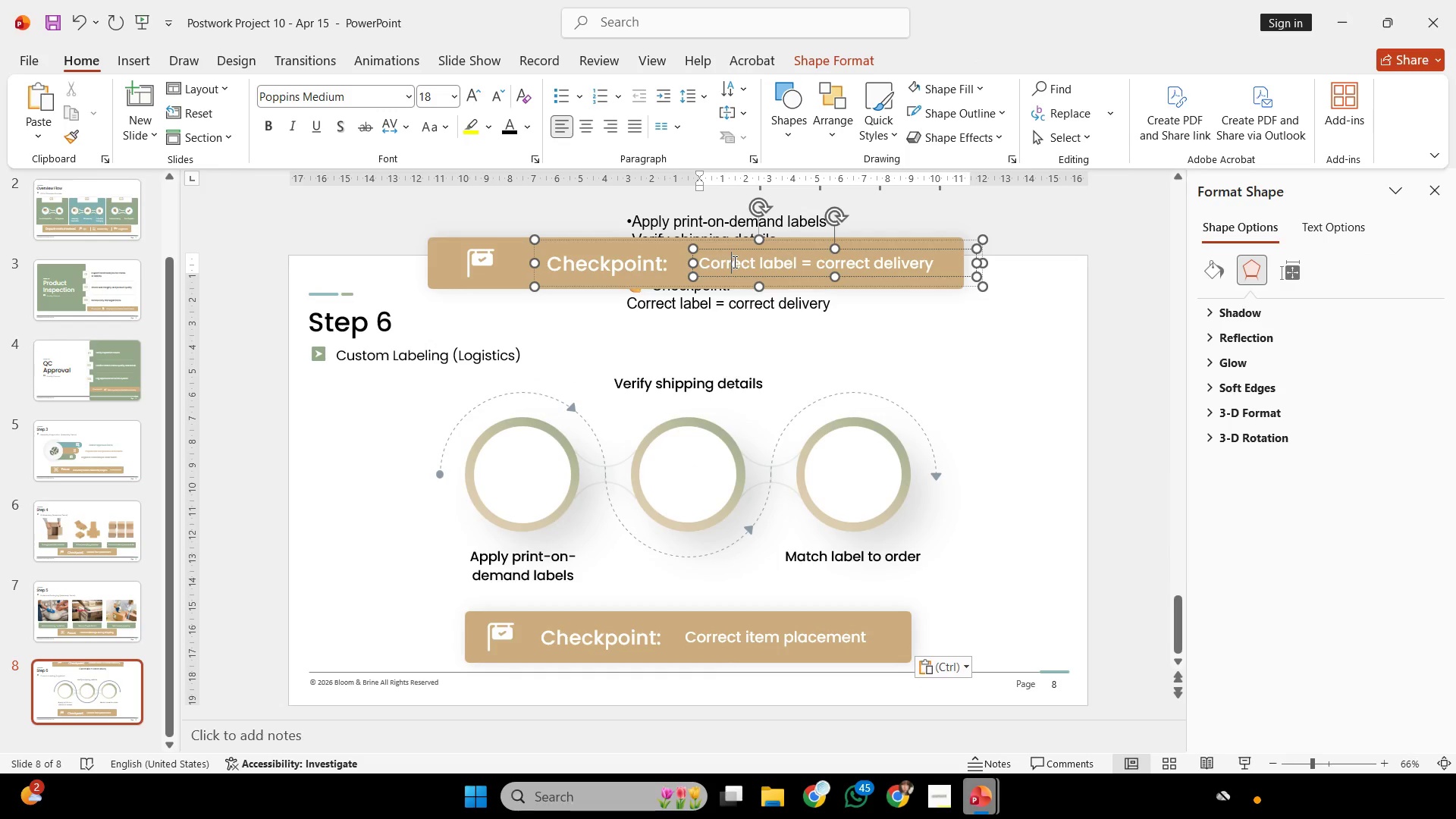 
key(Control+A)
 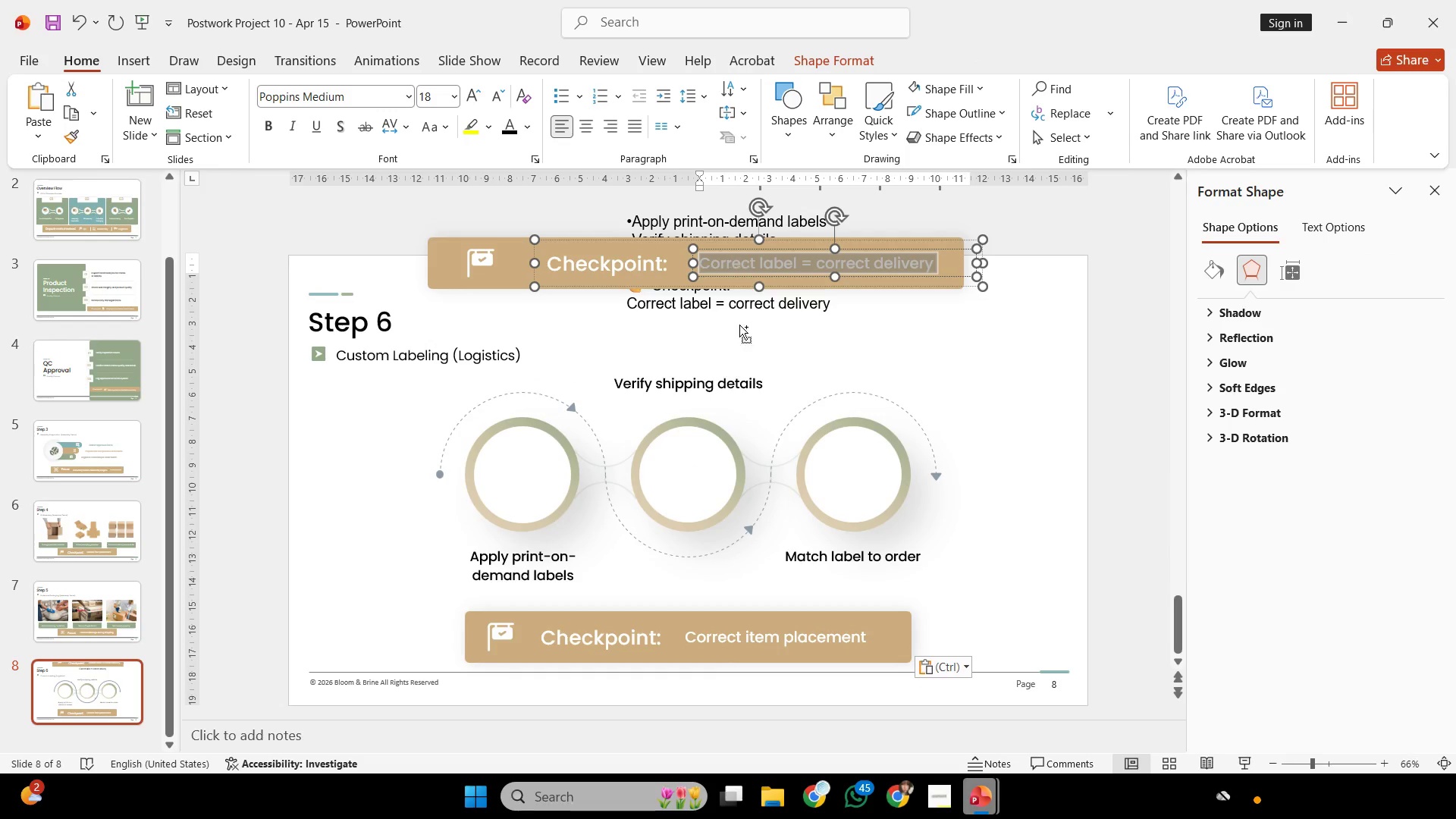 
key(Control+C)
 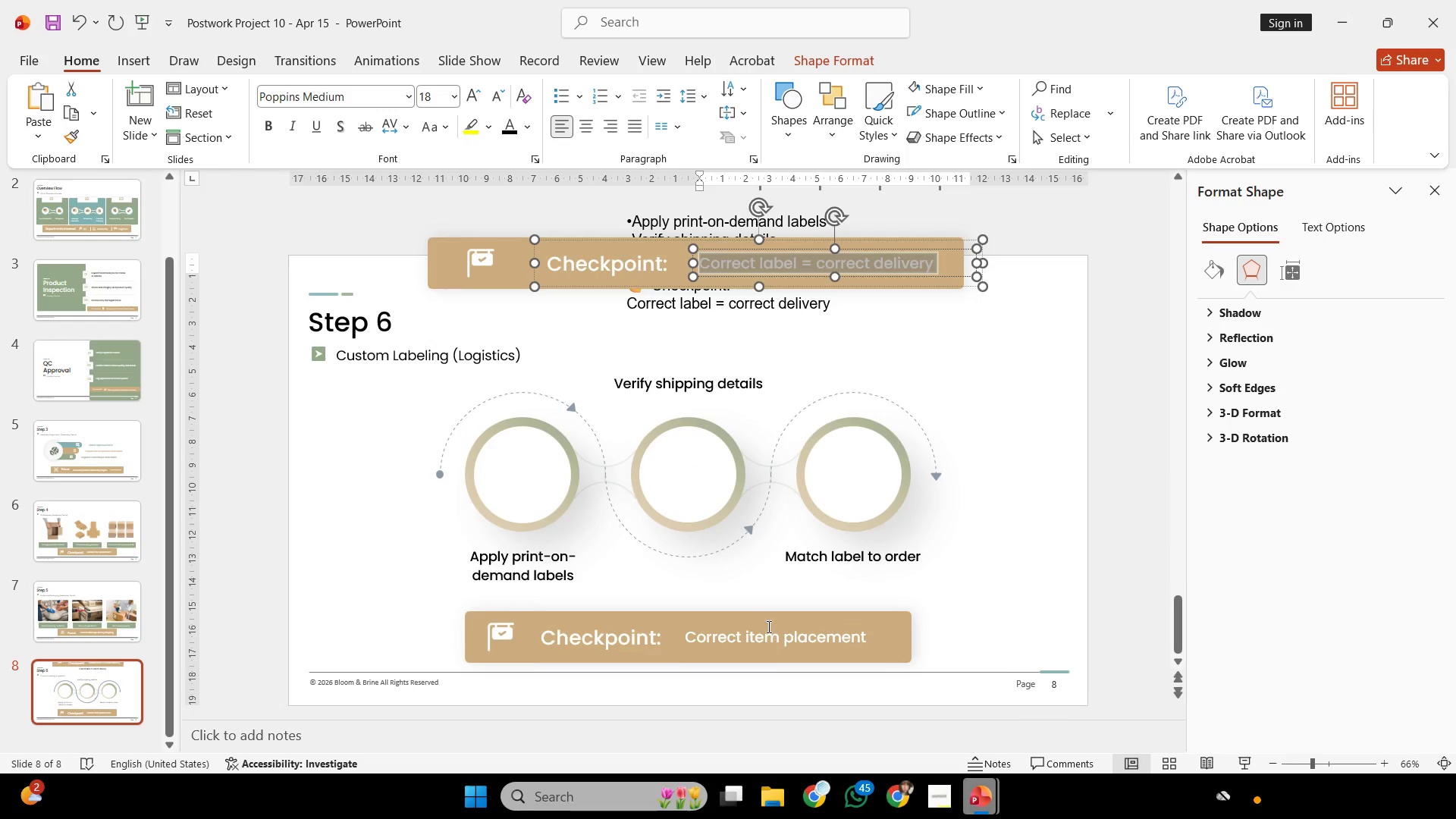 
left_click([767, 626])
 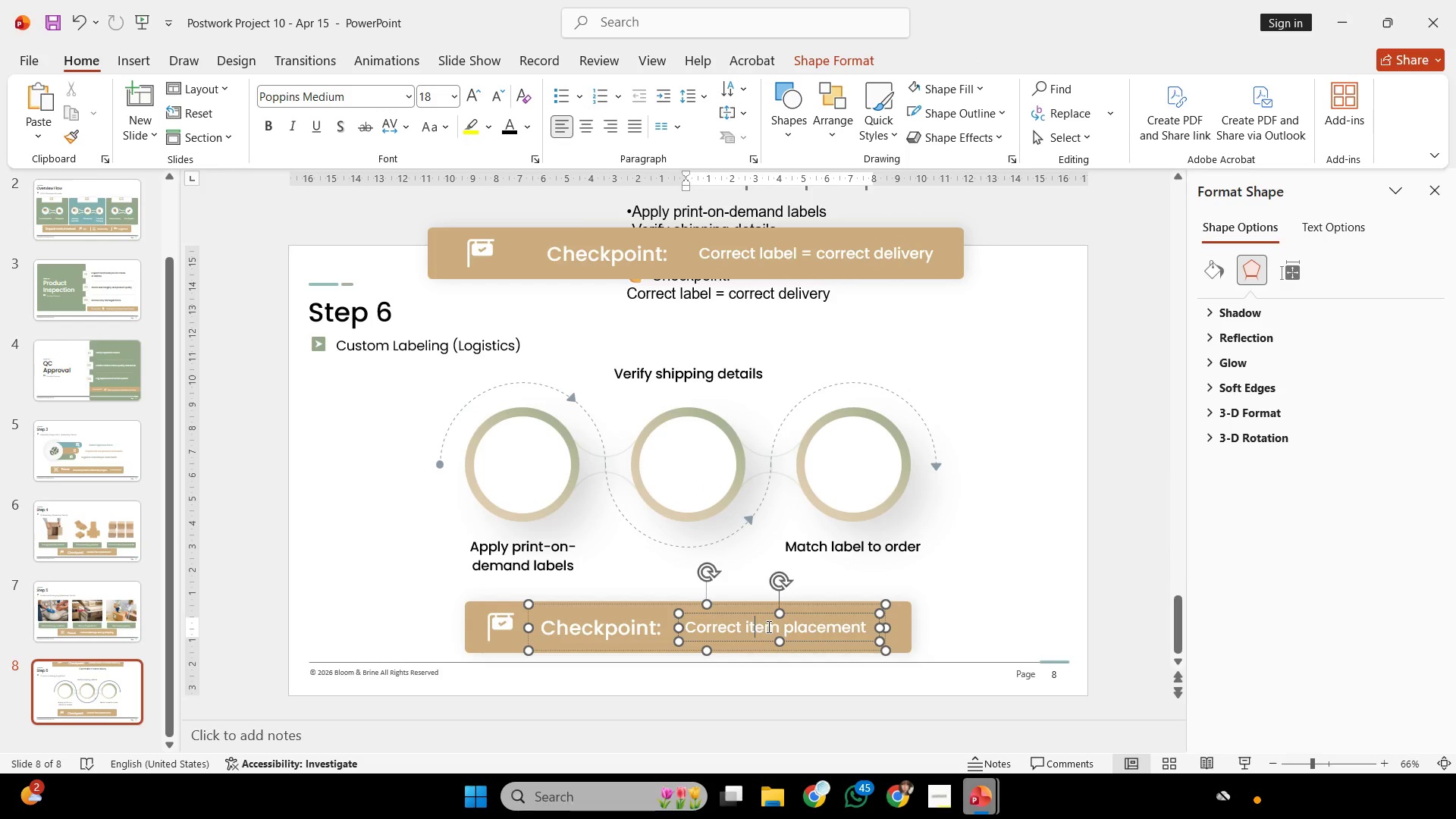 
key(Control+ControlLeft)
 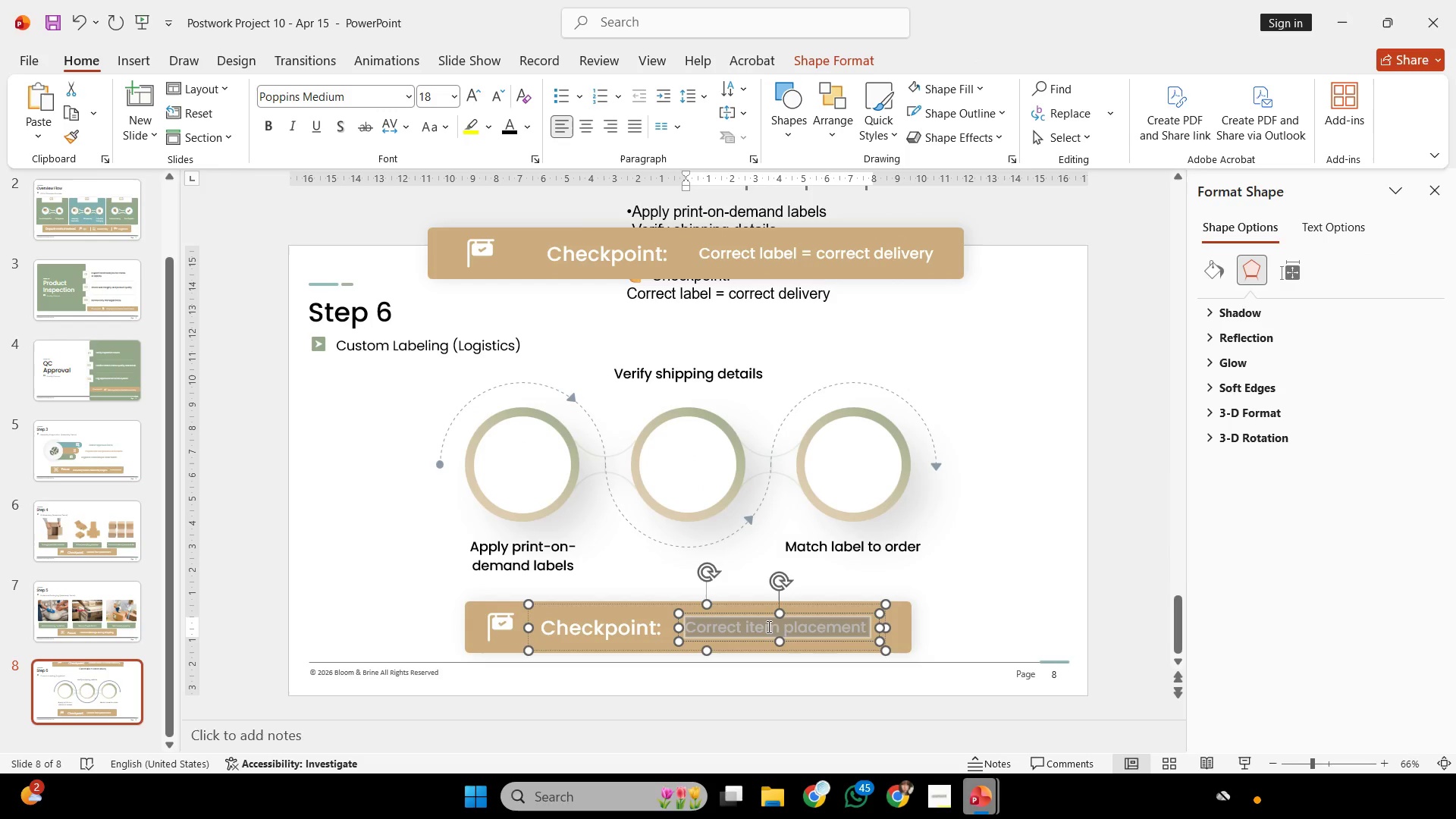 
key(Control+A)
 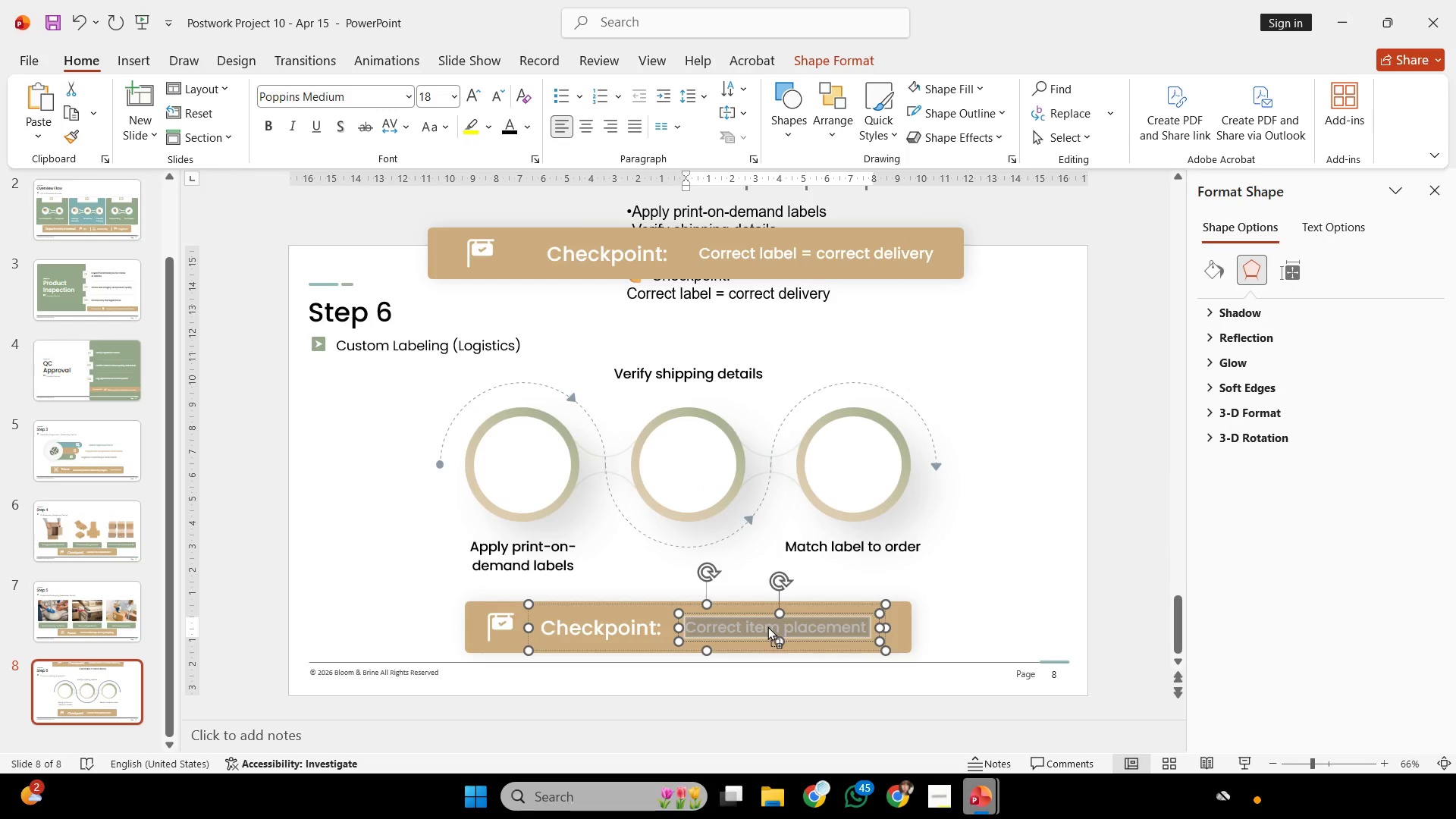 
right_click([767, 626])
 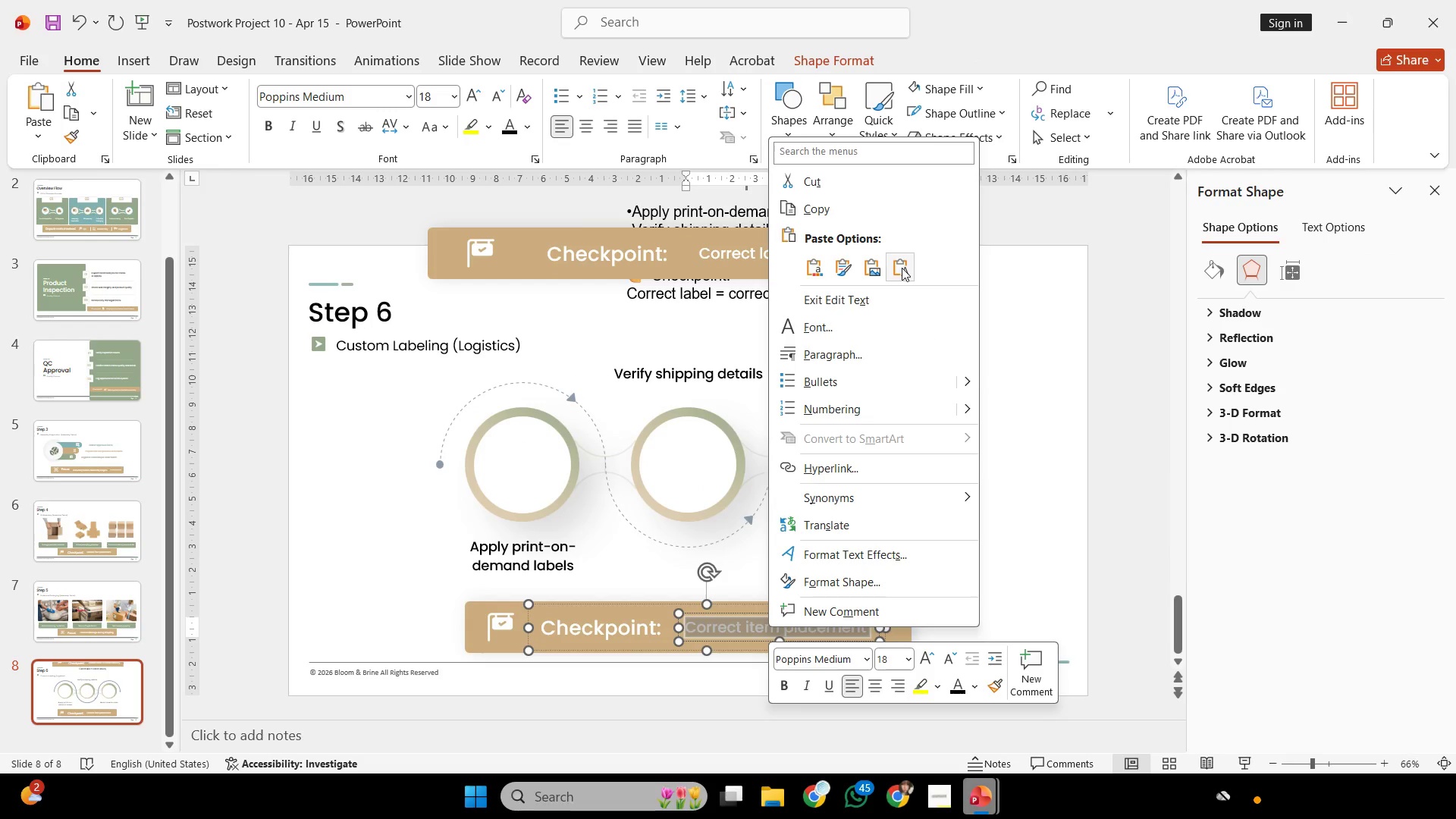 
double_click([899, 265])
 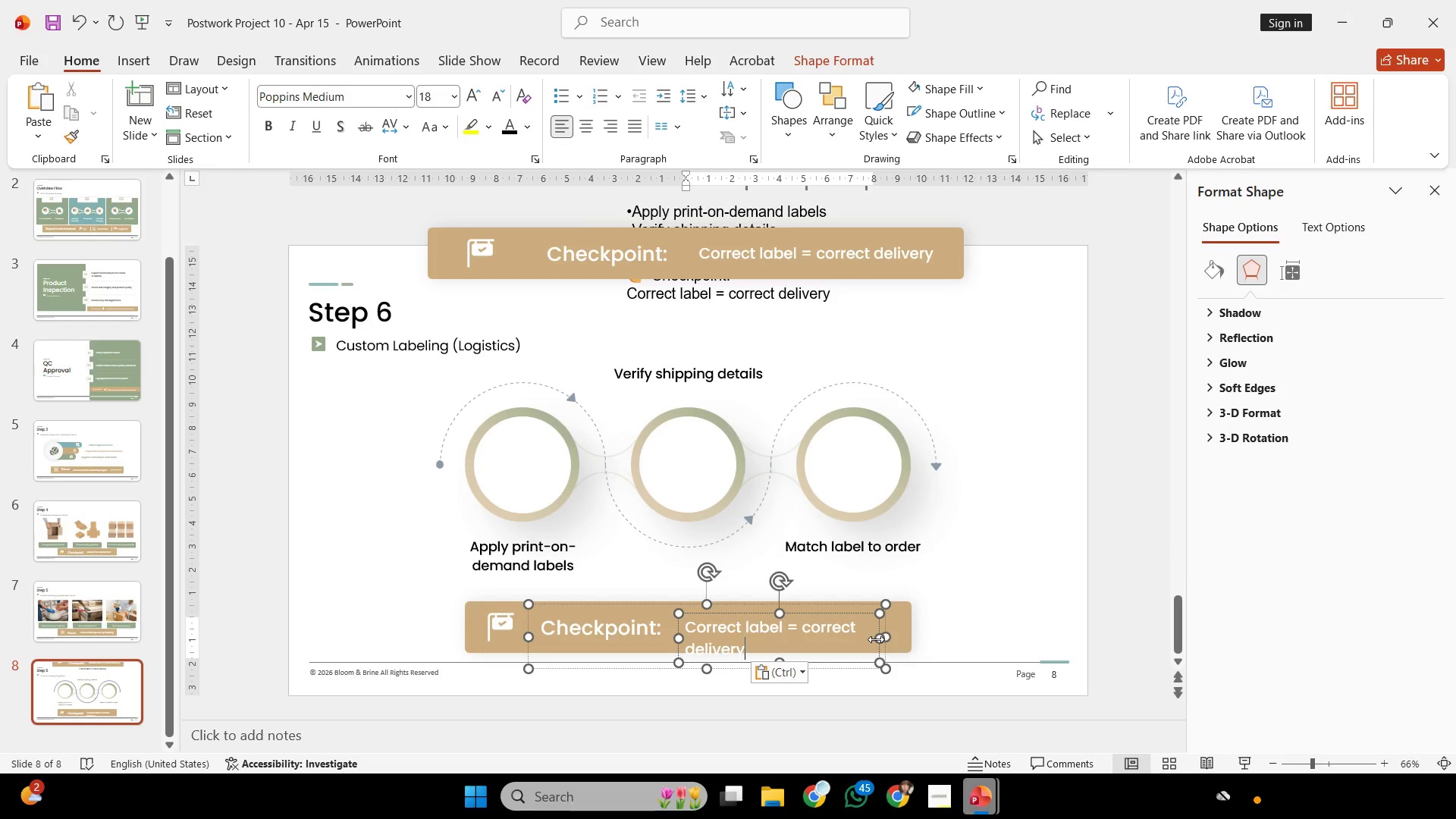 
left_click_drag(start_coordinate=[877, 639], to_coordinate=[932, 645])
 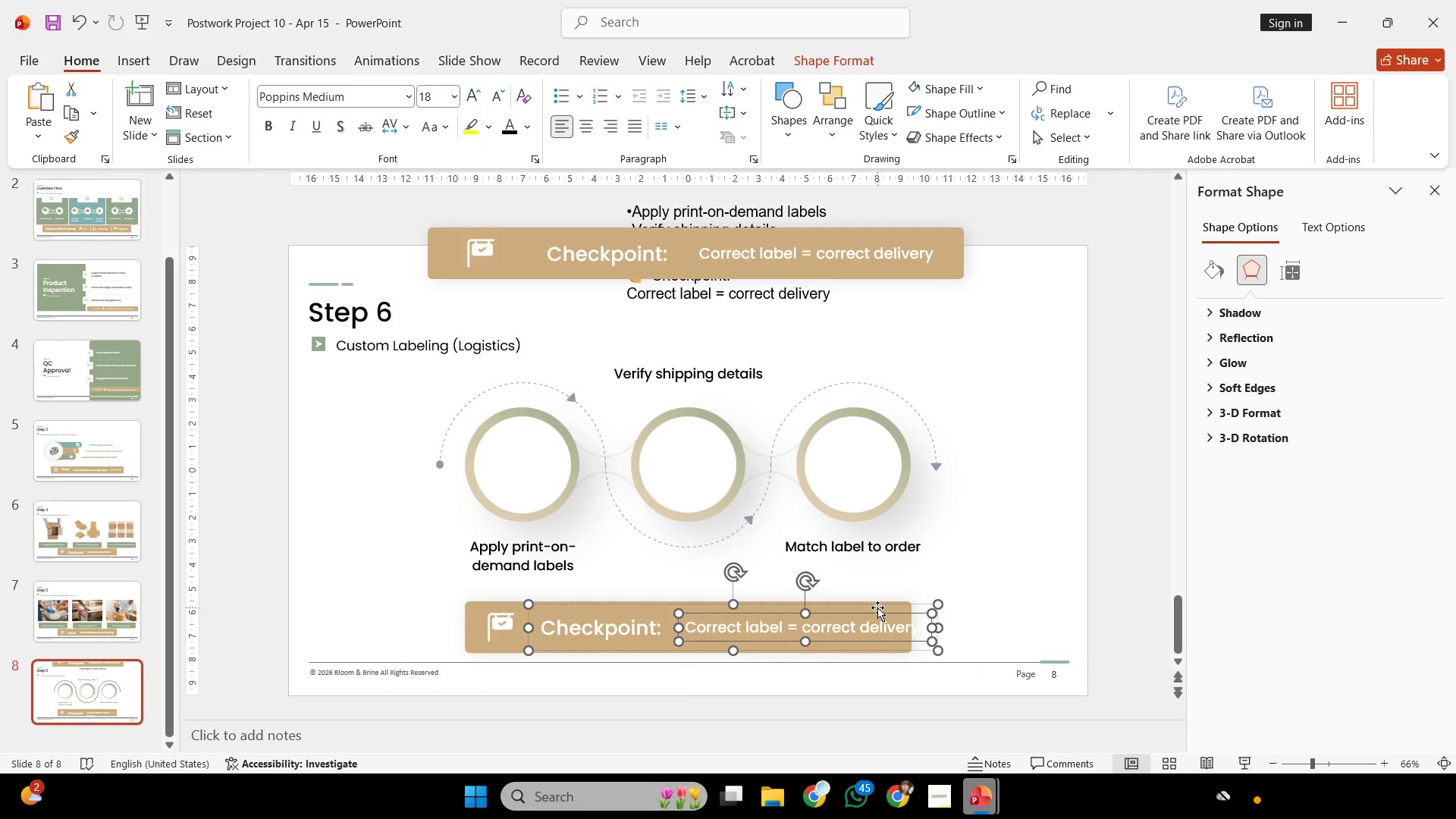 
left_click([877, 607])
 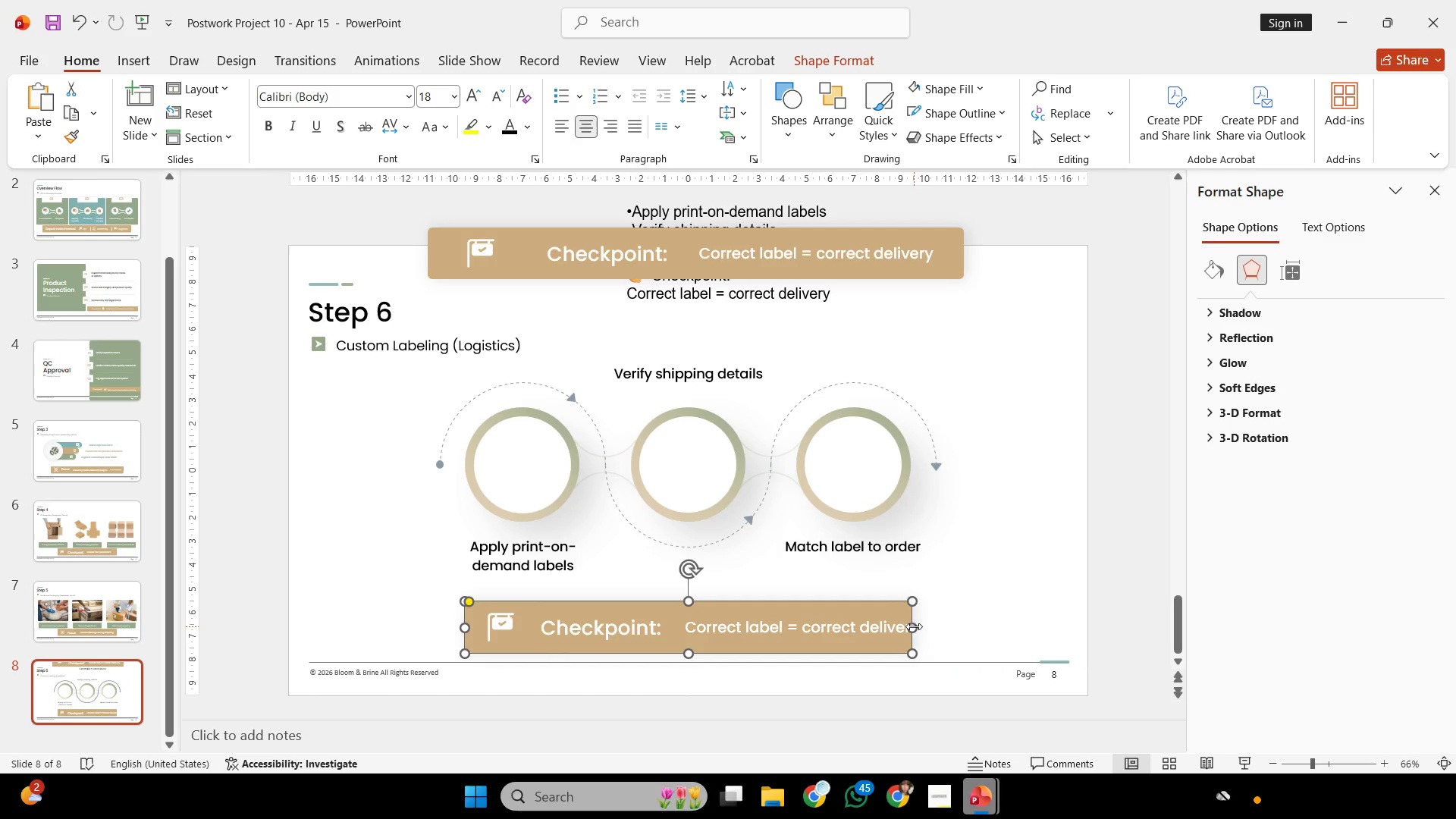 
left_click_drag(start_coordinate=[914, 626], to_coordinate=[946, 637])
 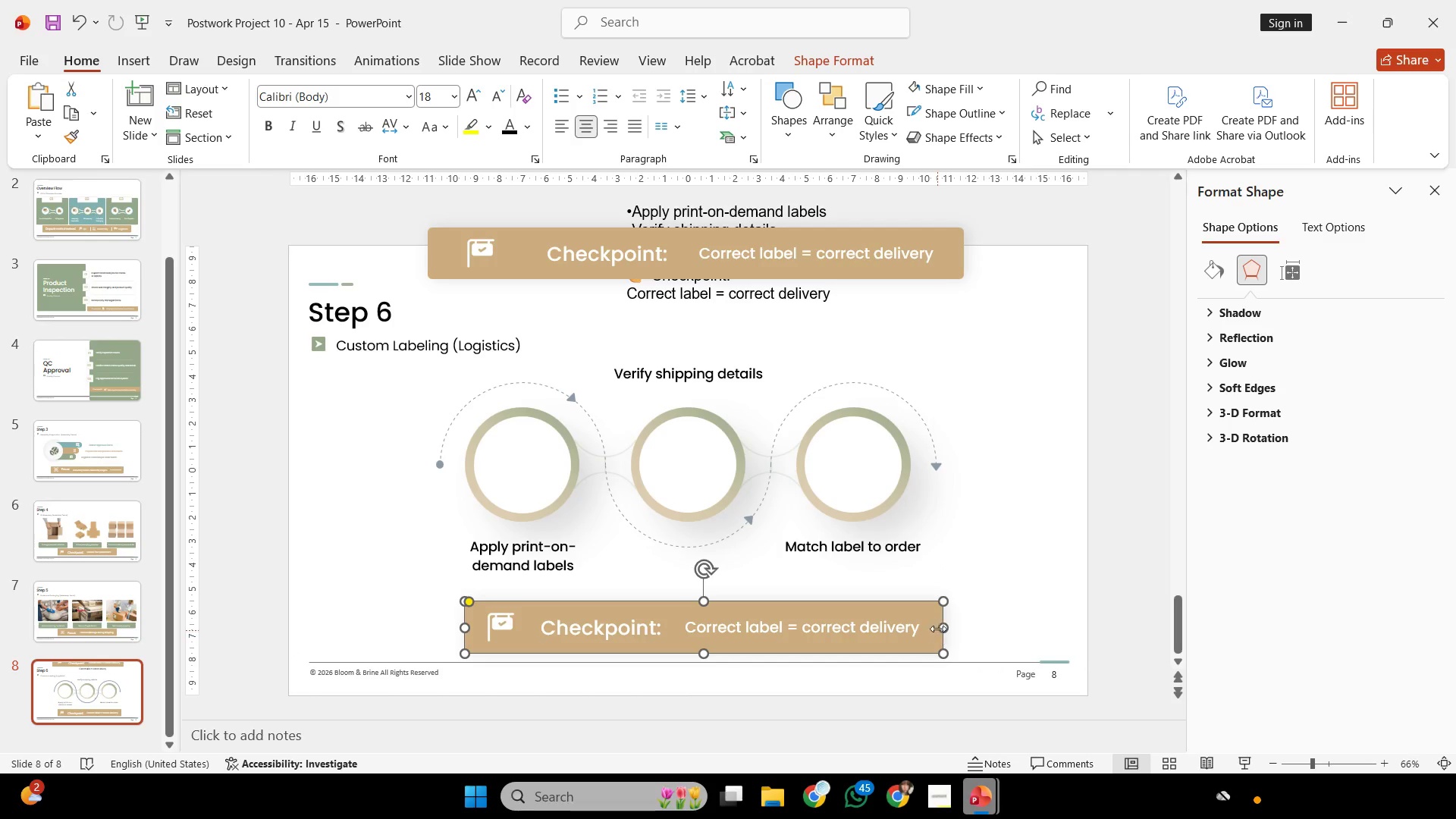 
key(Shift+ShiftLeft)
 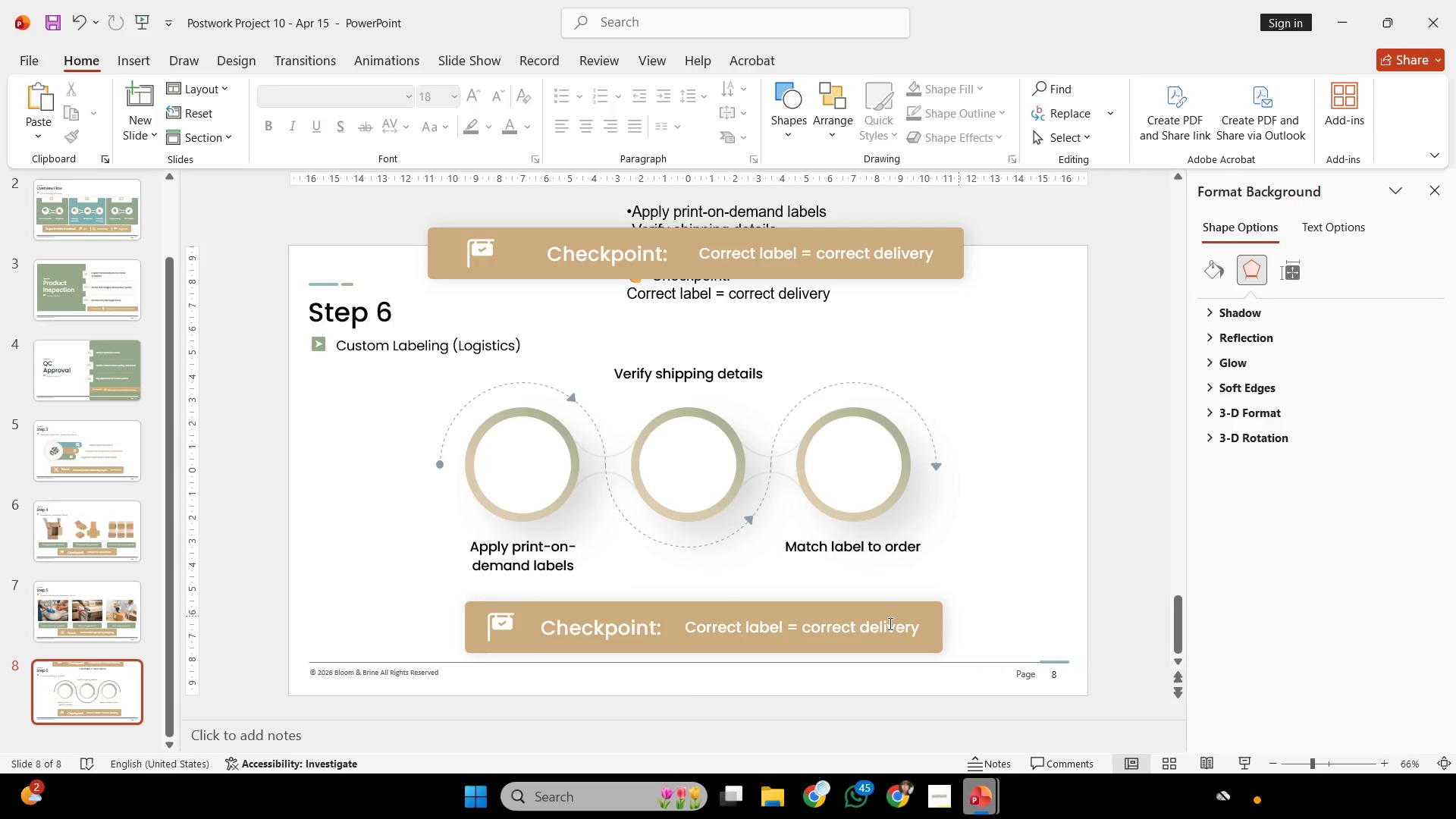 
double_click([888, 623])
 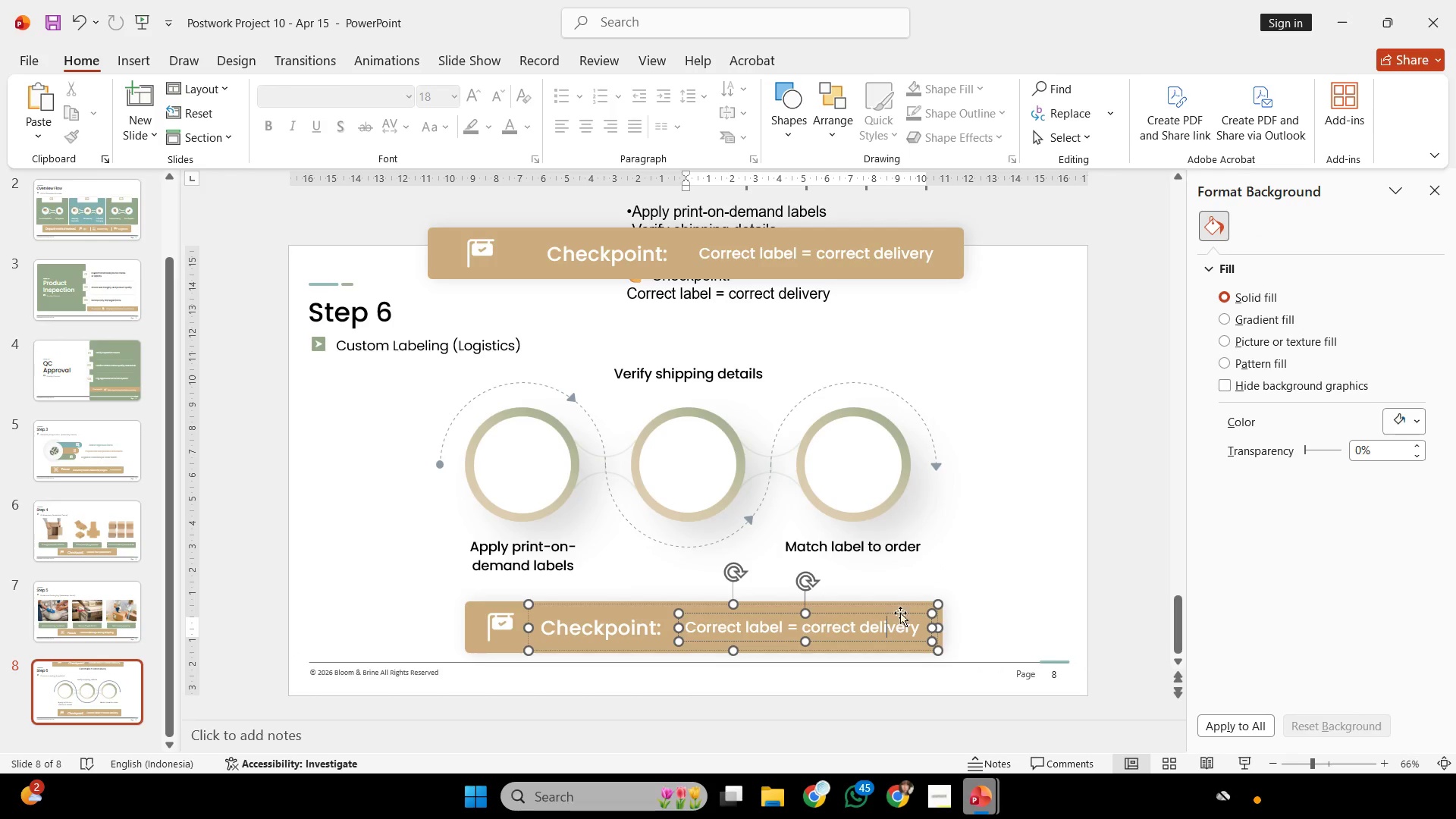 
hold_key(key=ShiftLeft, duration=0.8)
triple_click([913, 604])
 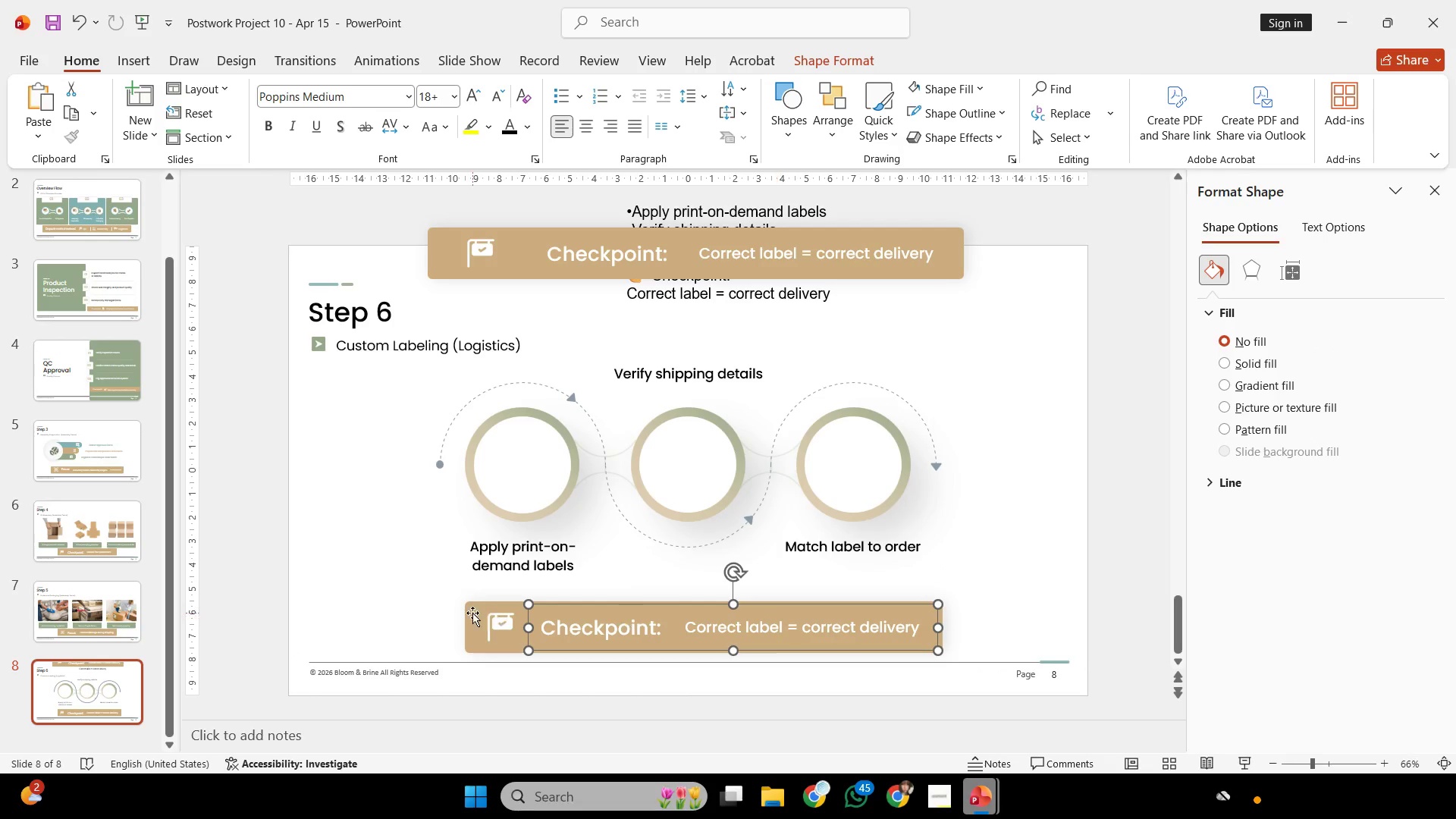 
hold_key(key=ShiftLeft, duration=1.67)
double_click([482, 612])
 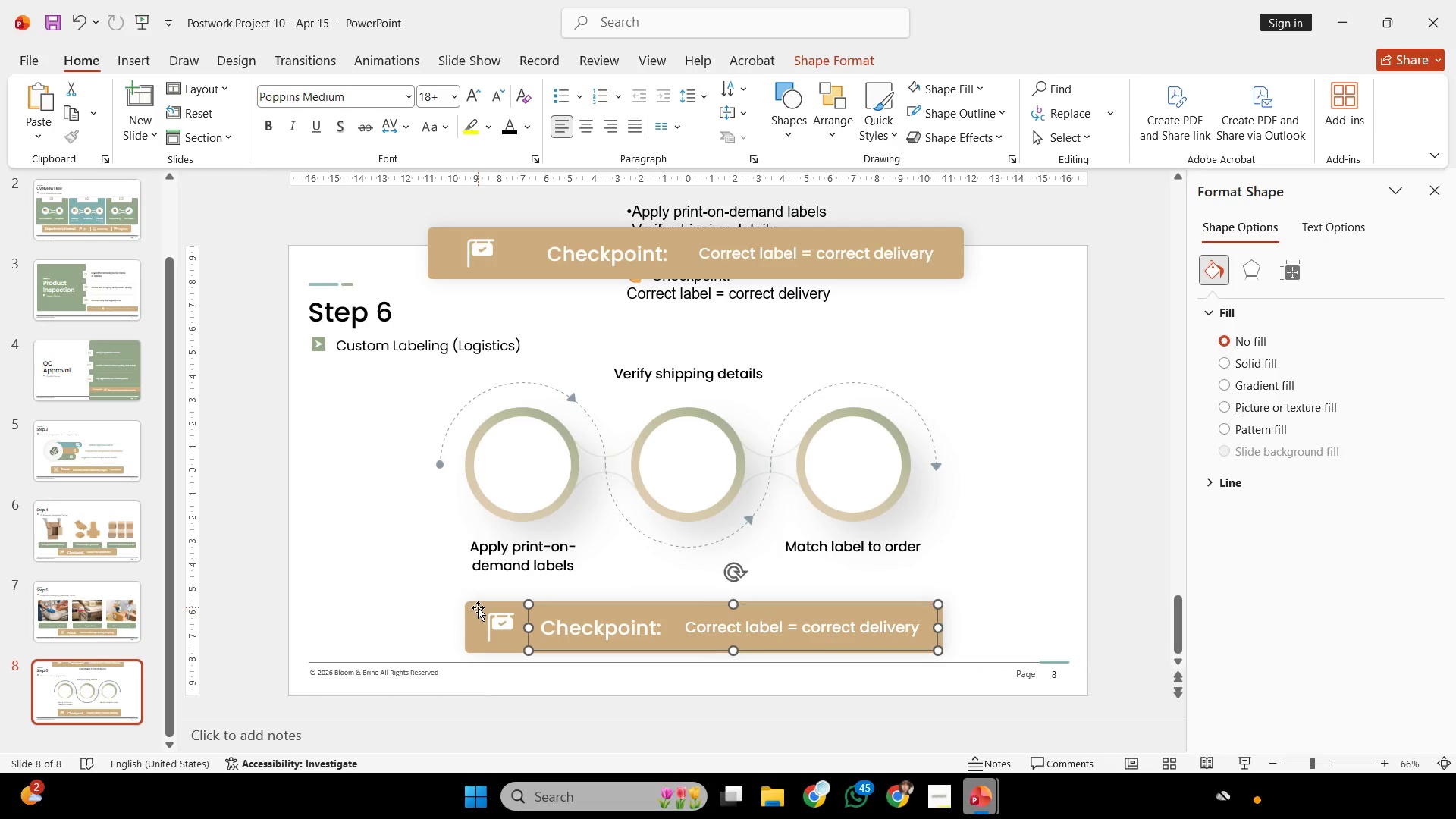 
triple_click([478, 607])
 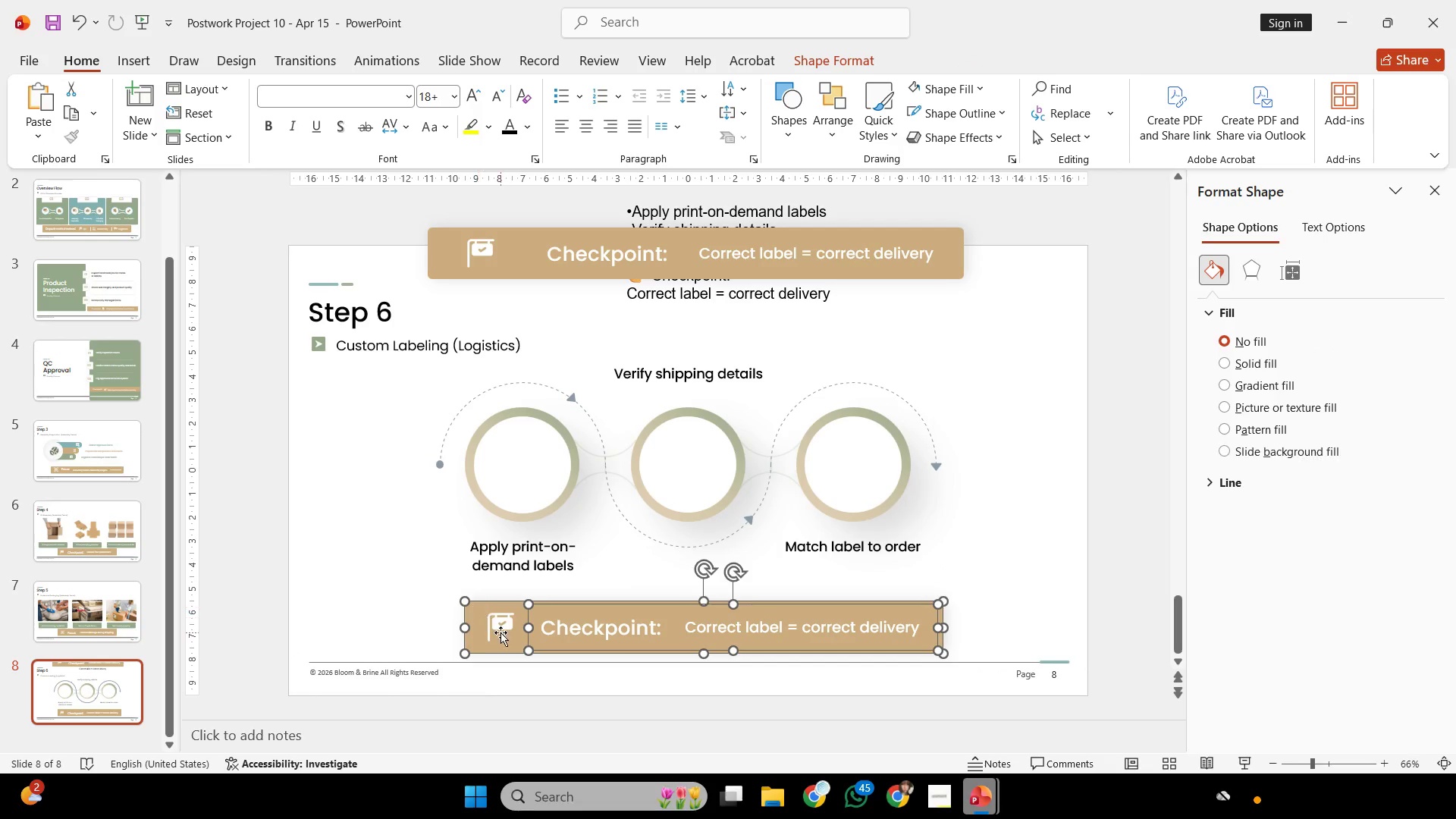 
triple_click([500, 632])
 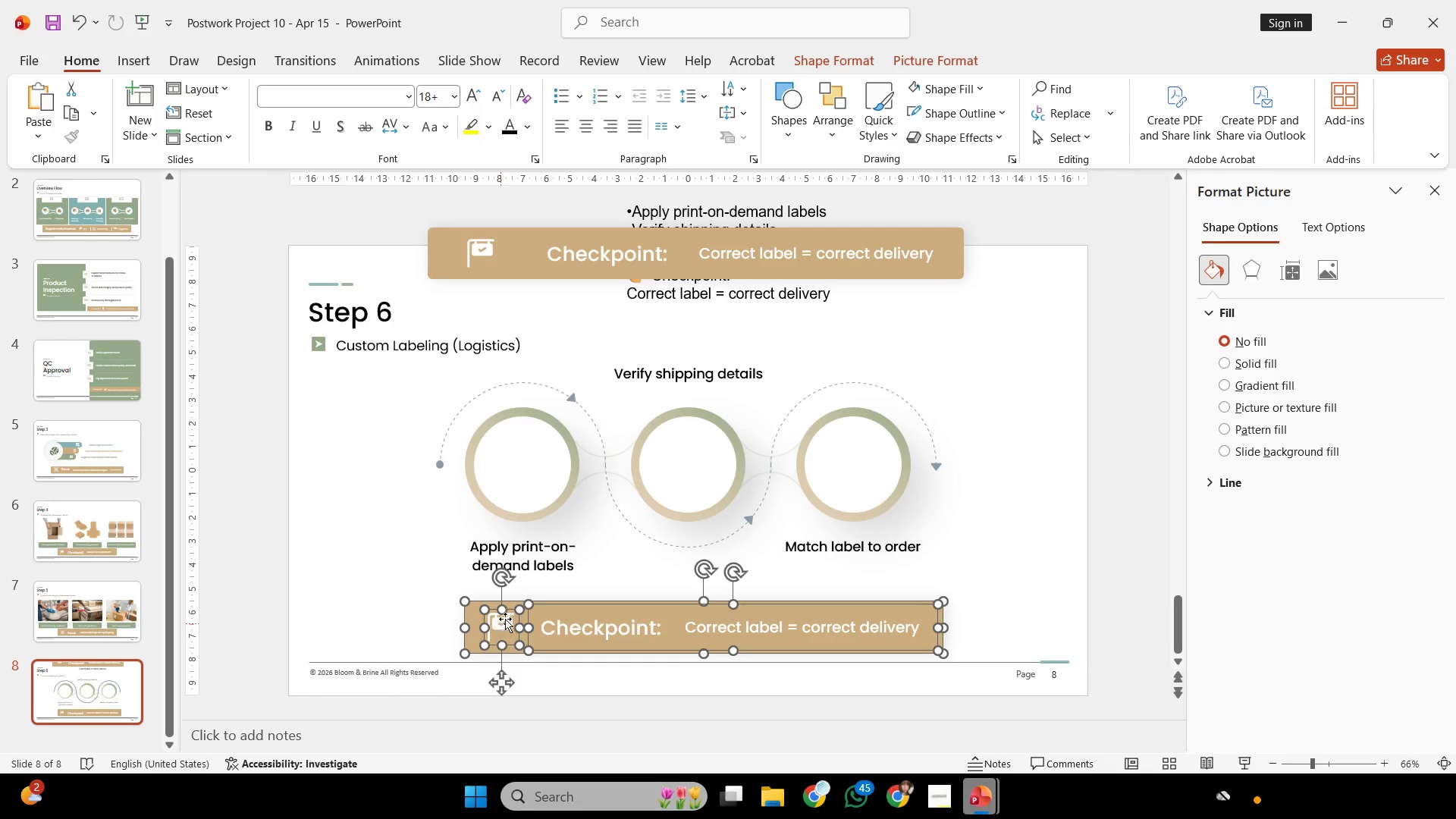 
key(Control+G)
 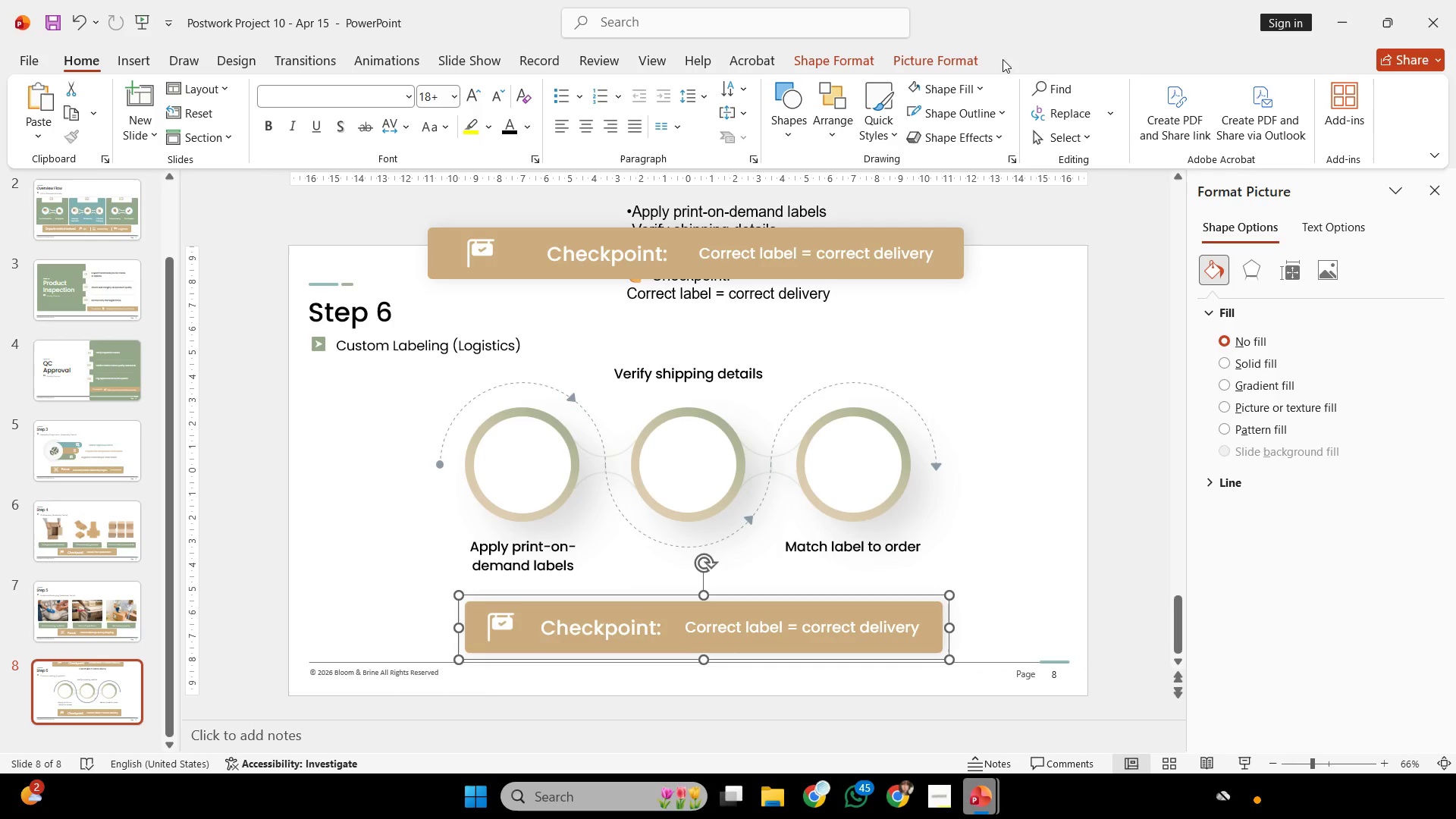 
left_click([963, 66])
 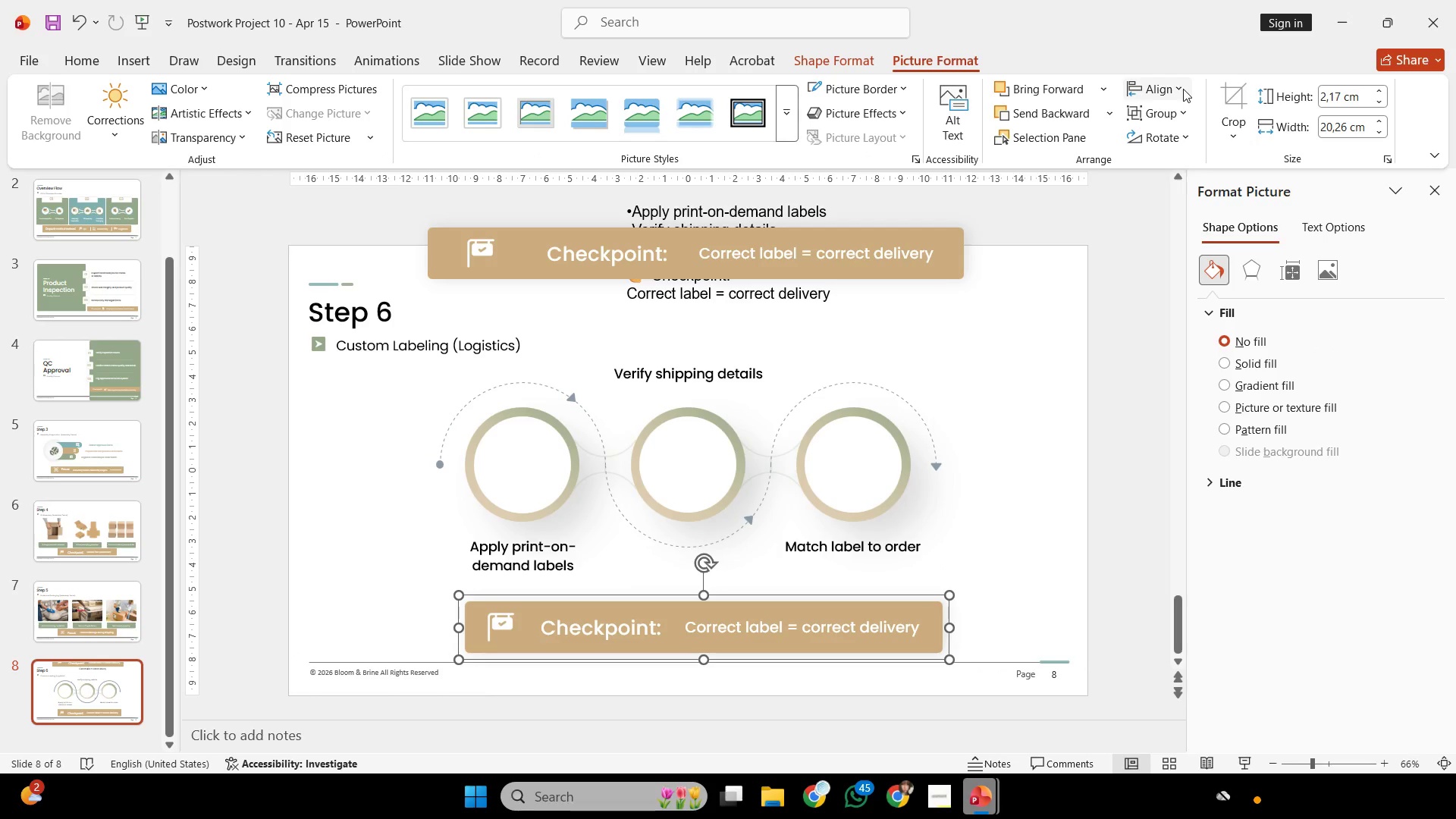 
left_click([1182, 86])
 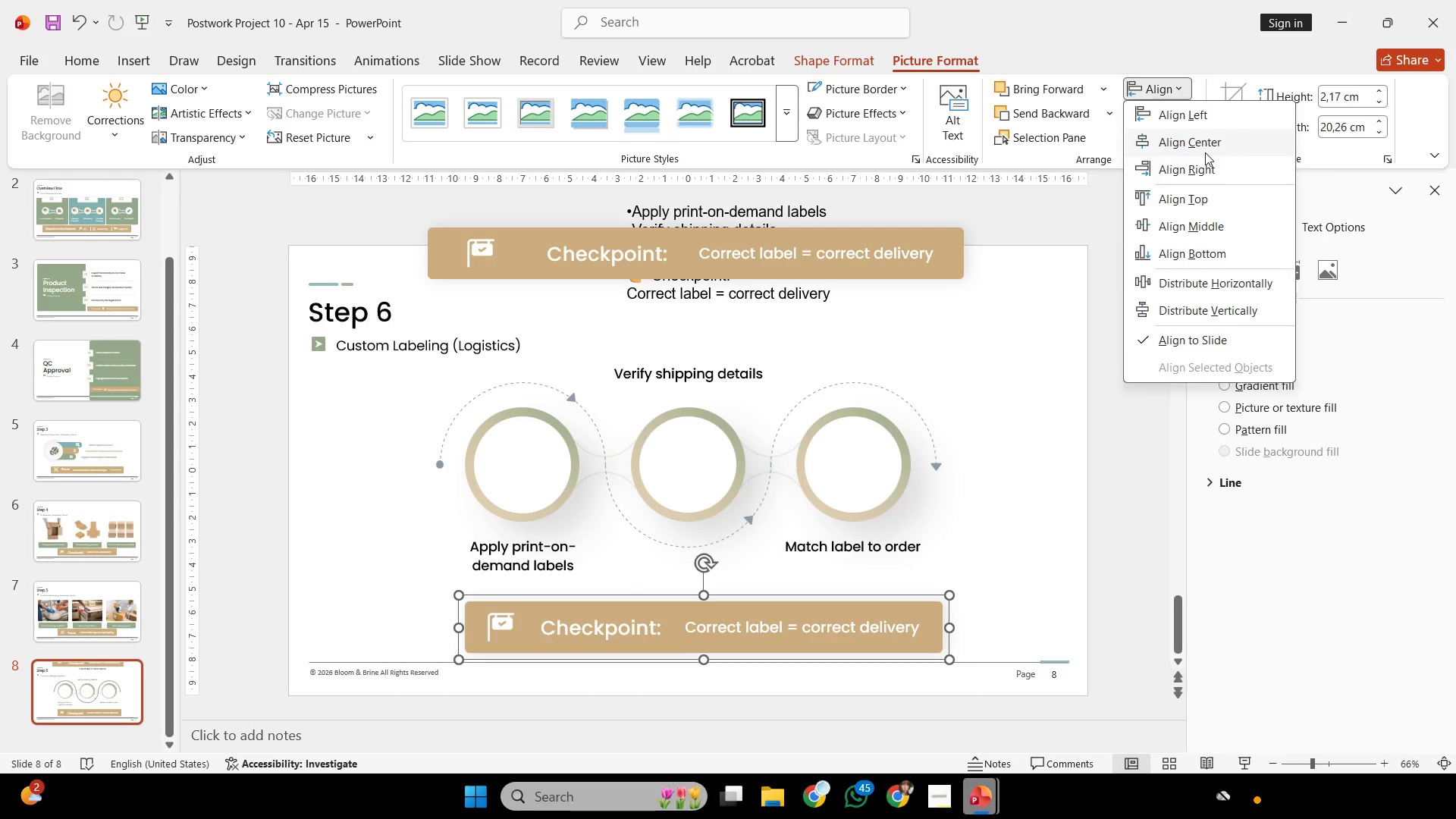 
left_click([1205, 152])
 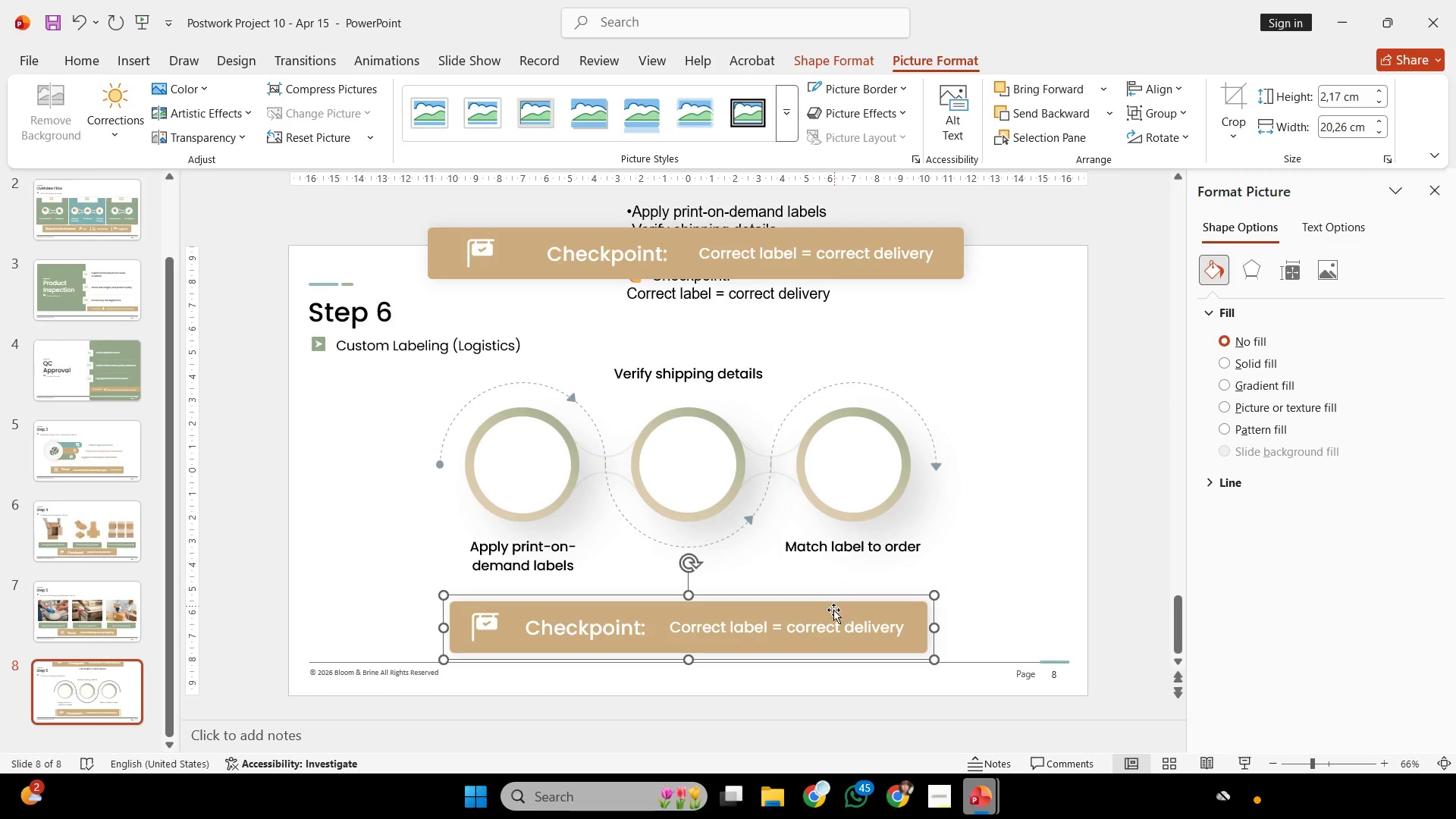 
hold_key(key=ShiftLeft, duration=3.66)
left_click_drag(start_coordinate=[829, 619], to_coordinate=[828, 610])
 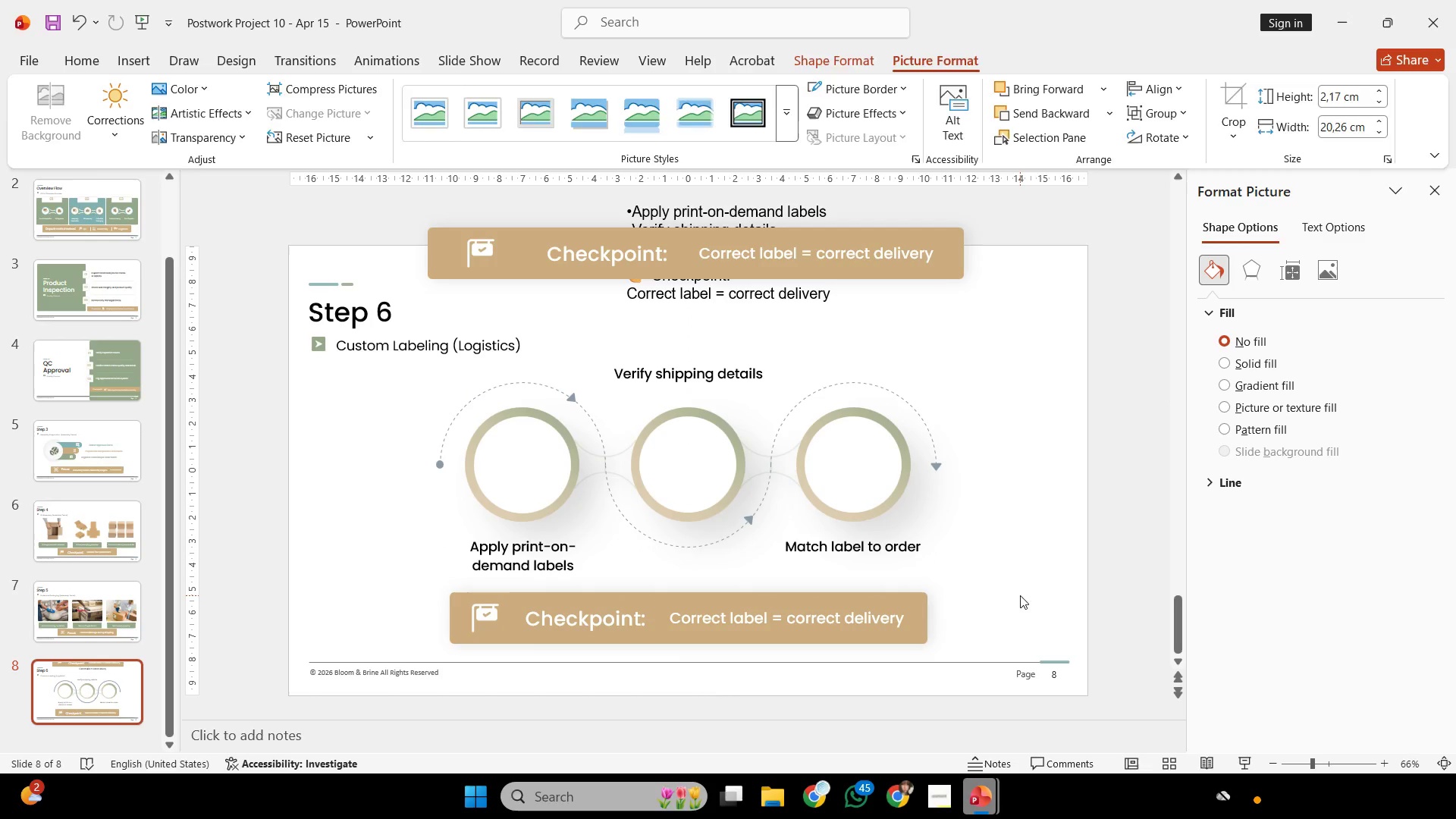 
left_click([1020, 595])
 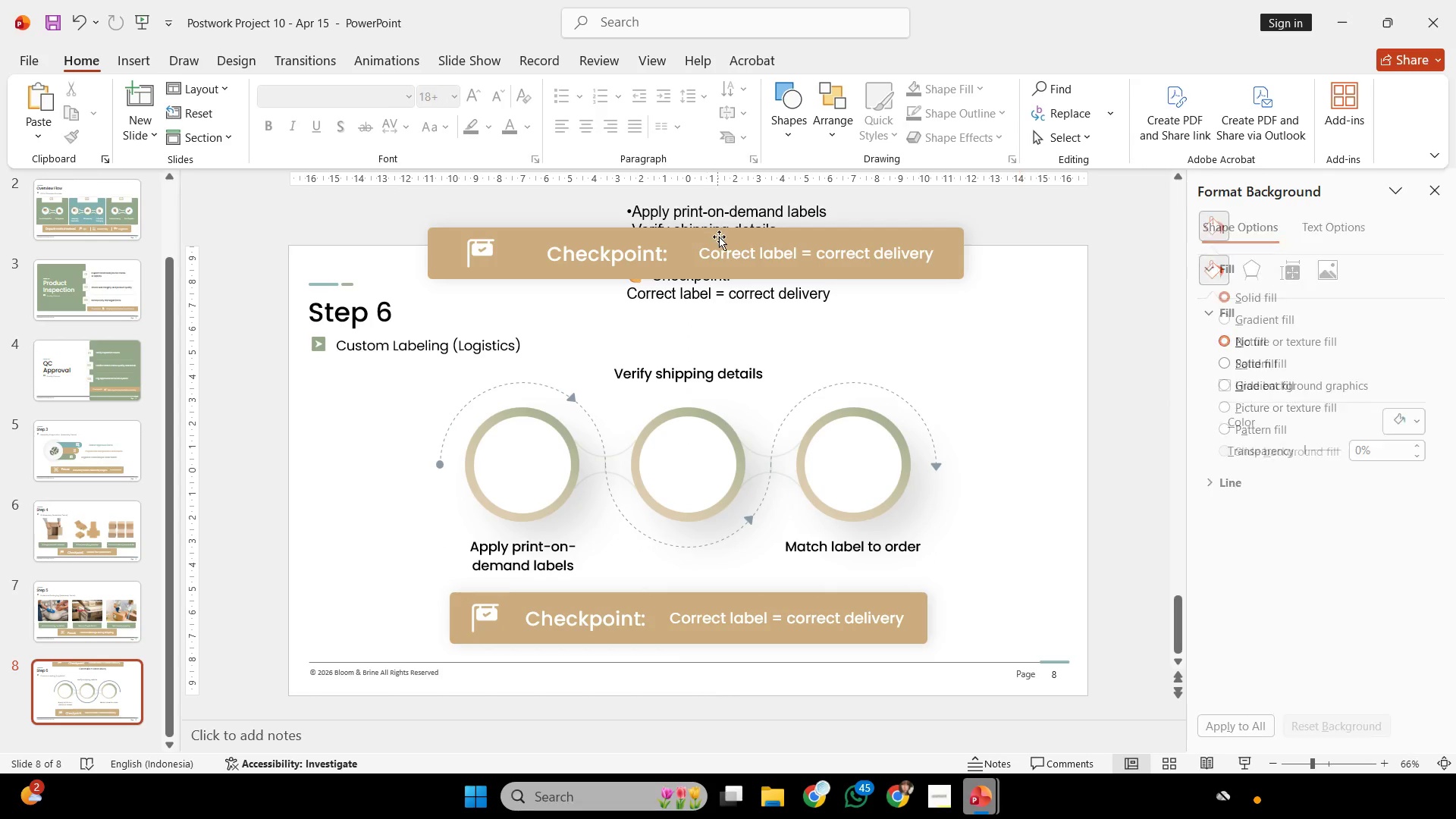 
left_click([720, 248])
 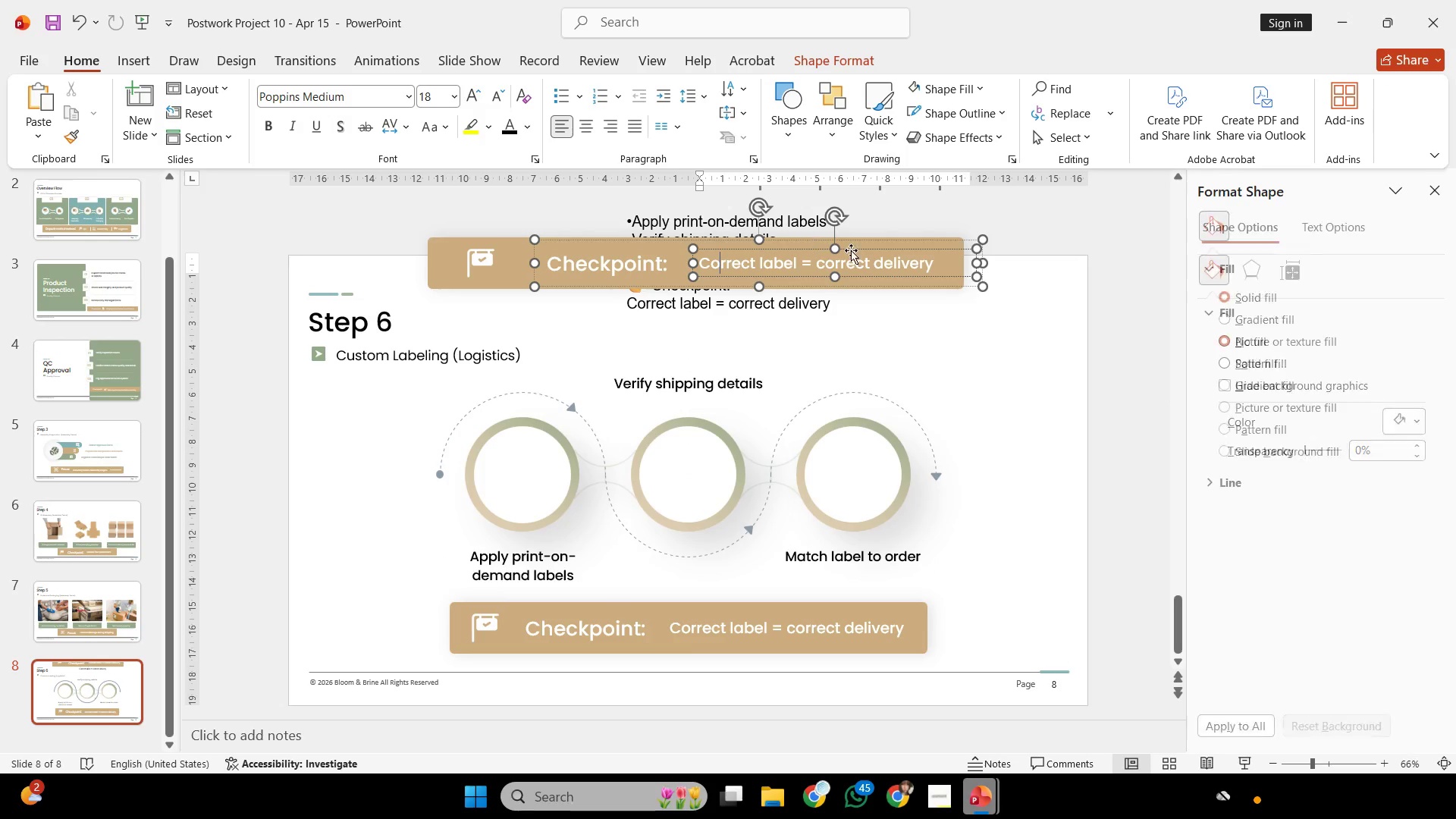 
hold_key(key=ShiftLeft, duration=3.05)
double_click([502, 259])
 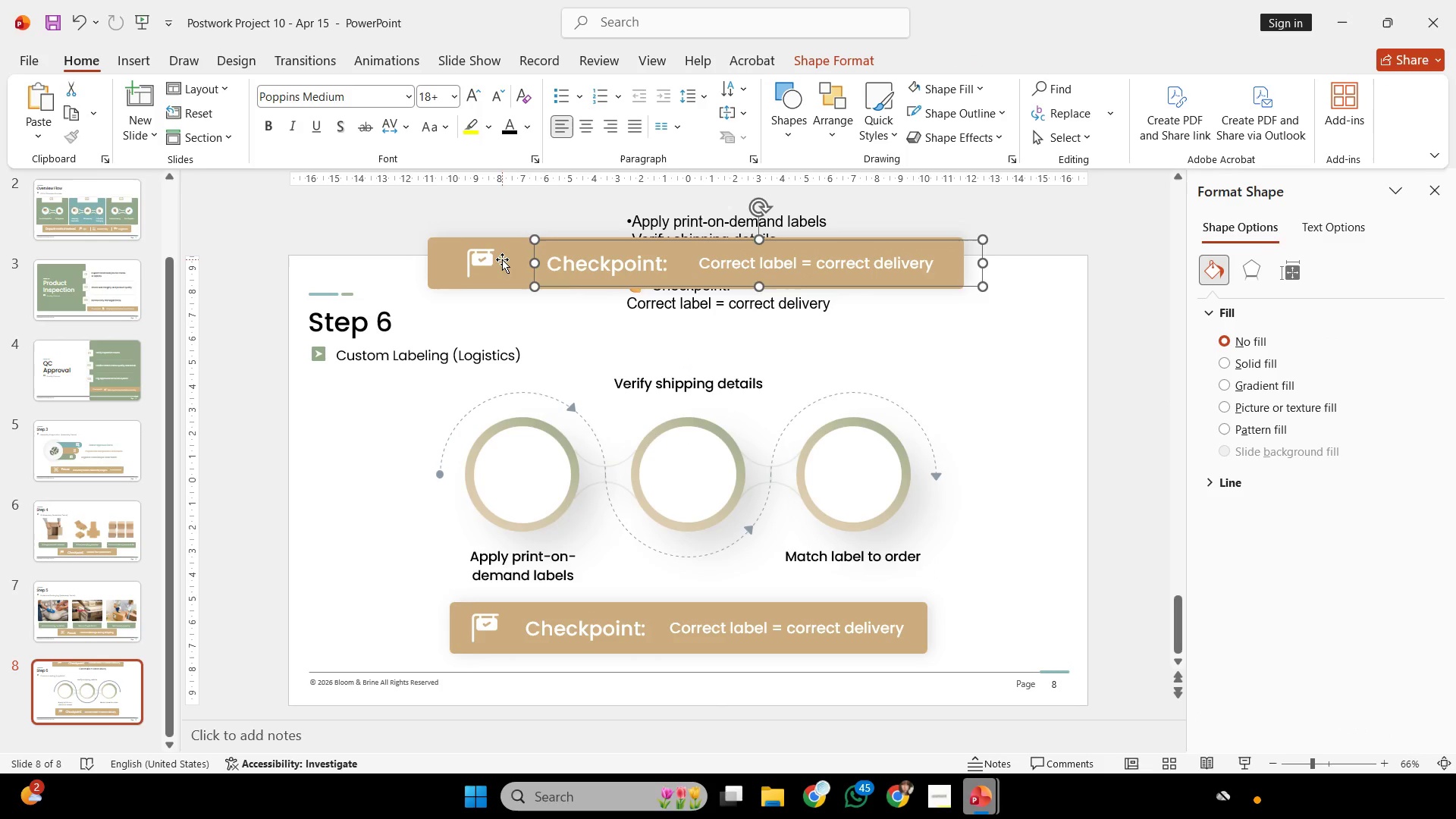 
triple_click([502, 259])
 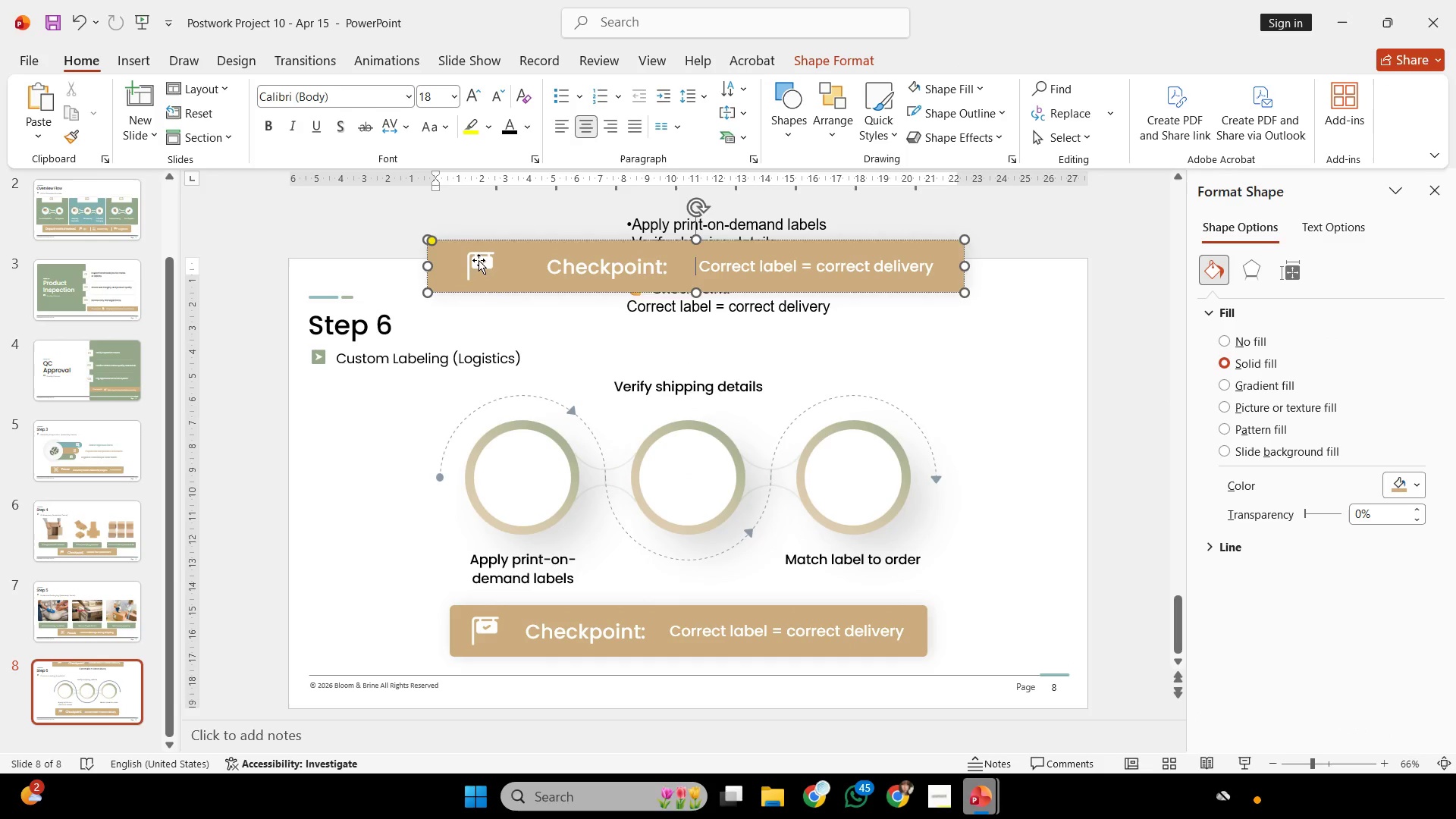 
triple_click([479, 260])
 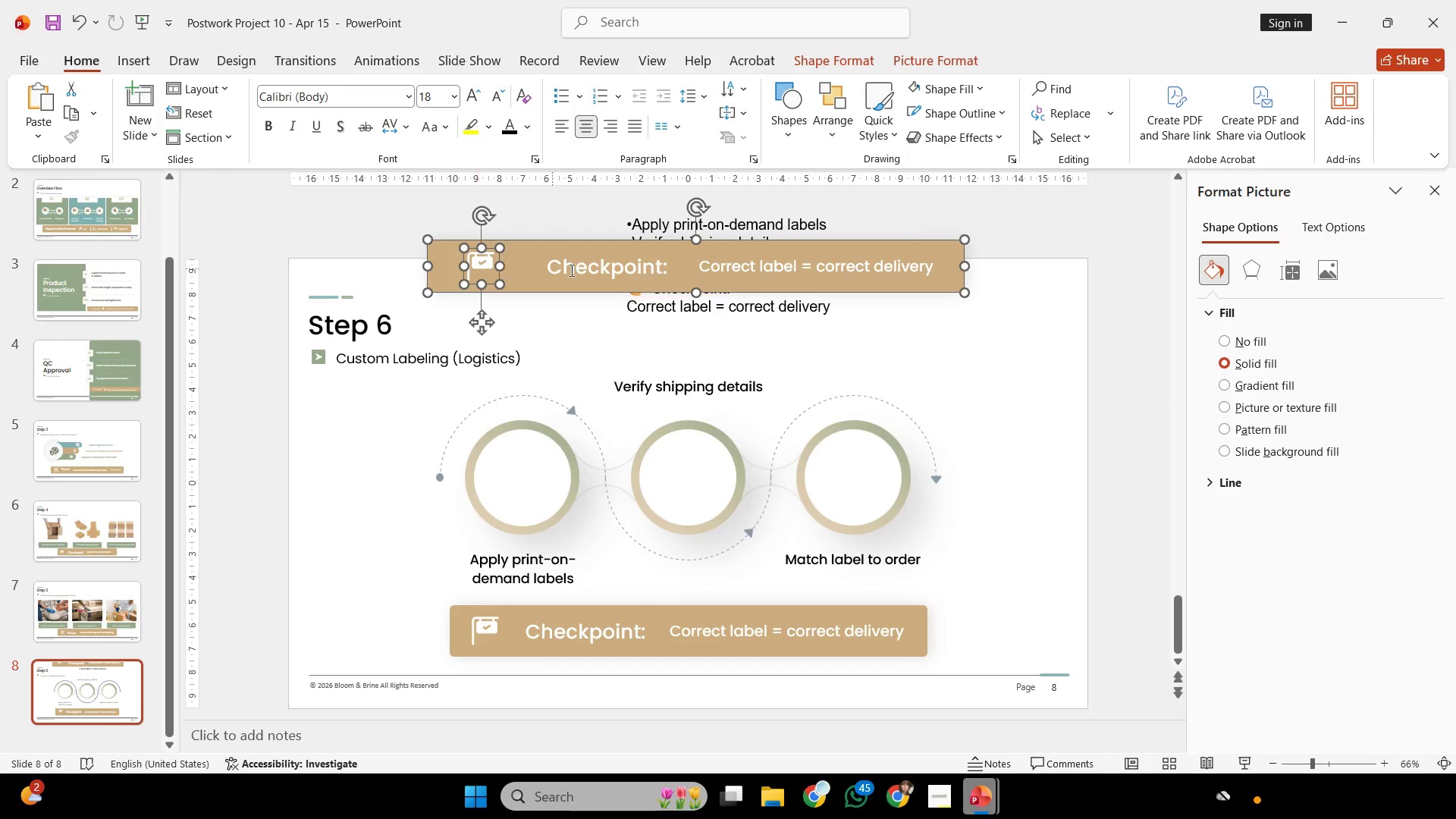 
triple_click([581, 270])
 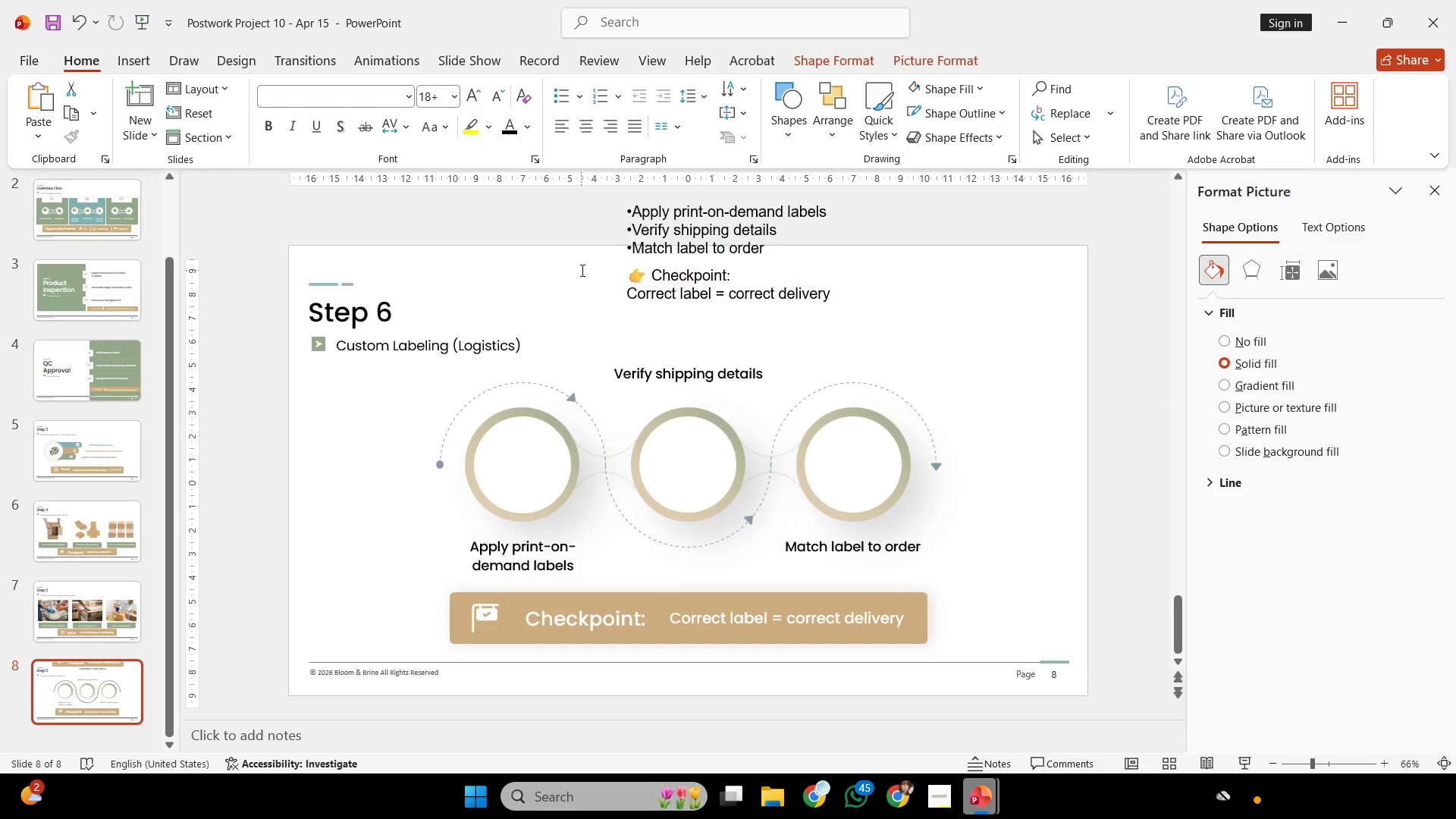 
key(Backspace)
 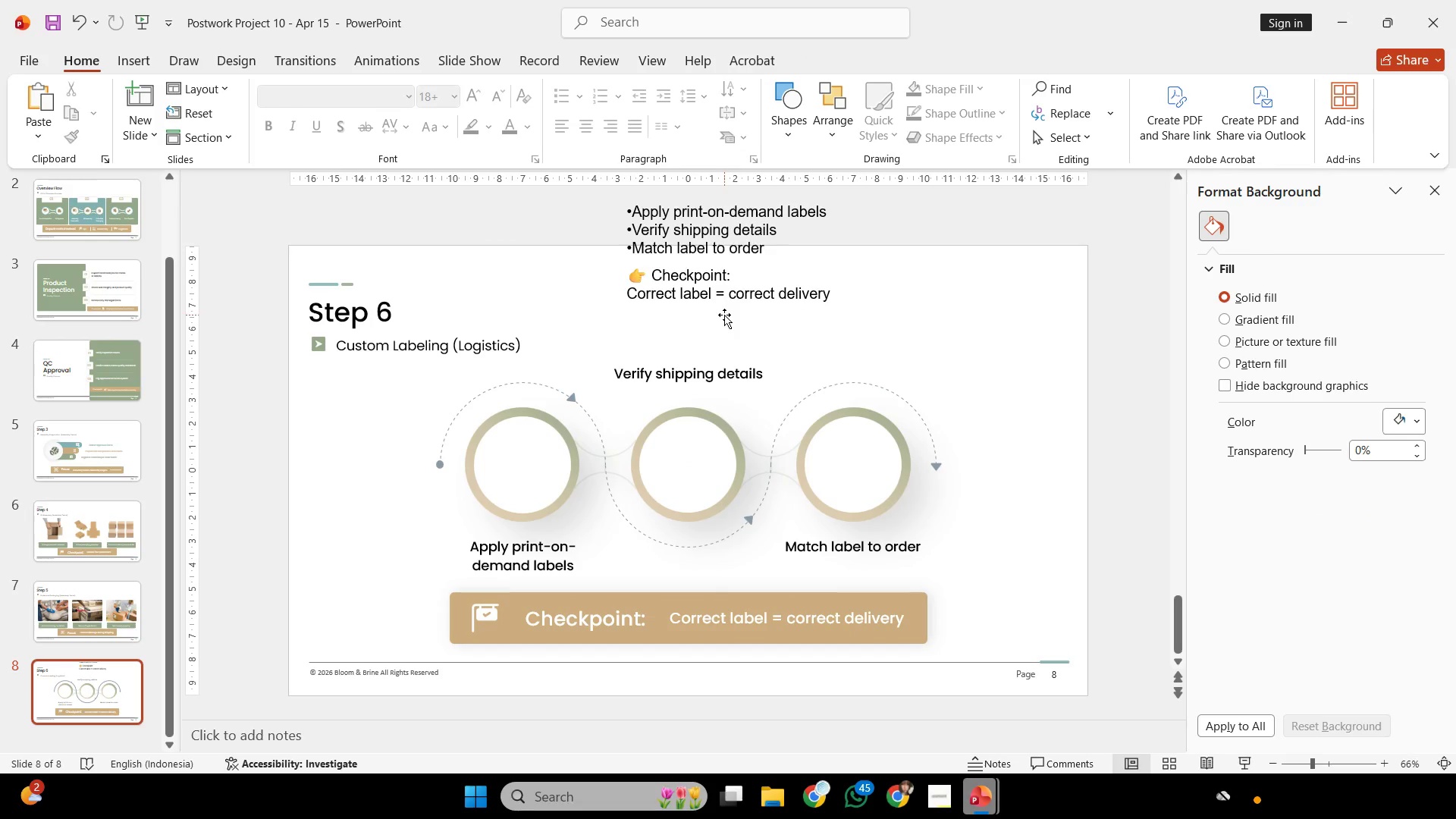 
left_click([736, 310])
 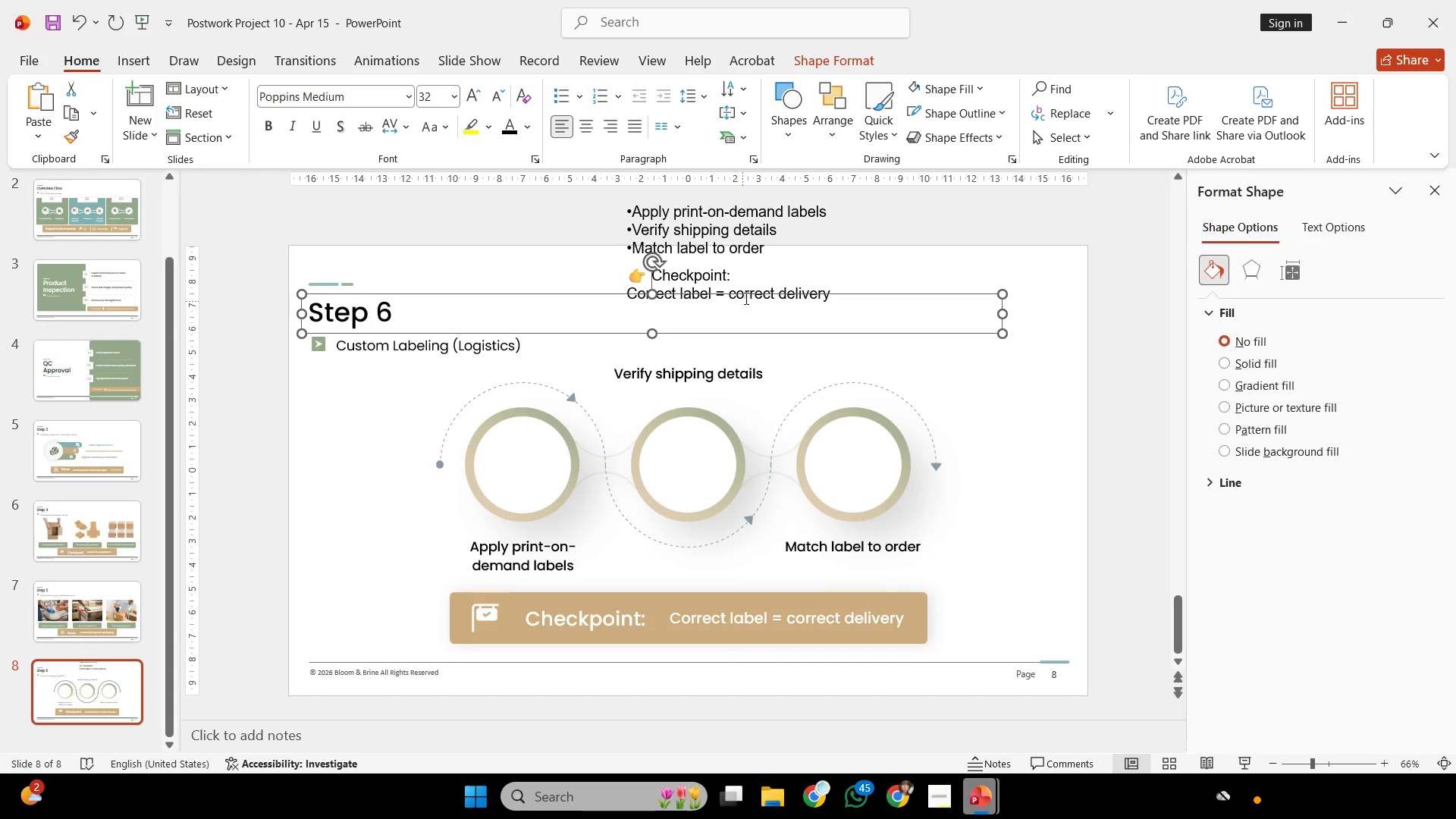 
left_click([755, 284])
 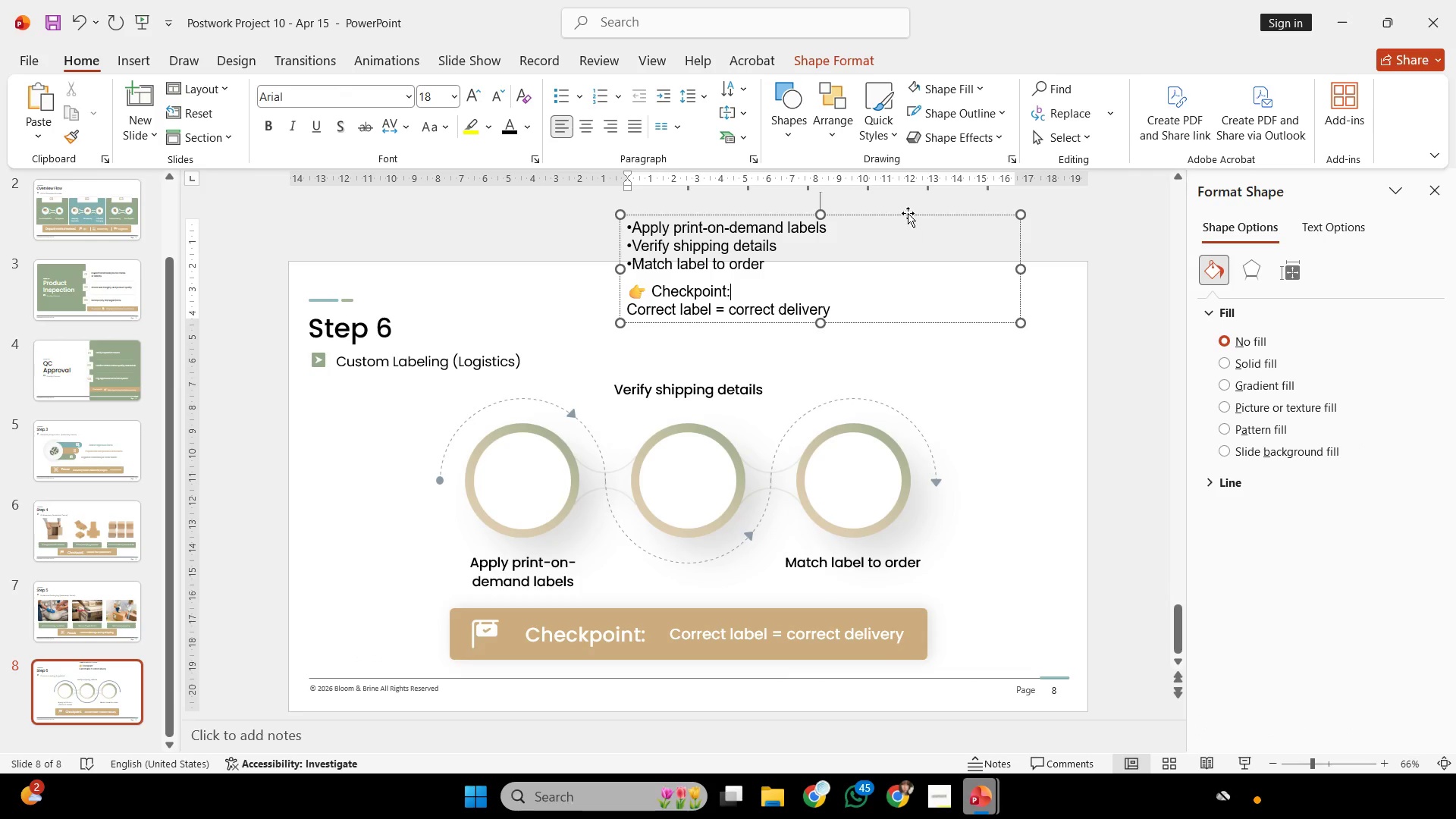 
left_click([908, 213])
 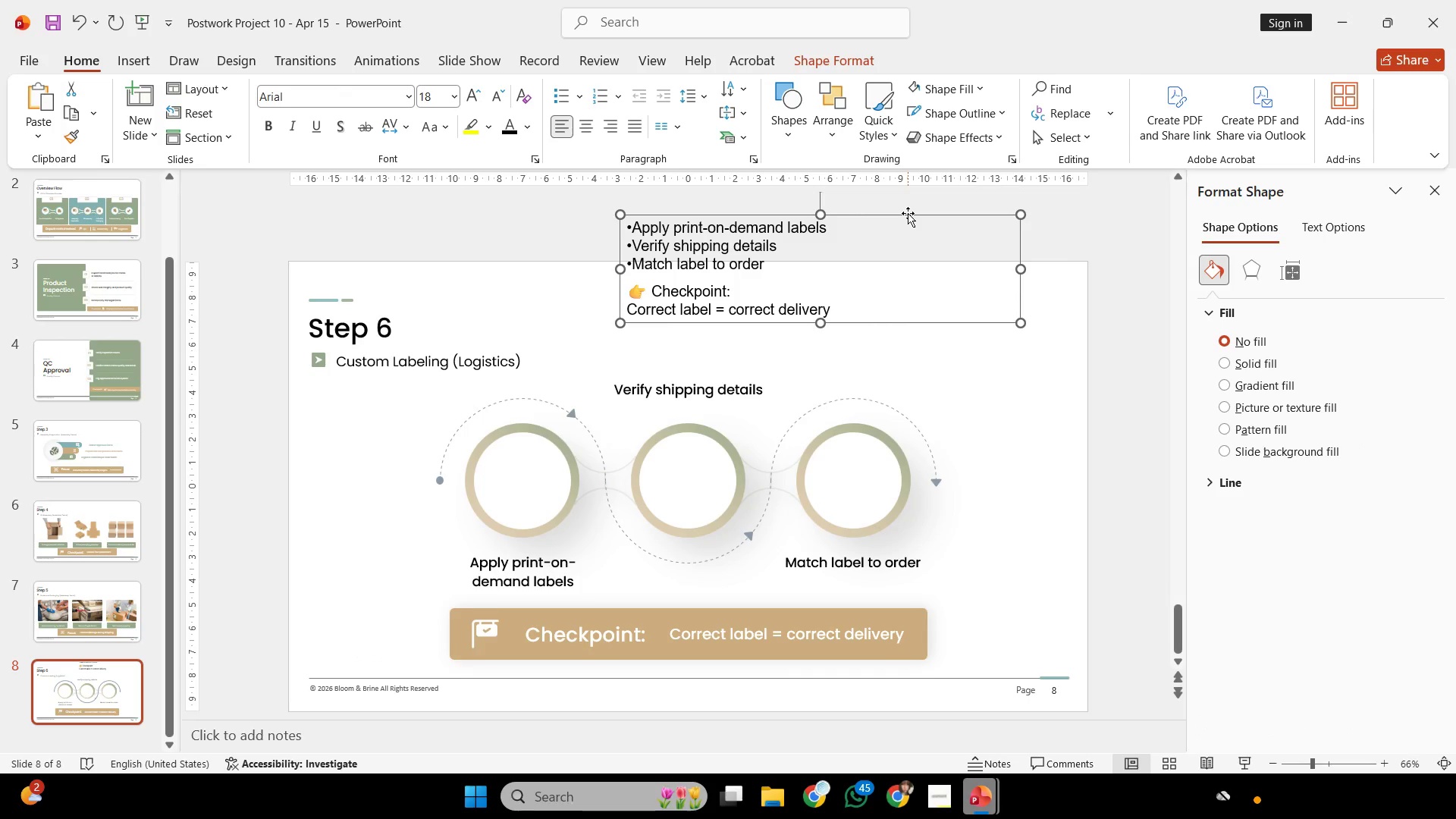 
key(Backspace)
 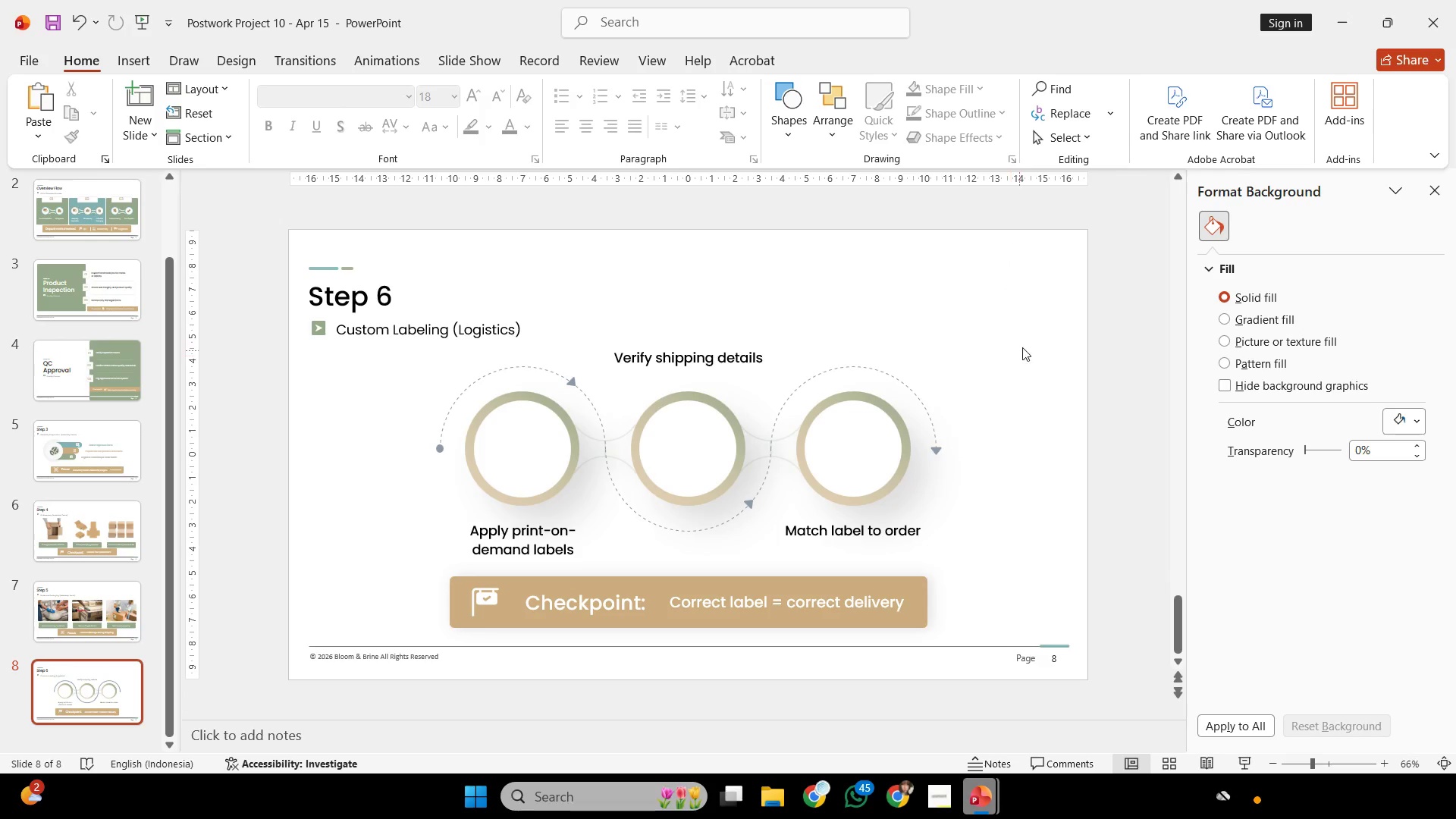 
left_click_drag(start_coordinate=[1038, 328], to_coordinate=[318, 578])
 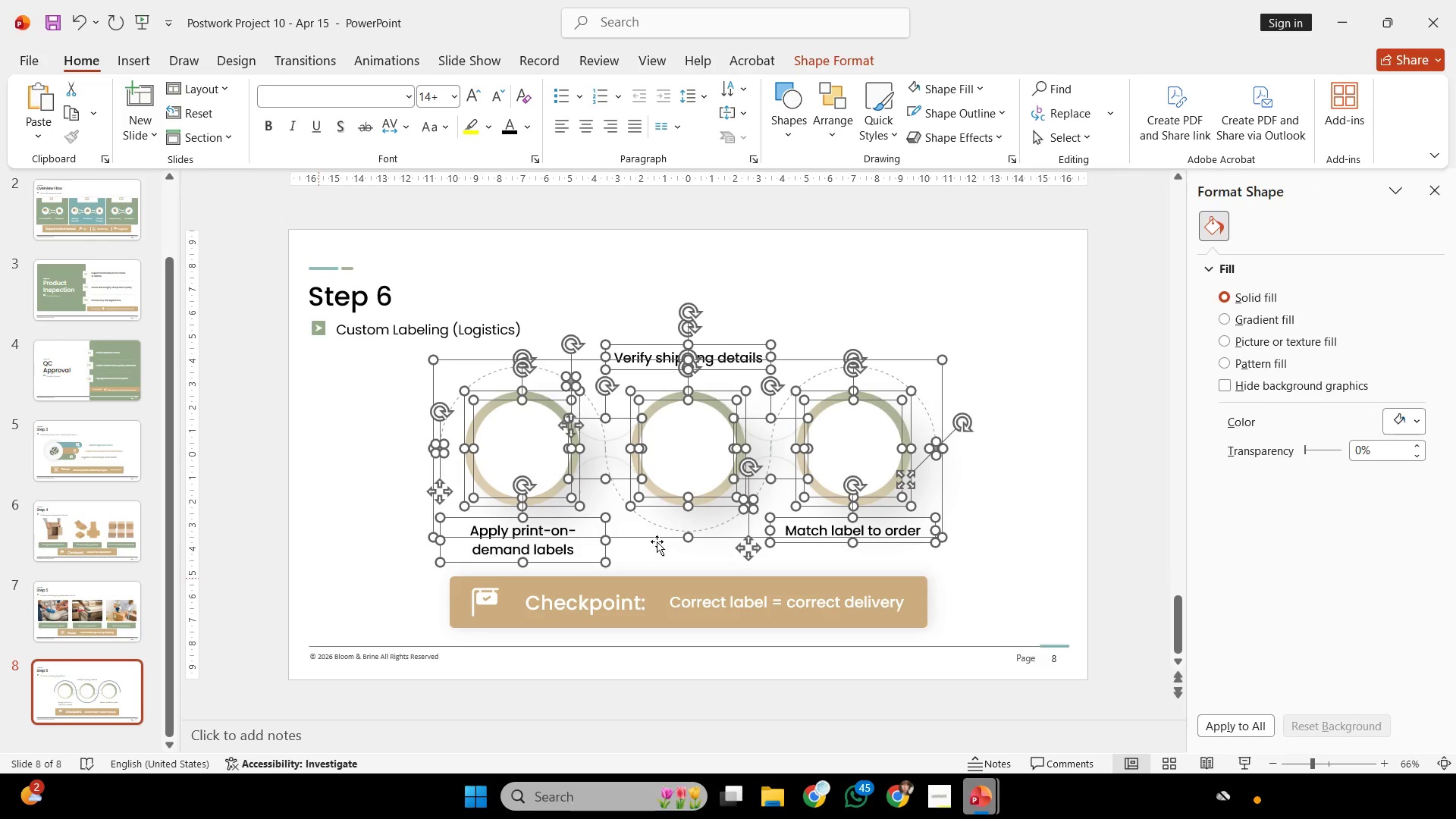 
key(Control+G)
 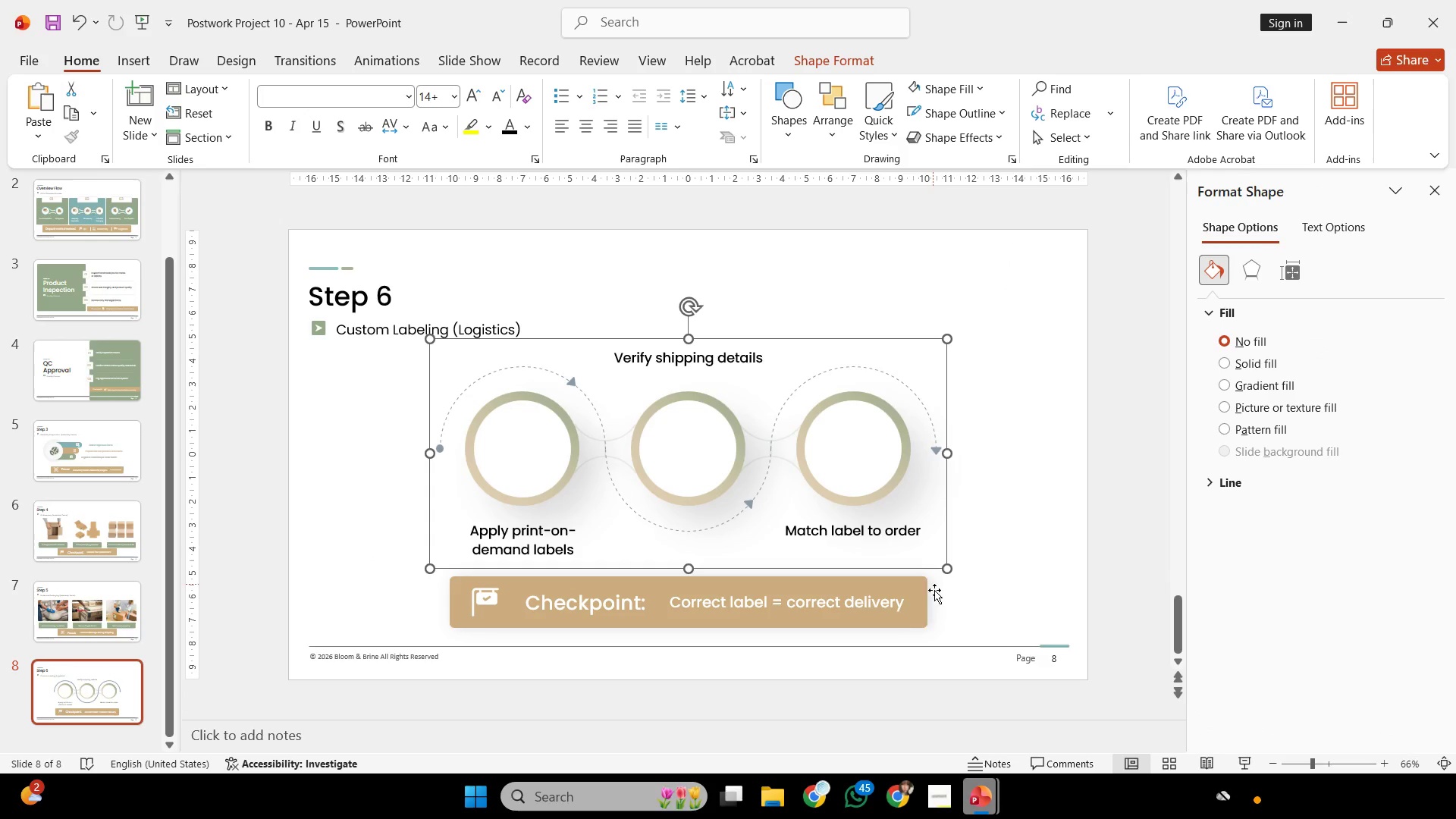 
hold_key(key=ShiftLeft, duration=0.58)
left_click([905, 622])
 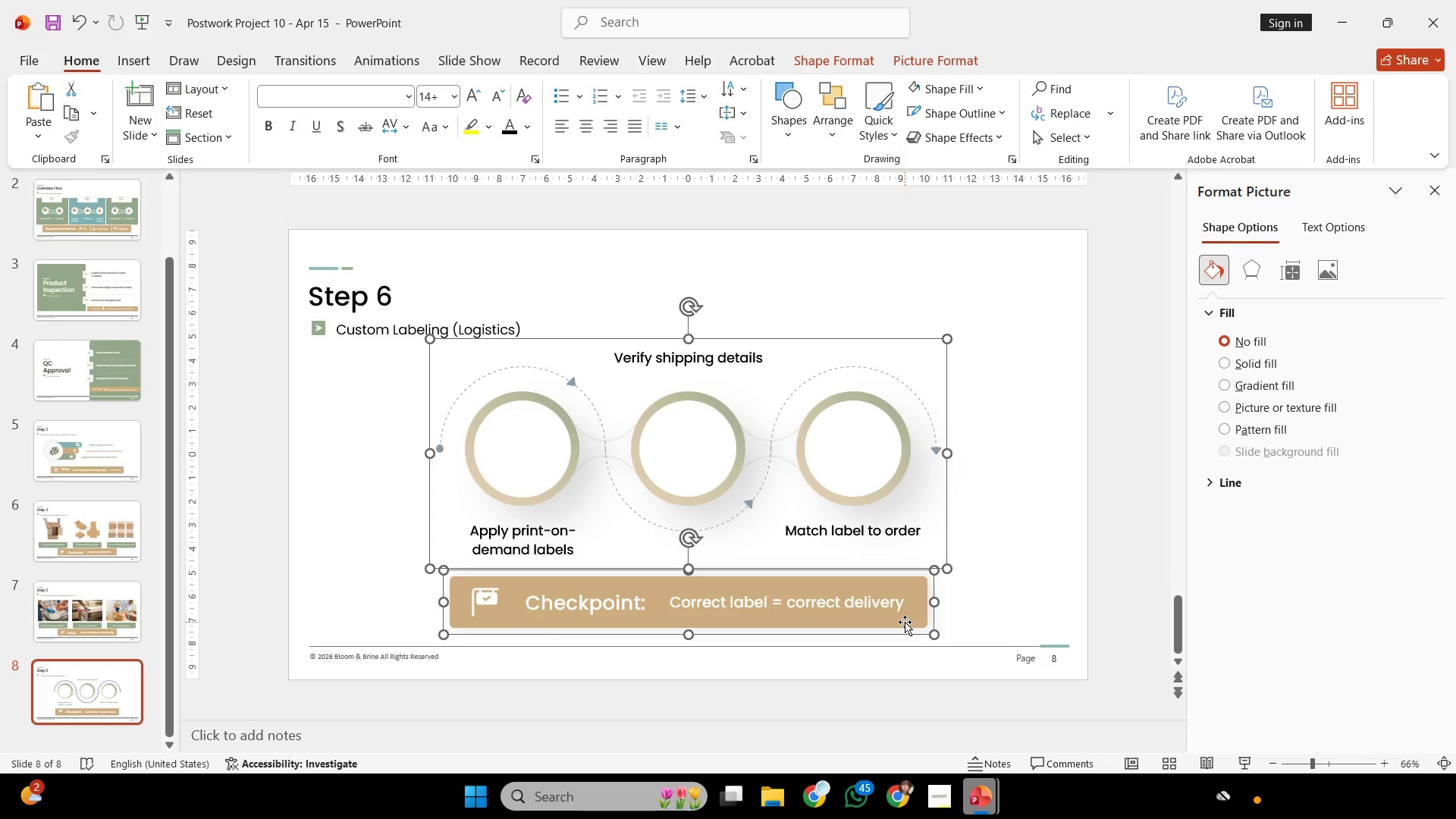 
key(Control+G)
 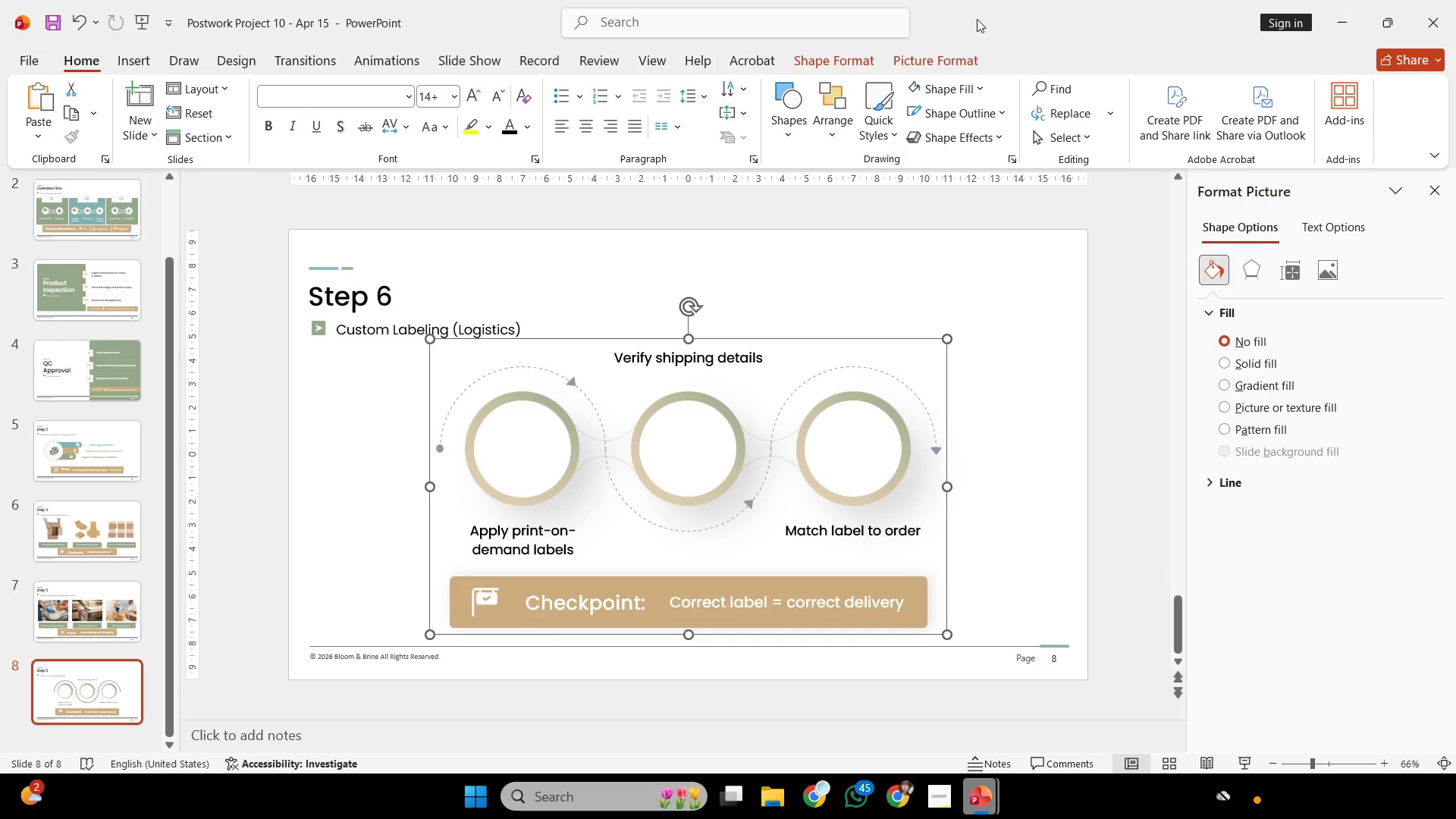 
left_click([935, 52])
 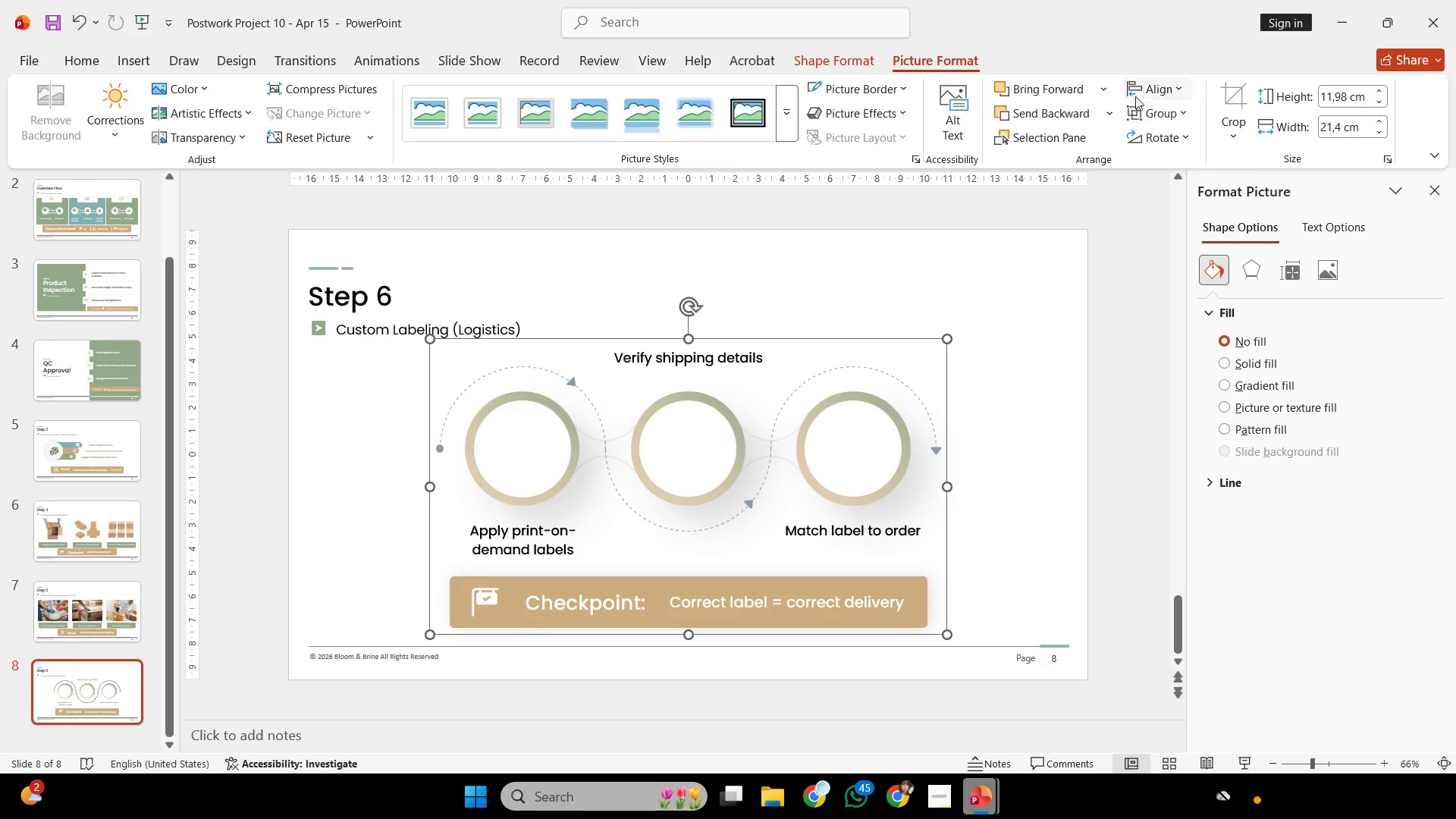 
left_click([1139, 94])
 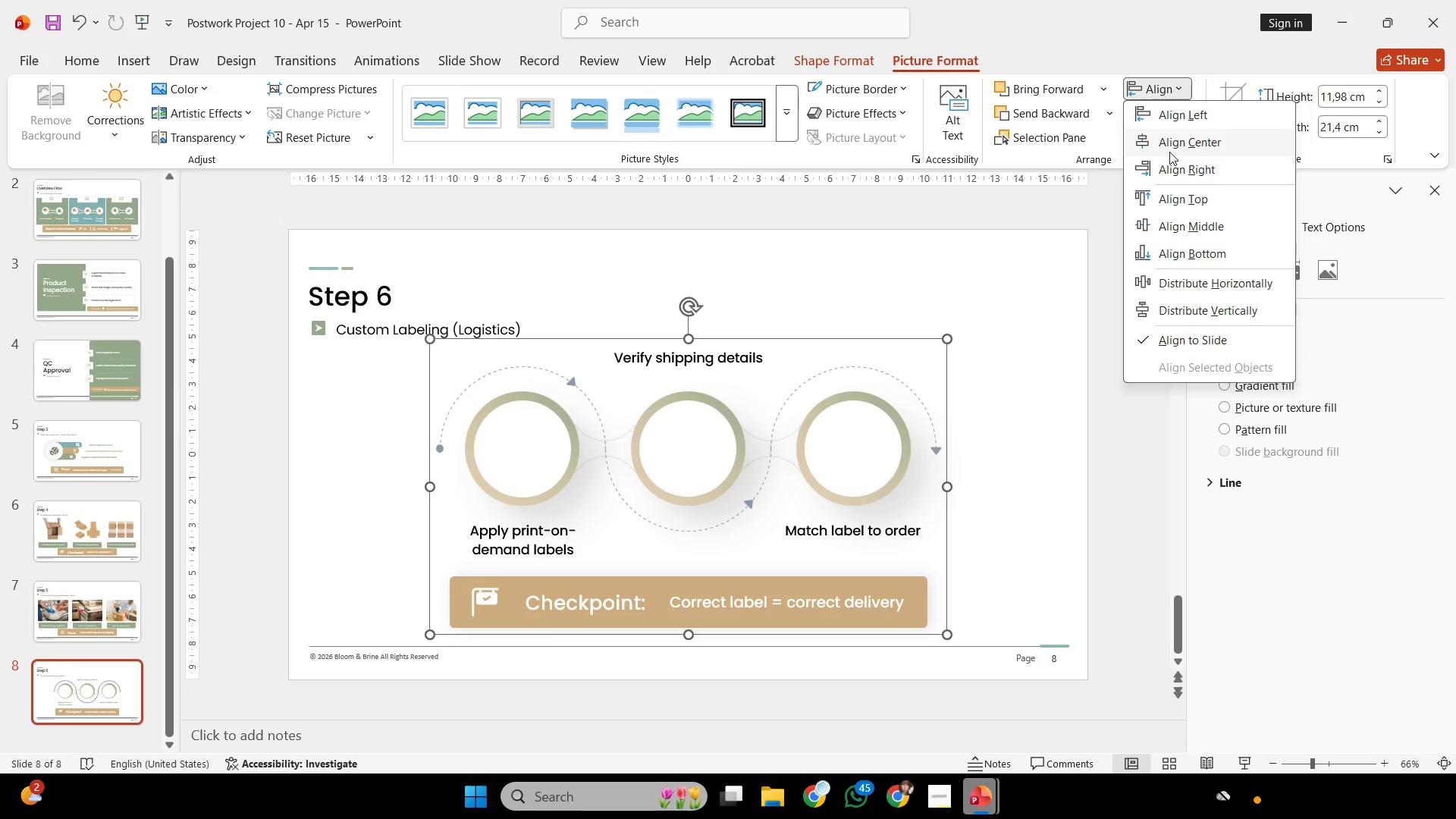 
left_click([1169, 152])
 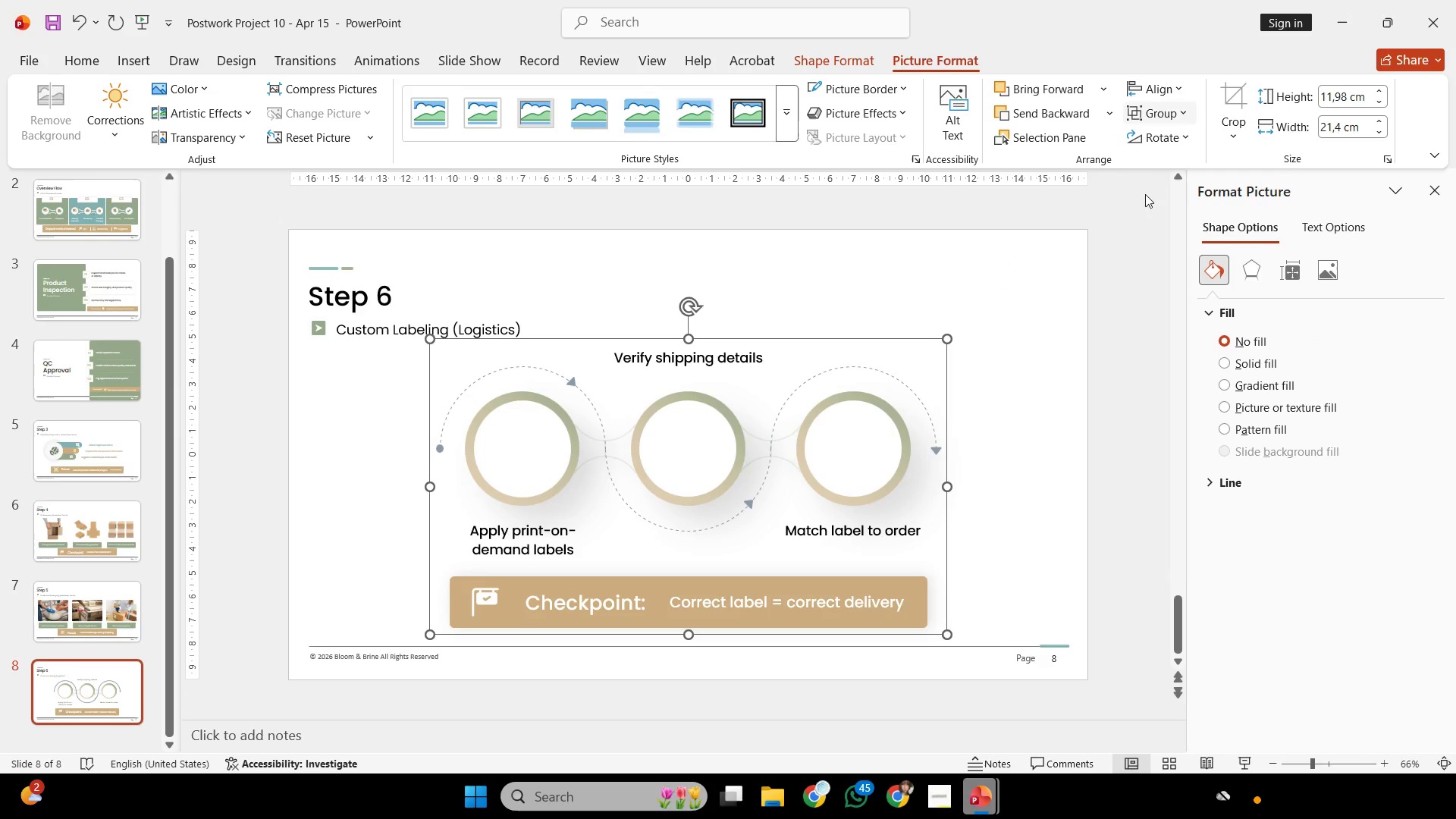 
left_click([1087, 339])
 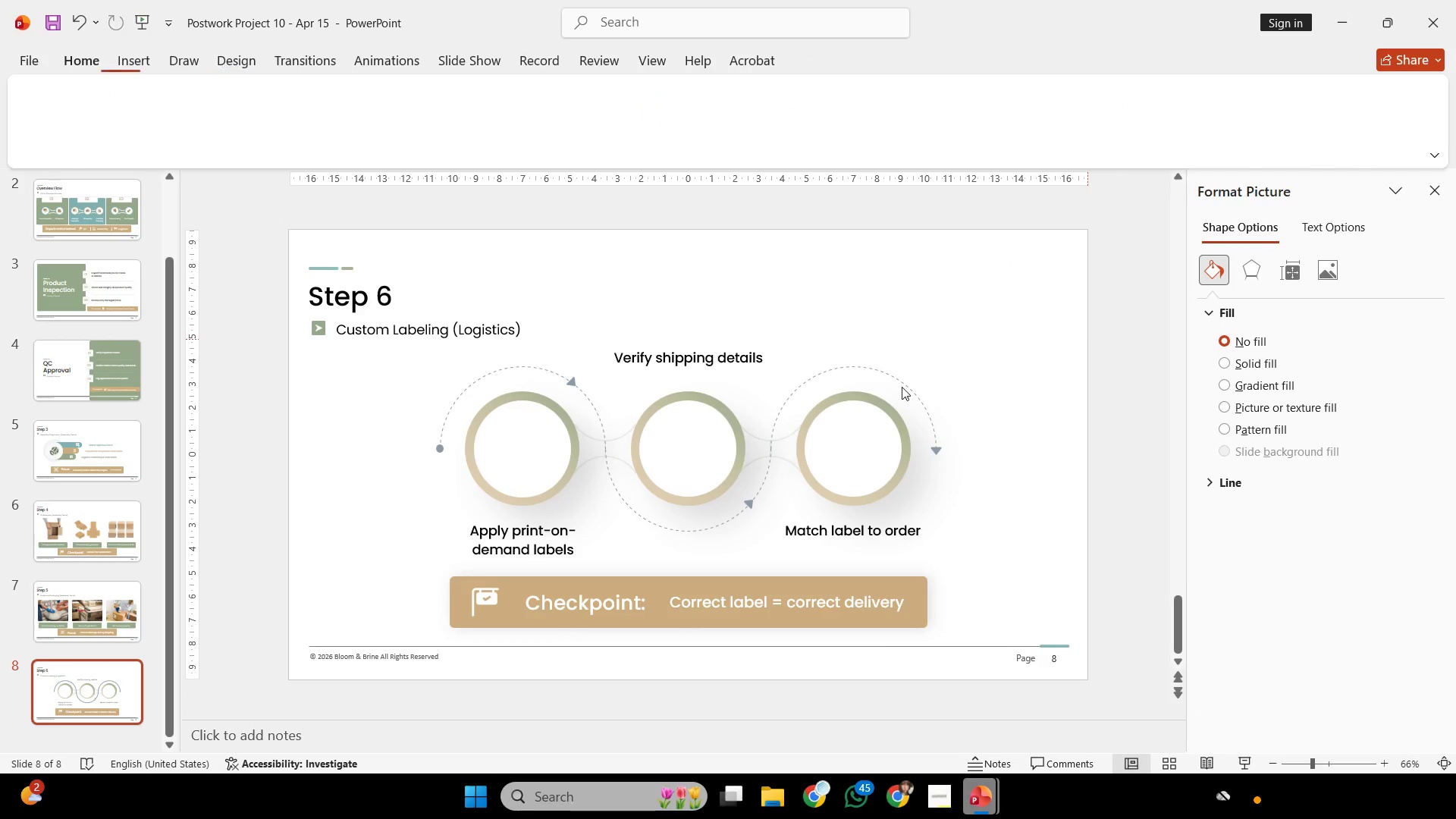 
hold_key(key=ShiftLeft, duration=2.19)
left_click_drag(start_coordinate=[872, 404], to_coordinate=[876, 391])
 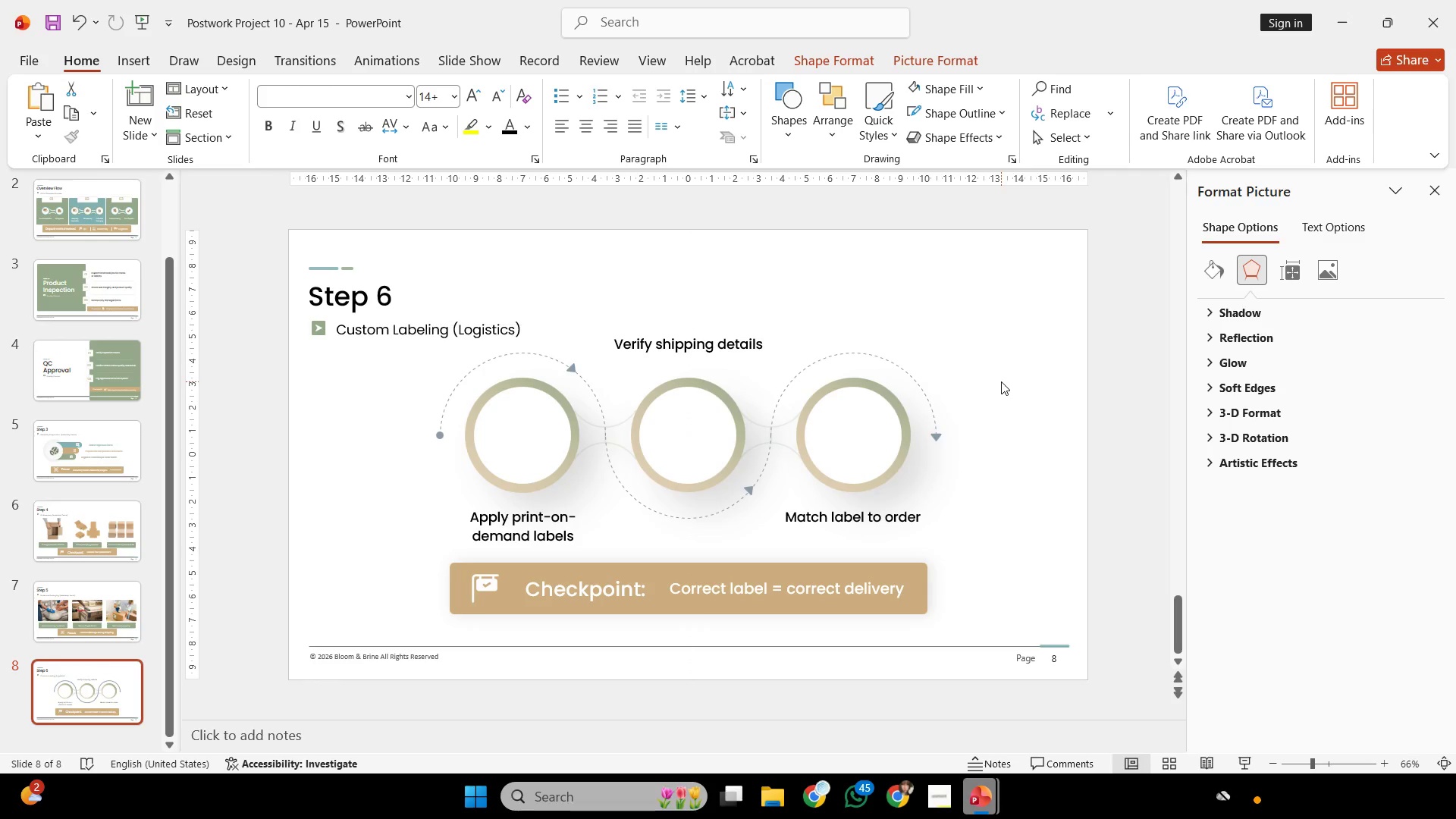 
left_click([1001, 381])
 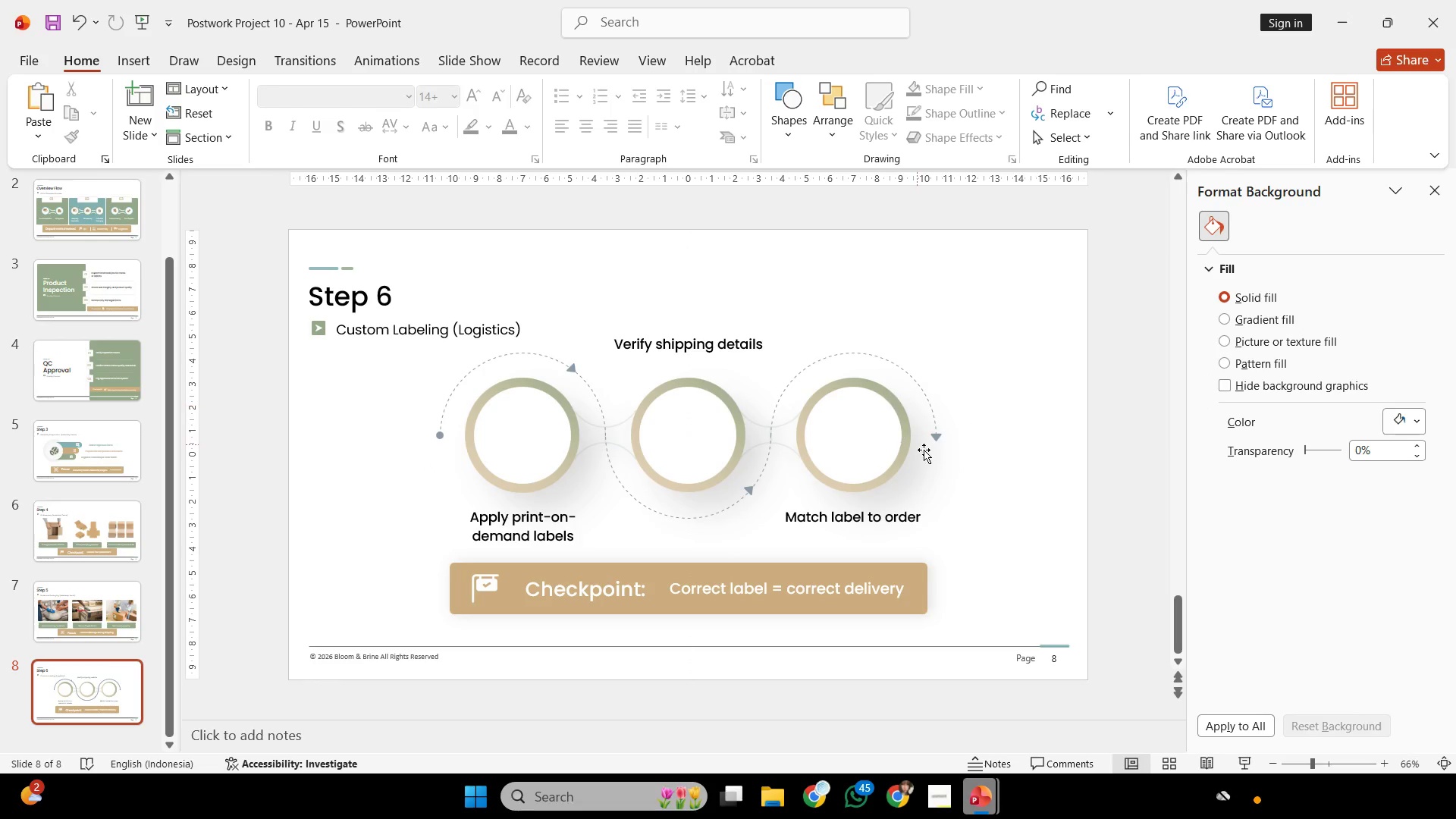 
left_click([866, 565])
 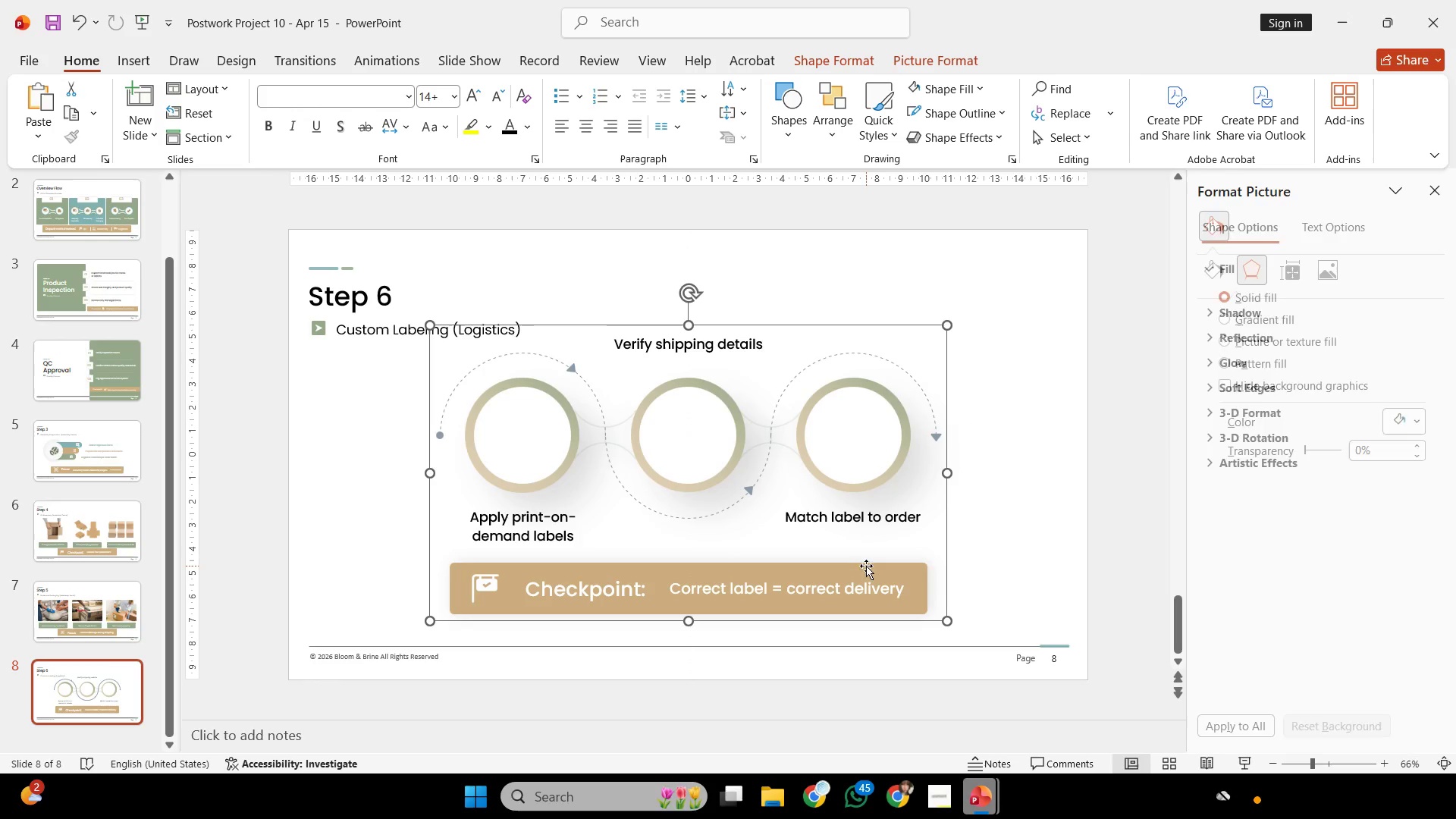 
key(Control+Shift+G)
 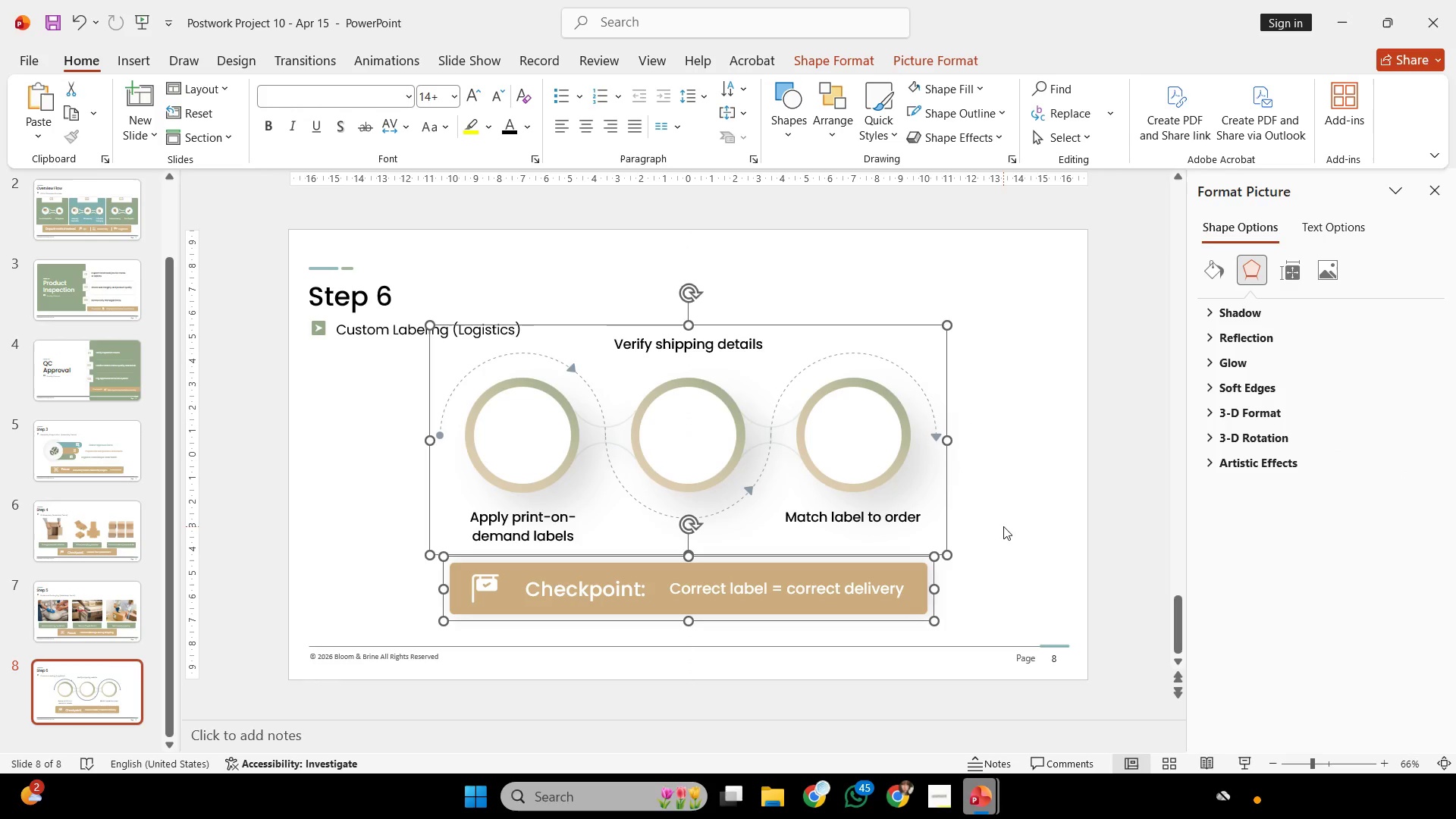 
key(Control+Shift+G)
 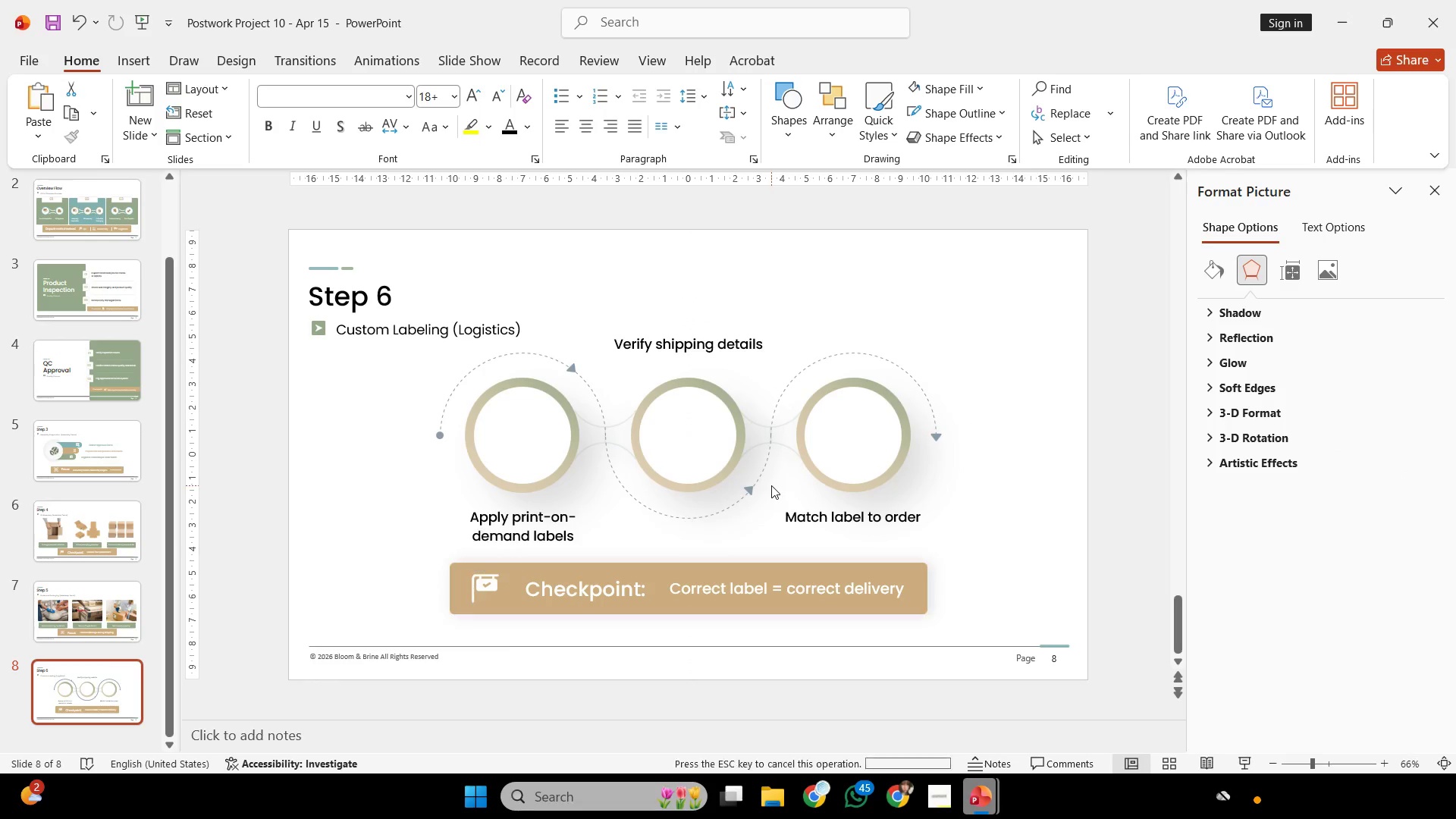 
double_click([685, 444])
 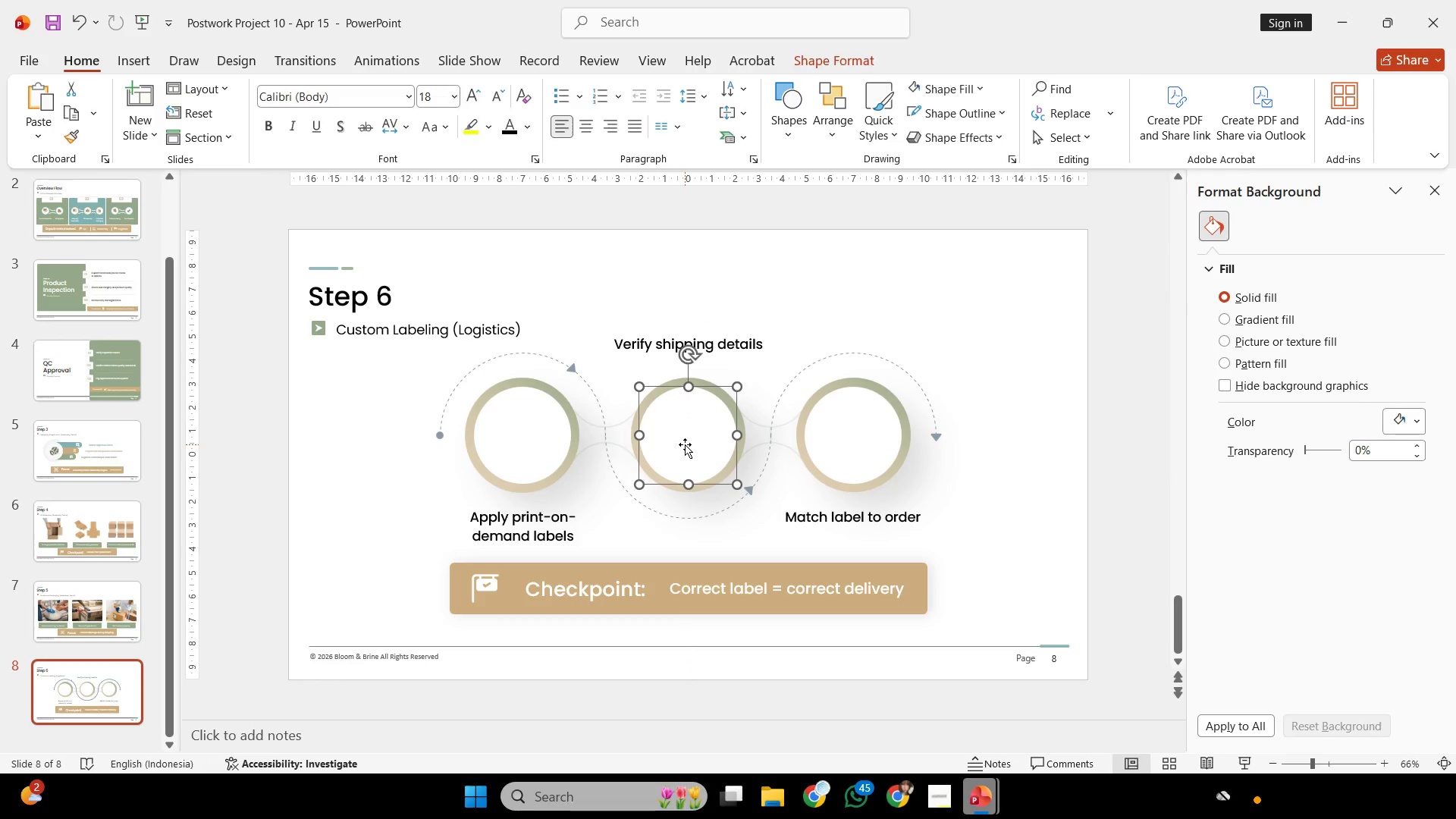 
key(Control+ControlLeft)
 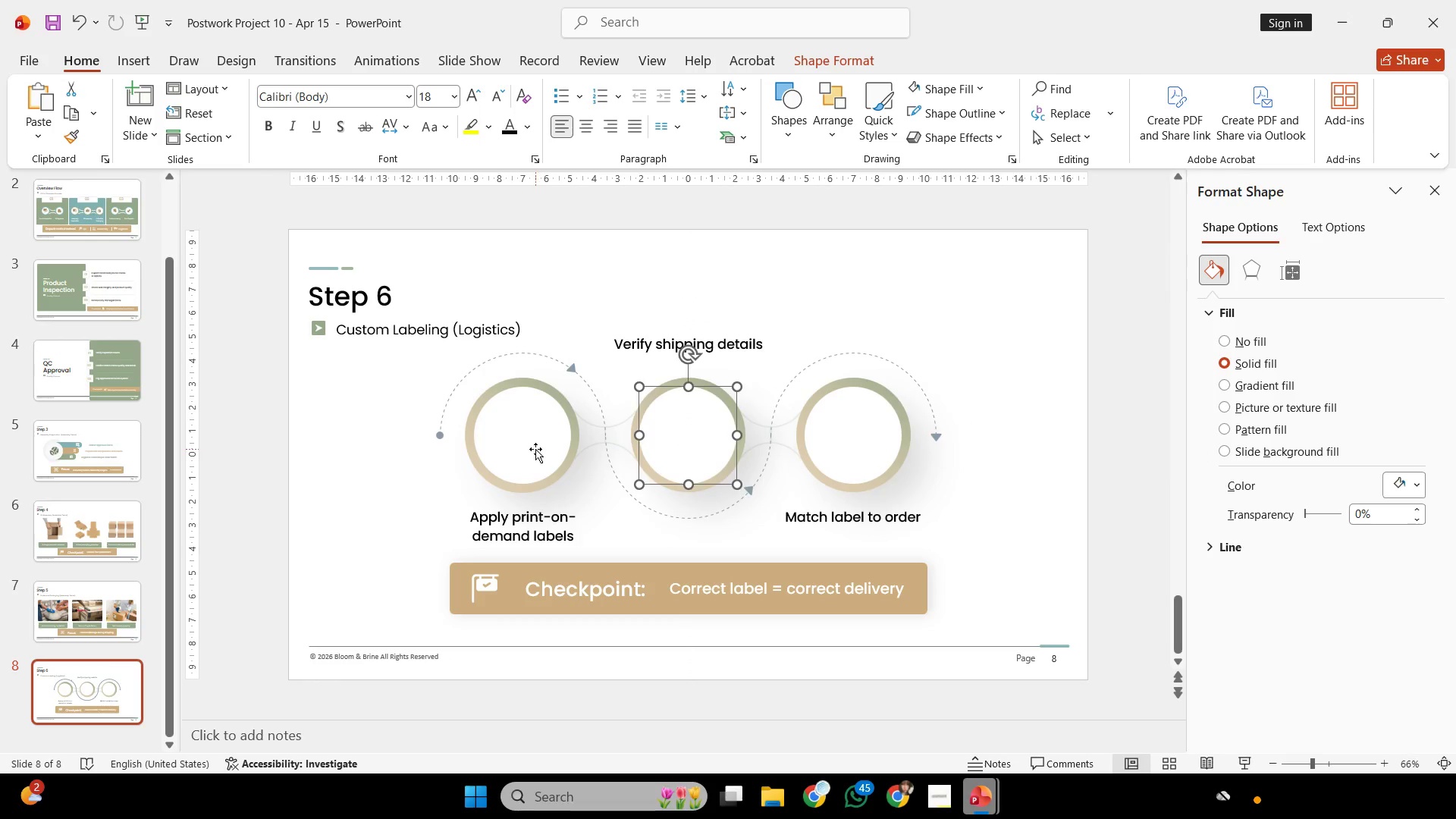 
left_click([535, 449])
 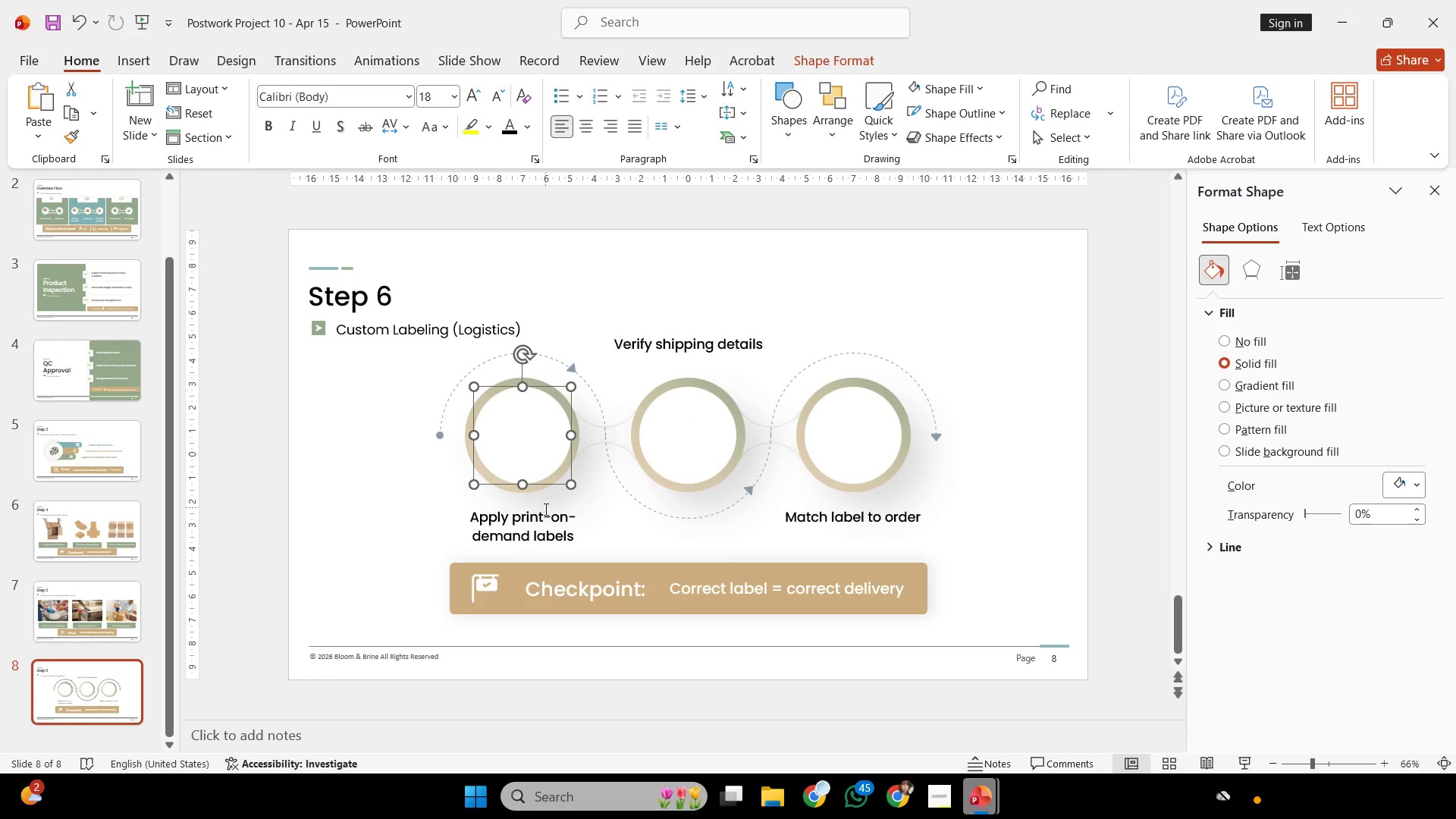 
left_click([542, 513])
 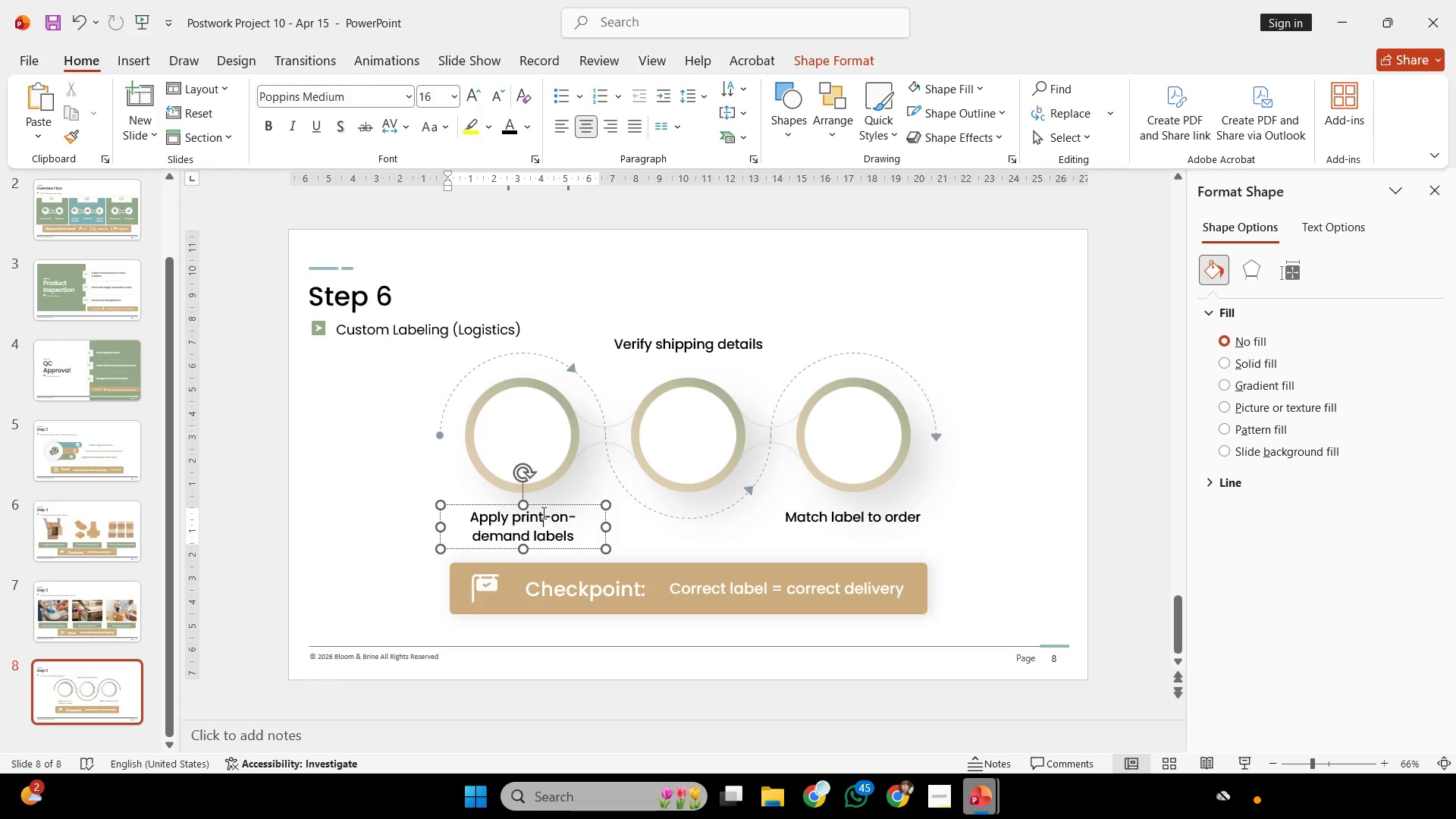 
key(Control+ControlLeft)
 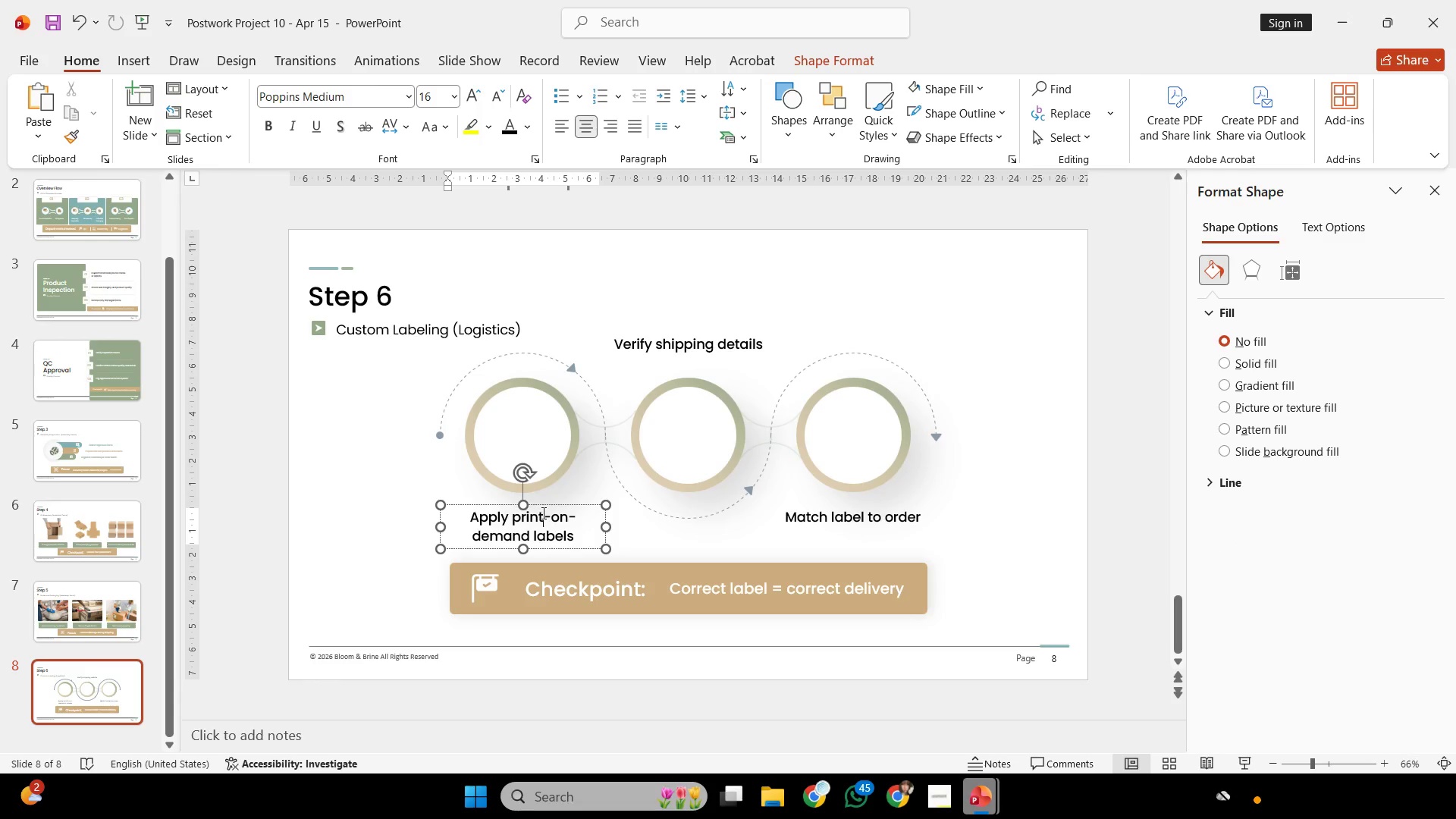 
key(Control+A)
 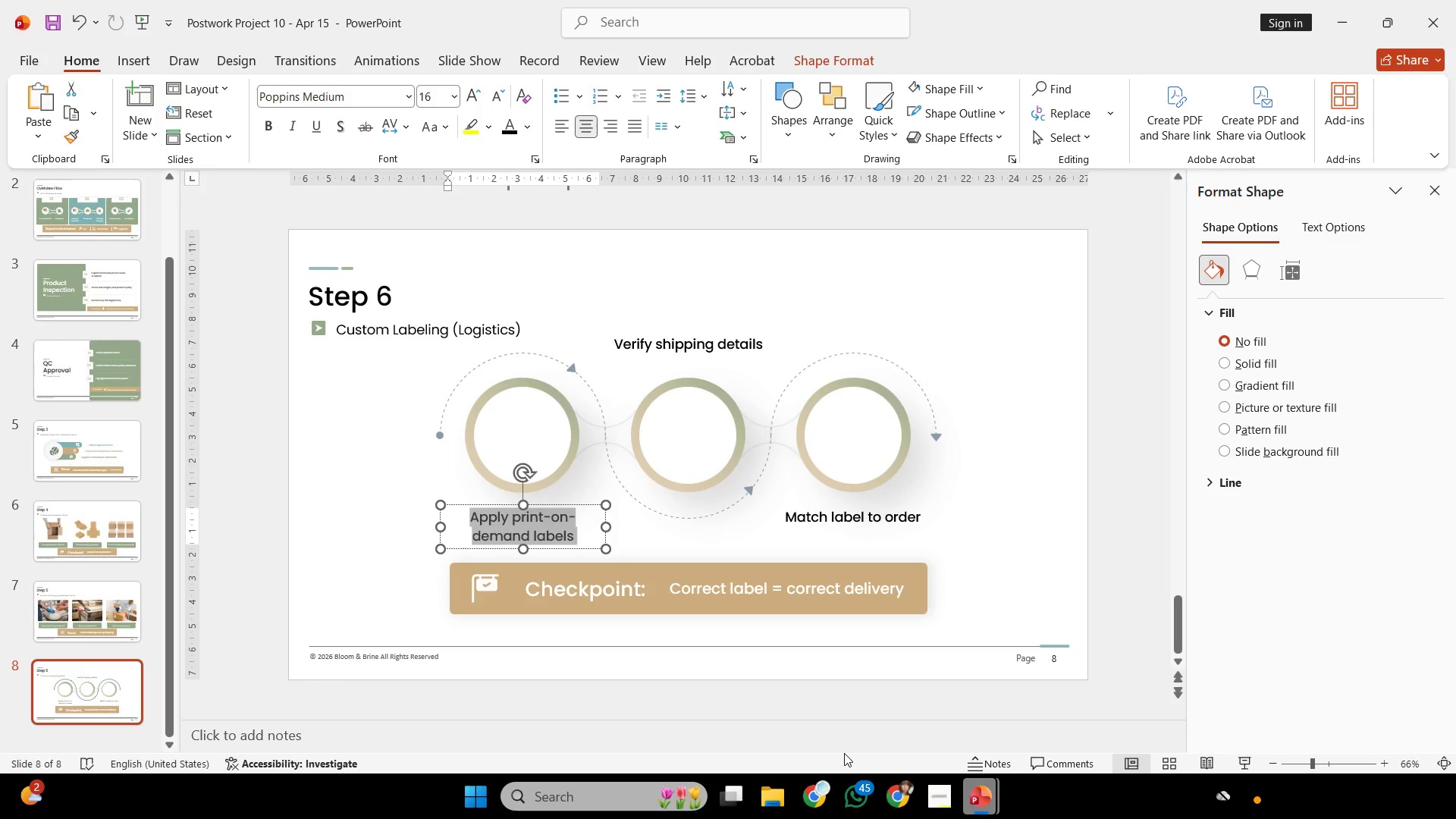 
key(Control+C)
 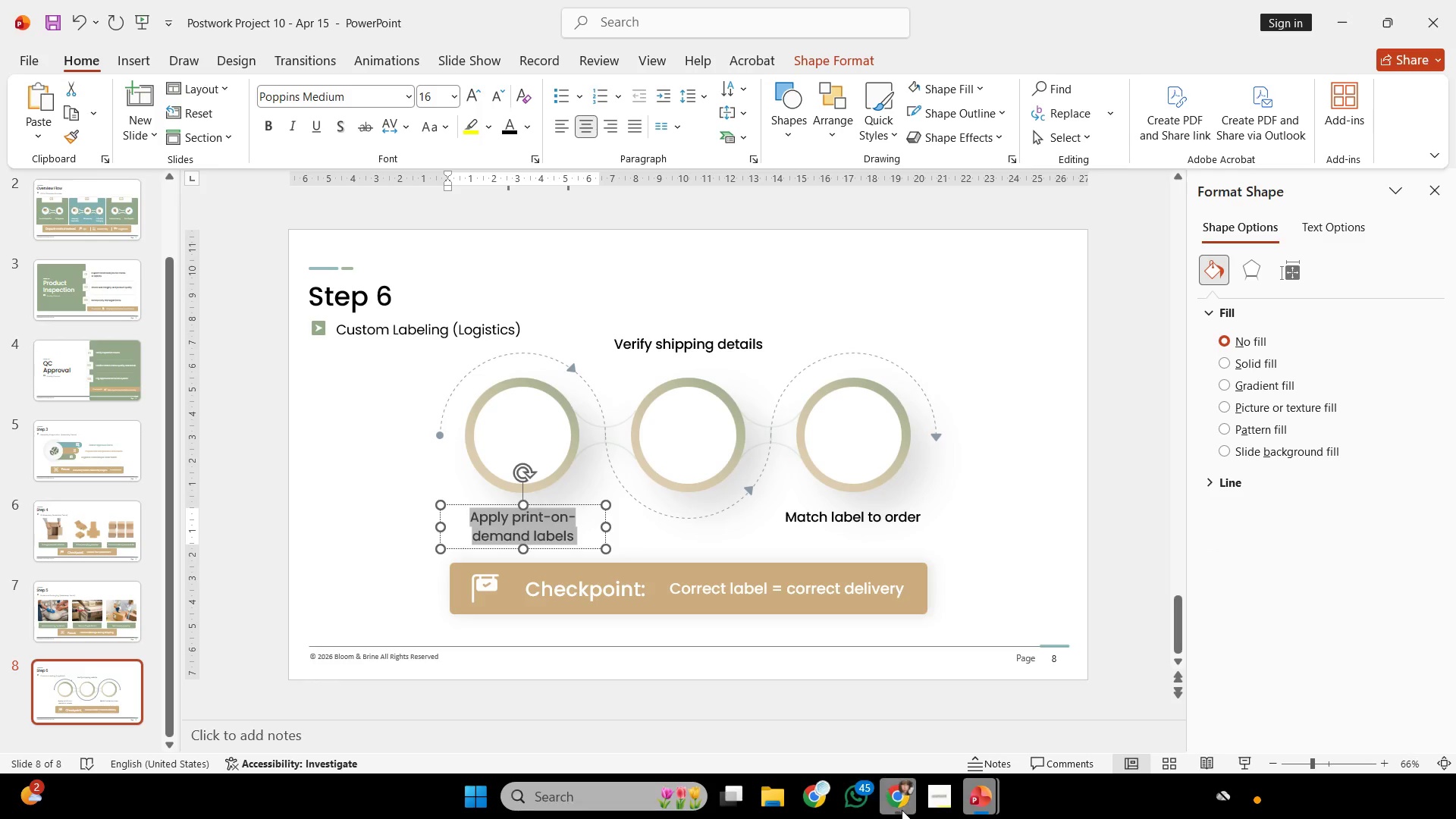 
key(Control+C)
 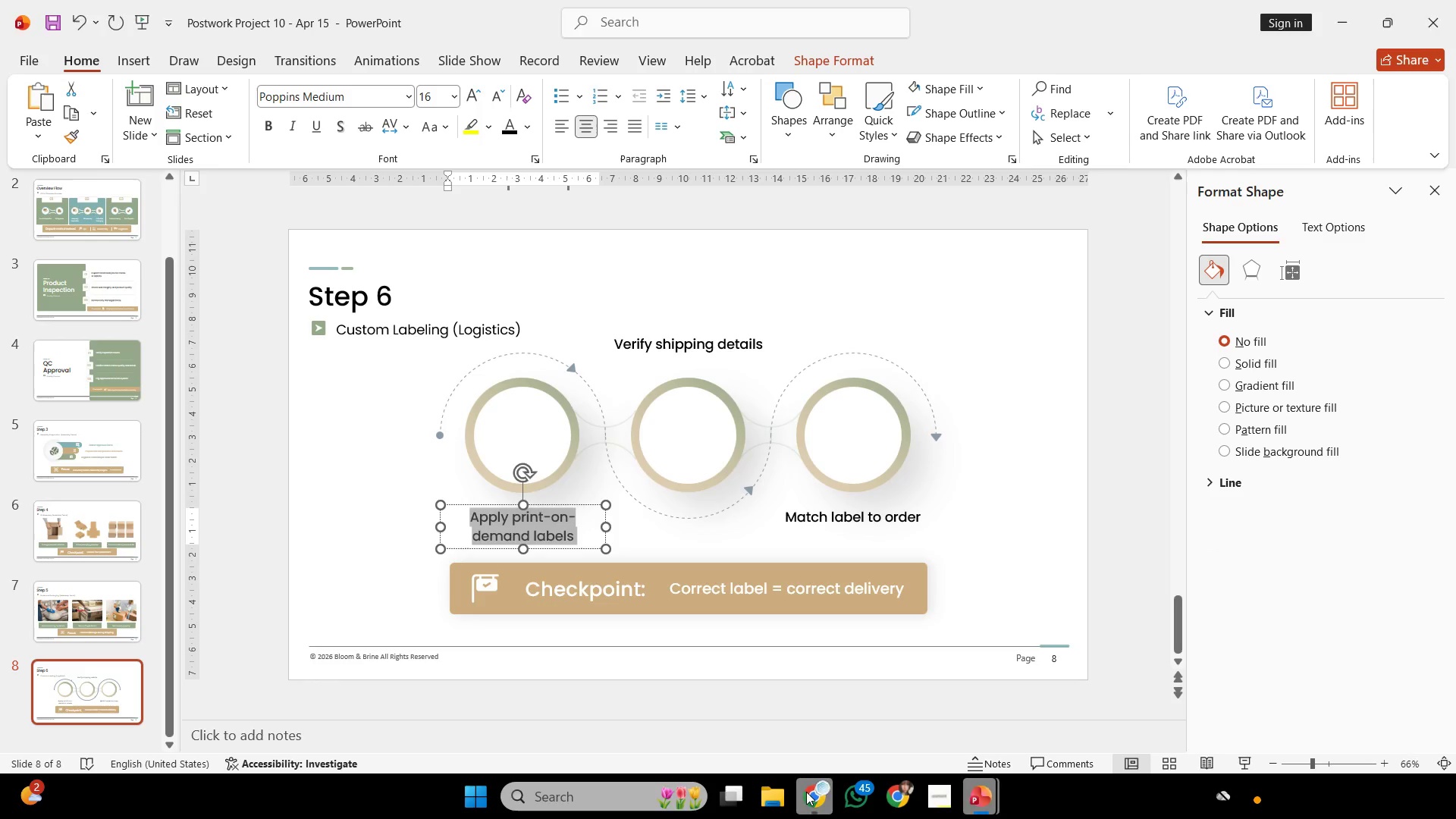 
left_click([806, 792])
 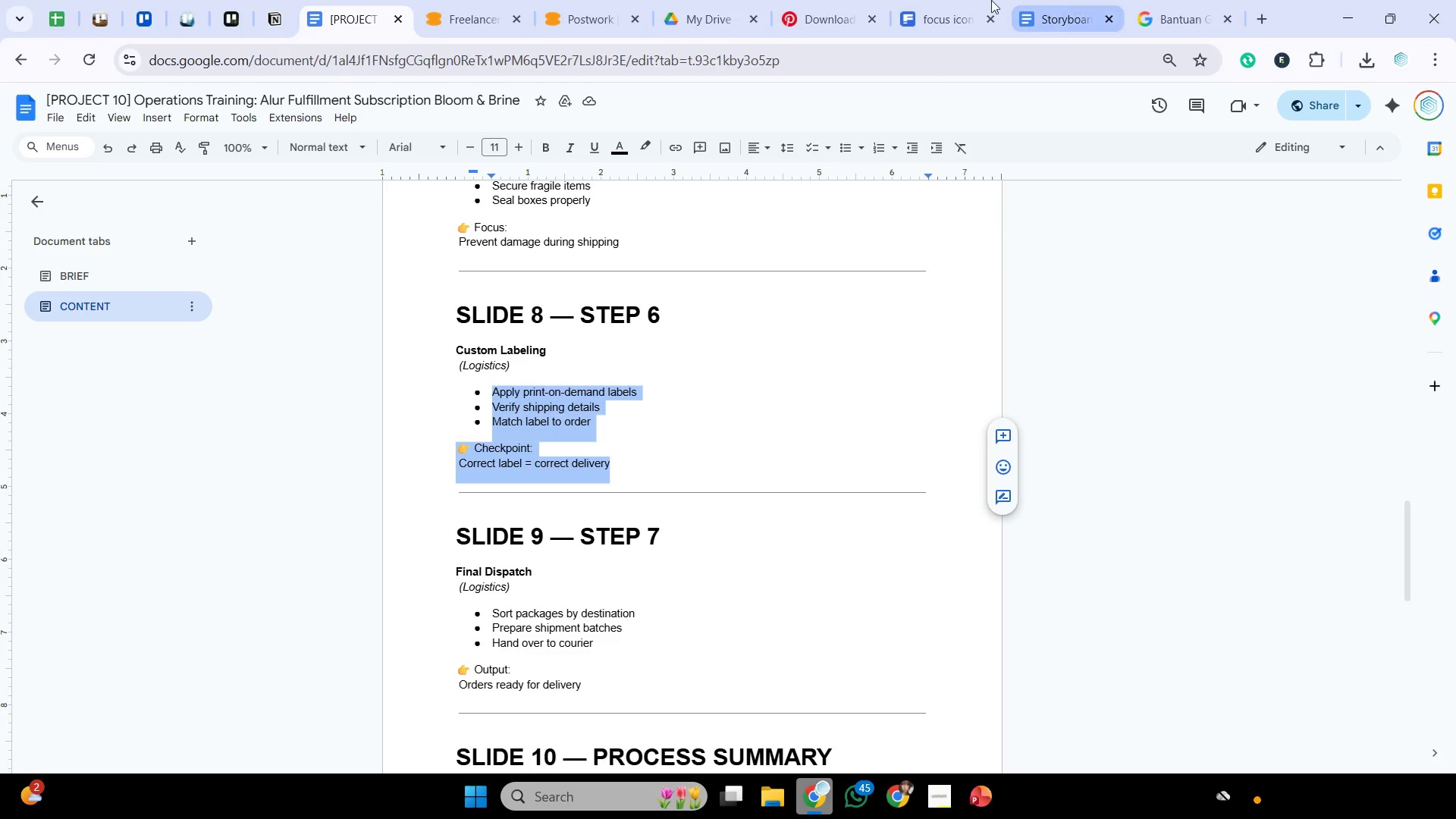 
left_click([950, 0])
 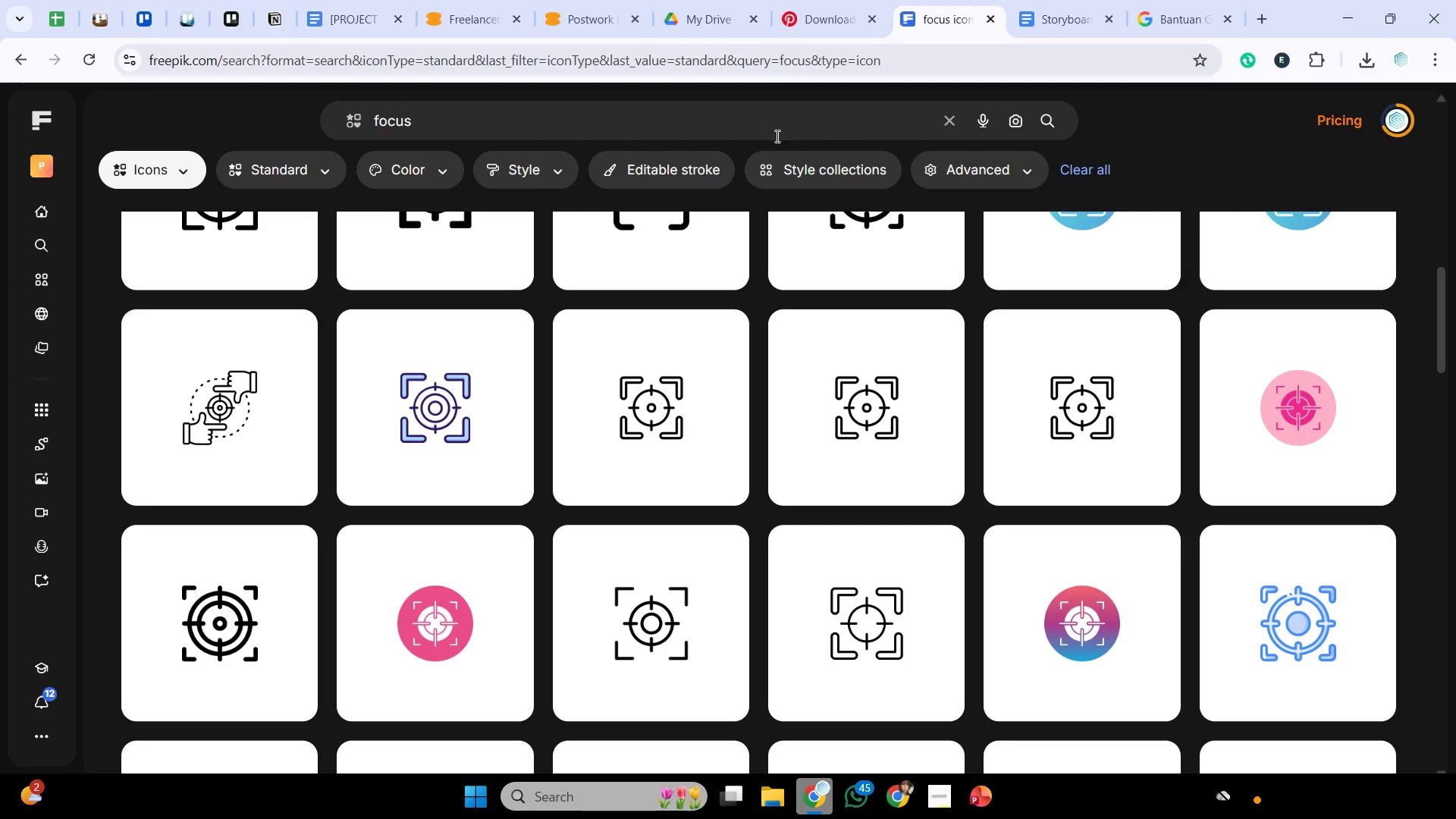 
left_click_drag(start_coordinate=[775, 129], to_coordinate=[76, 144])
 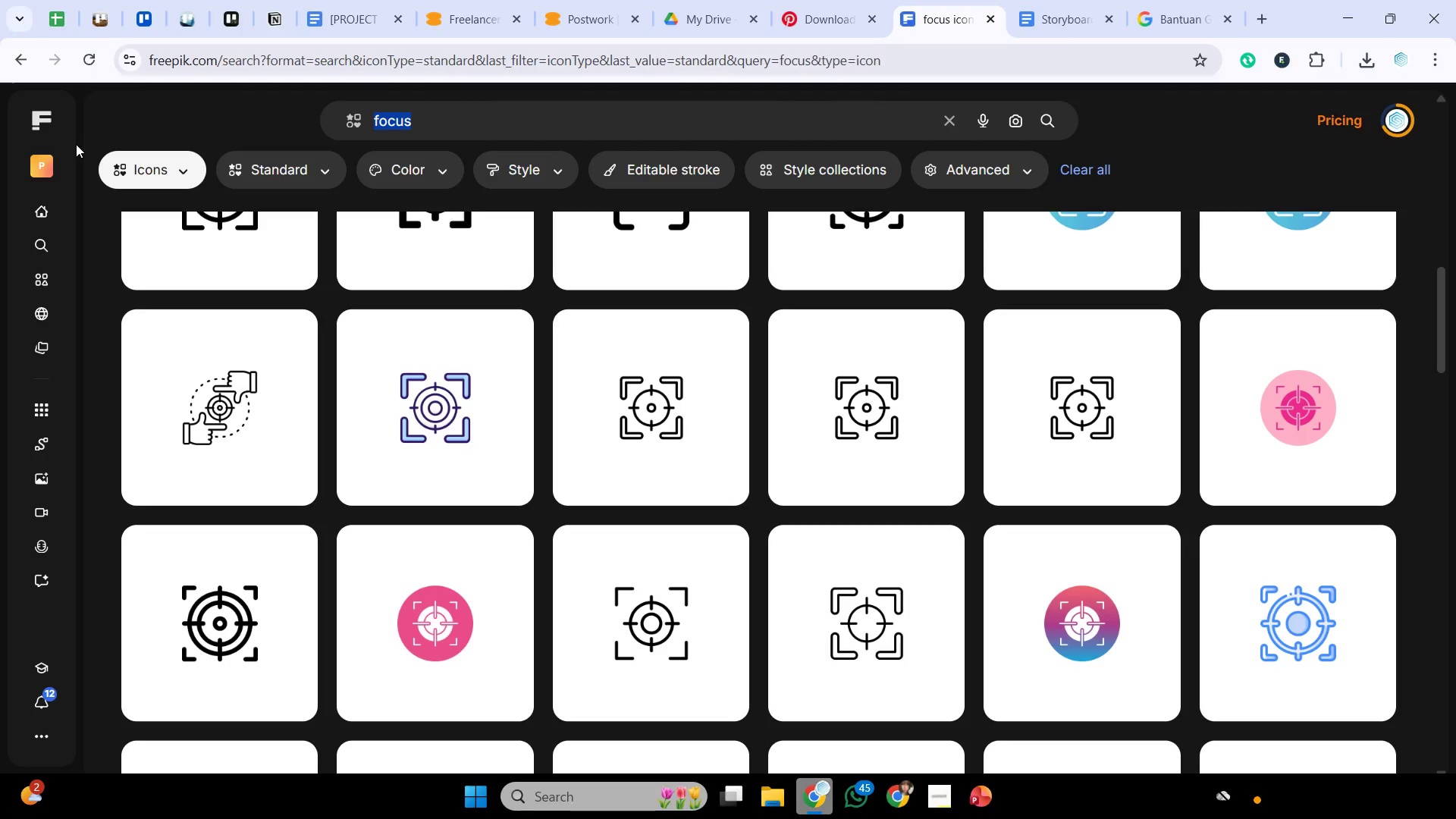 
key(Control+V)
 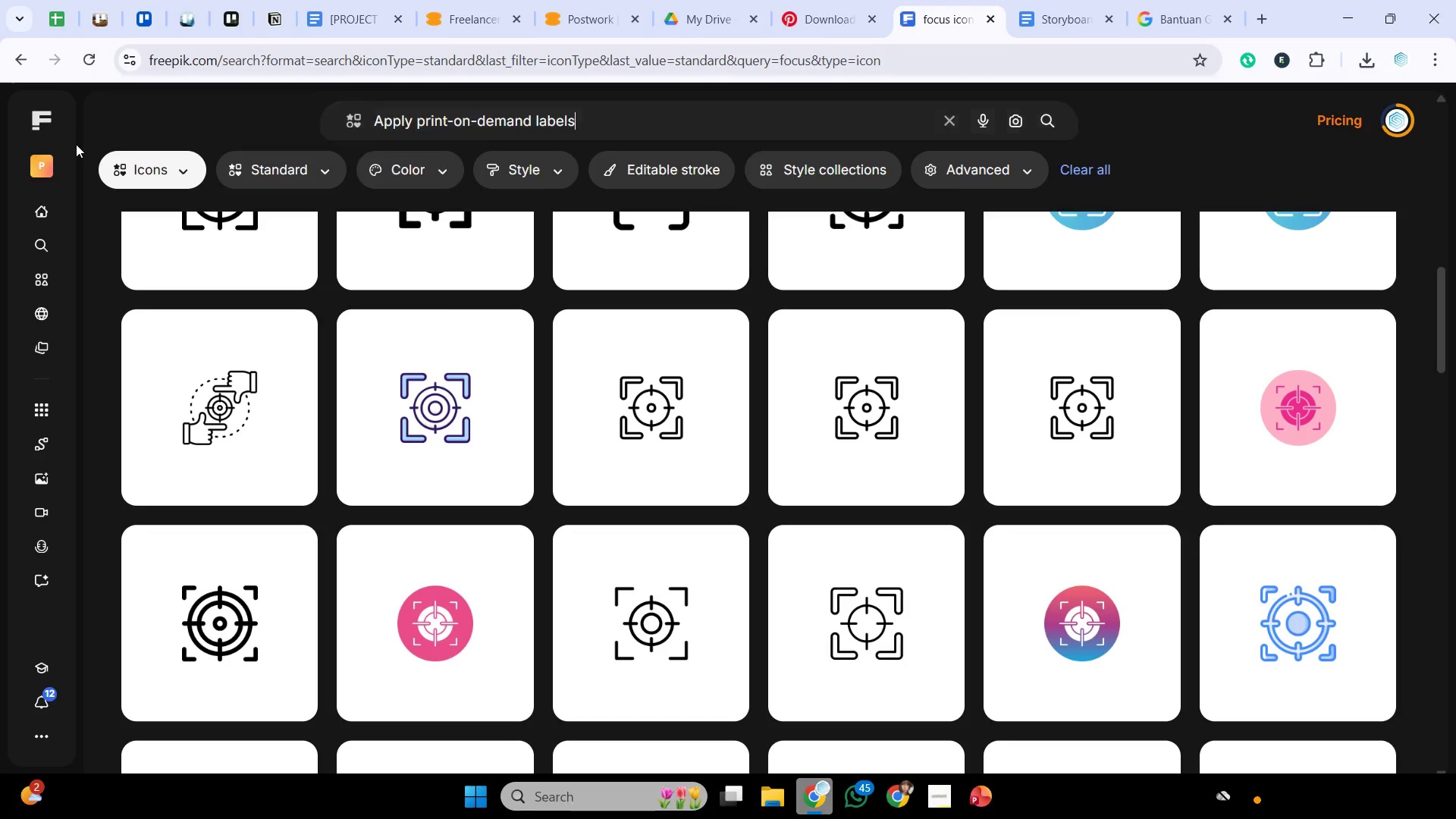 
key(Control+V)
 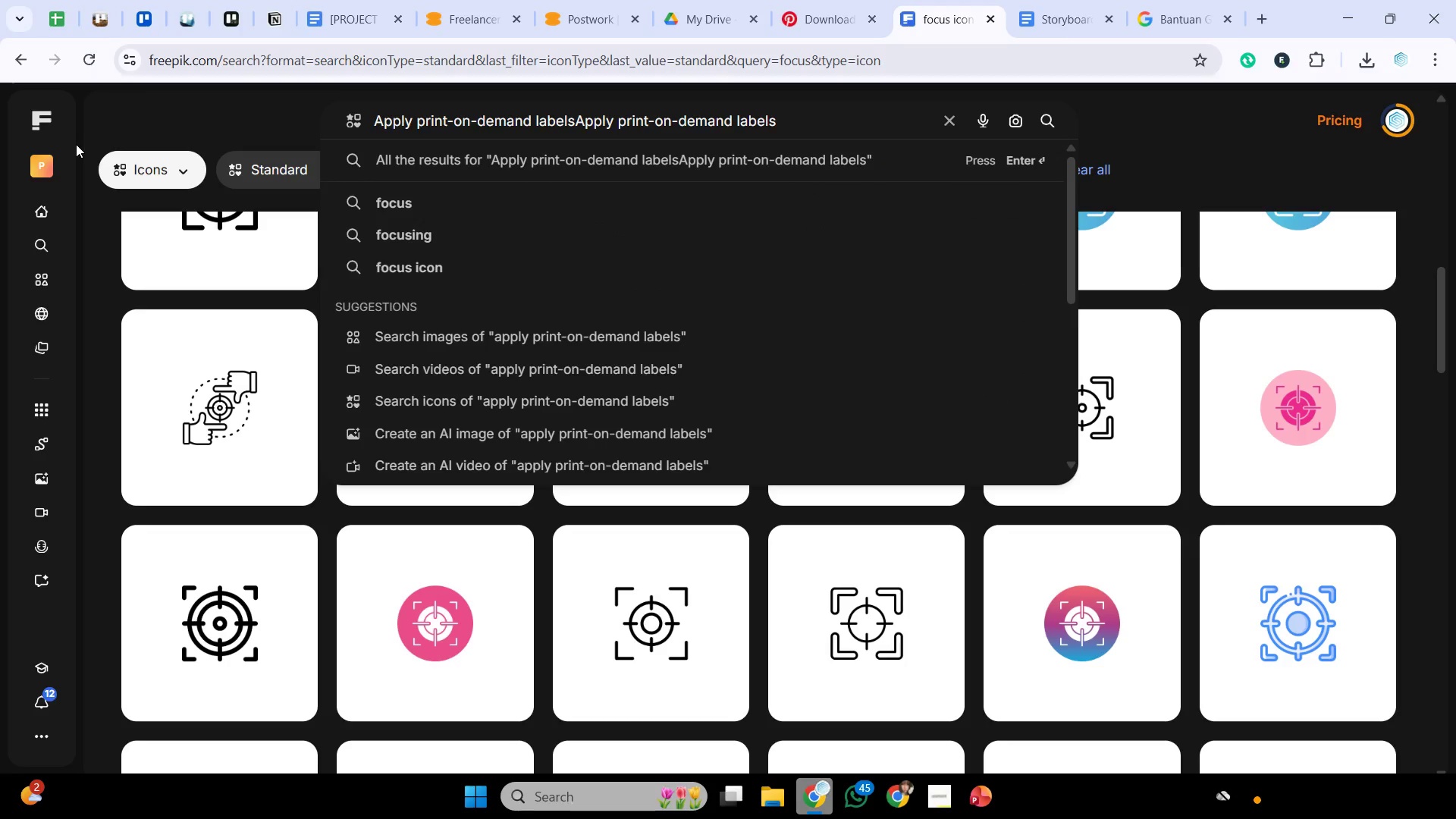 
key(Control+Z)
 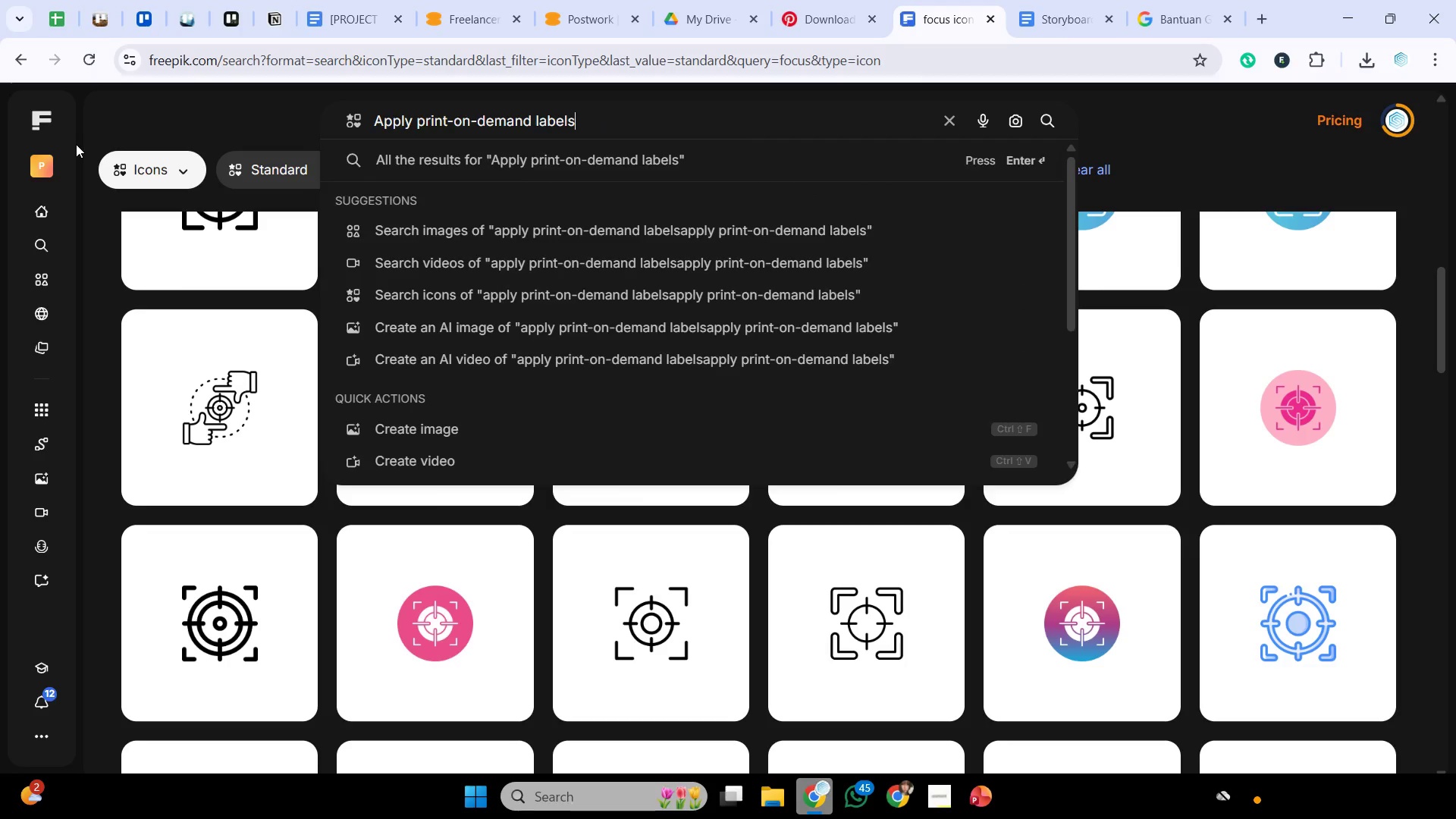 
key(Enter)
 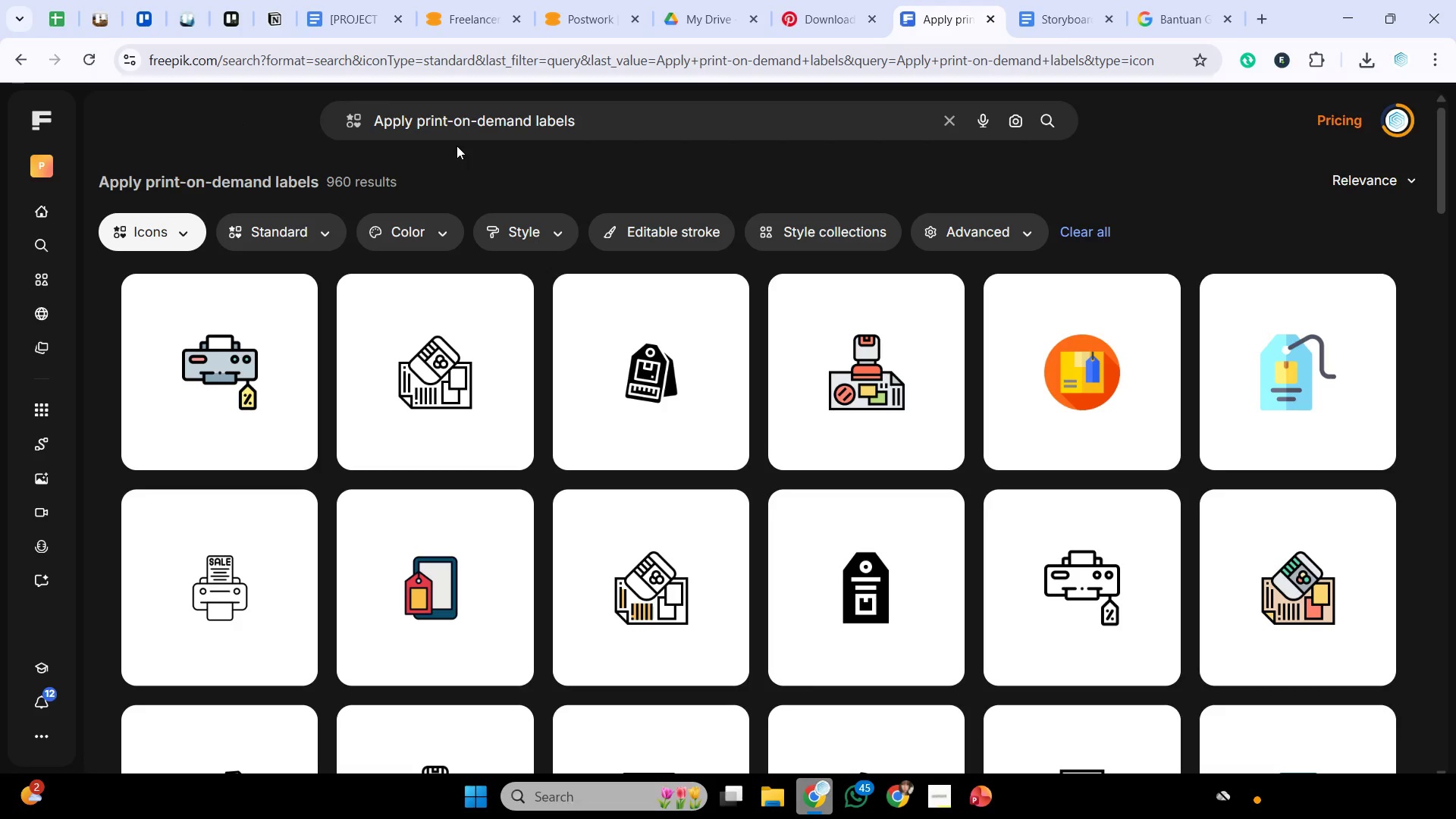 
wait(13.51)
 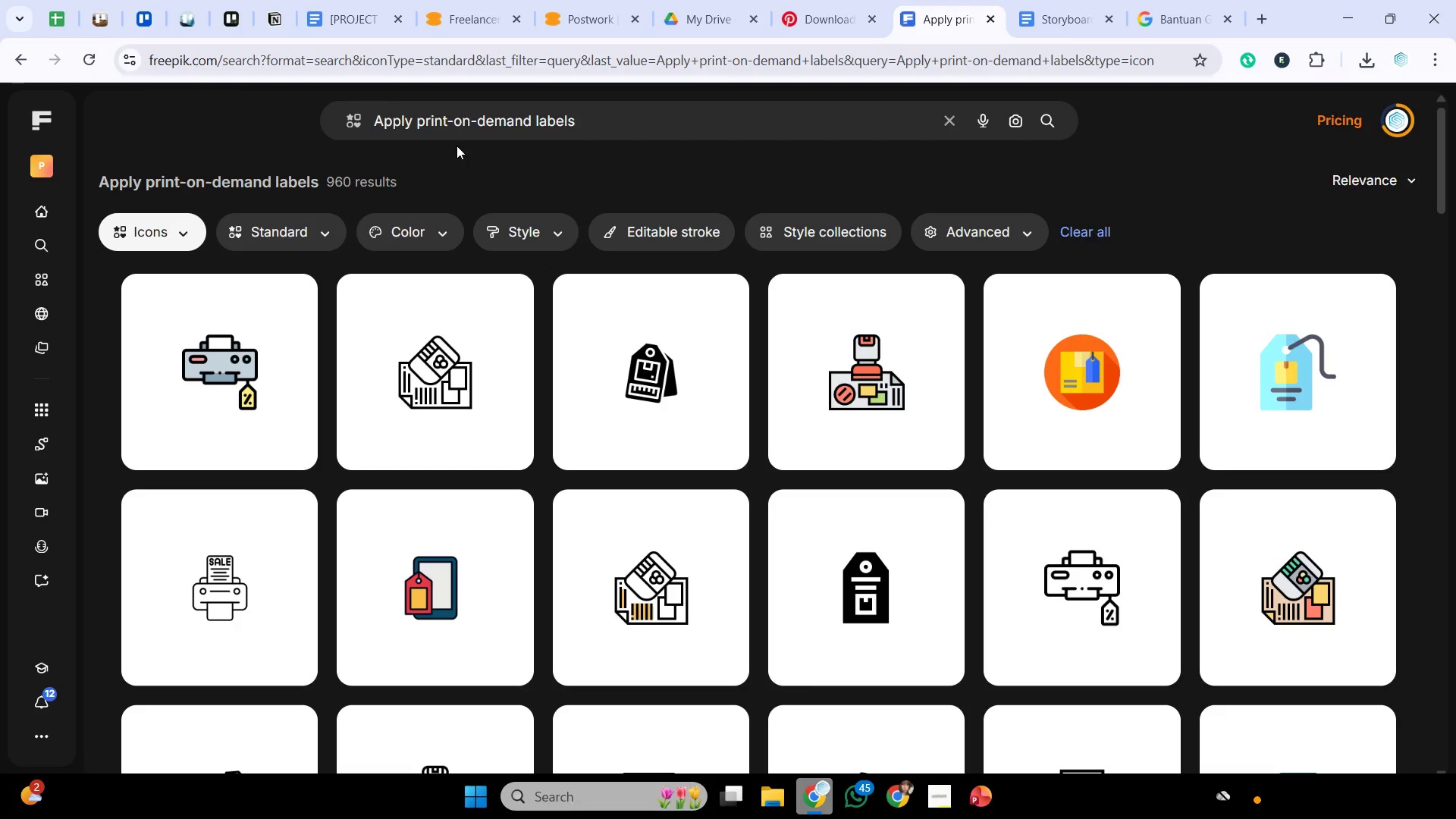 
scroll: coordinate [713, 490], scroll_direction: down, amount: 5.0
 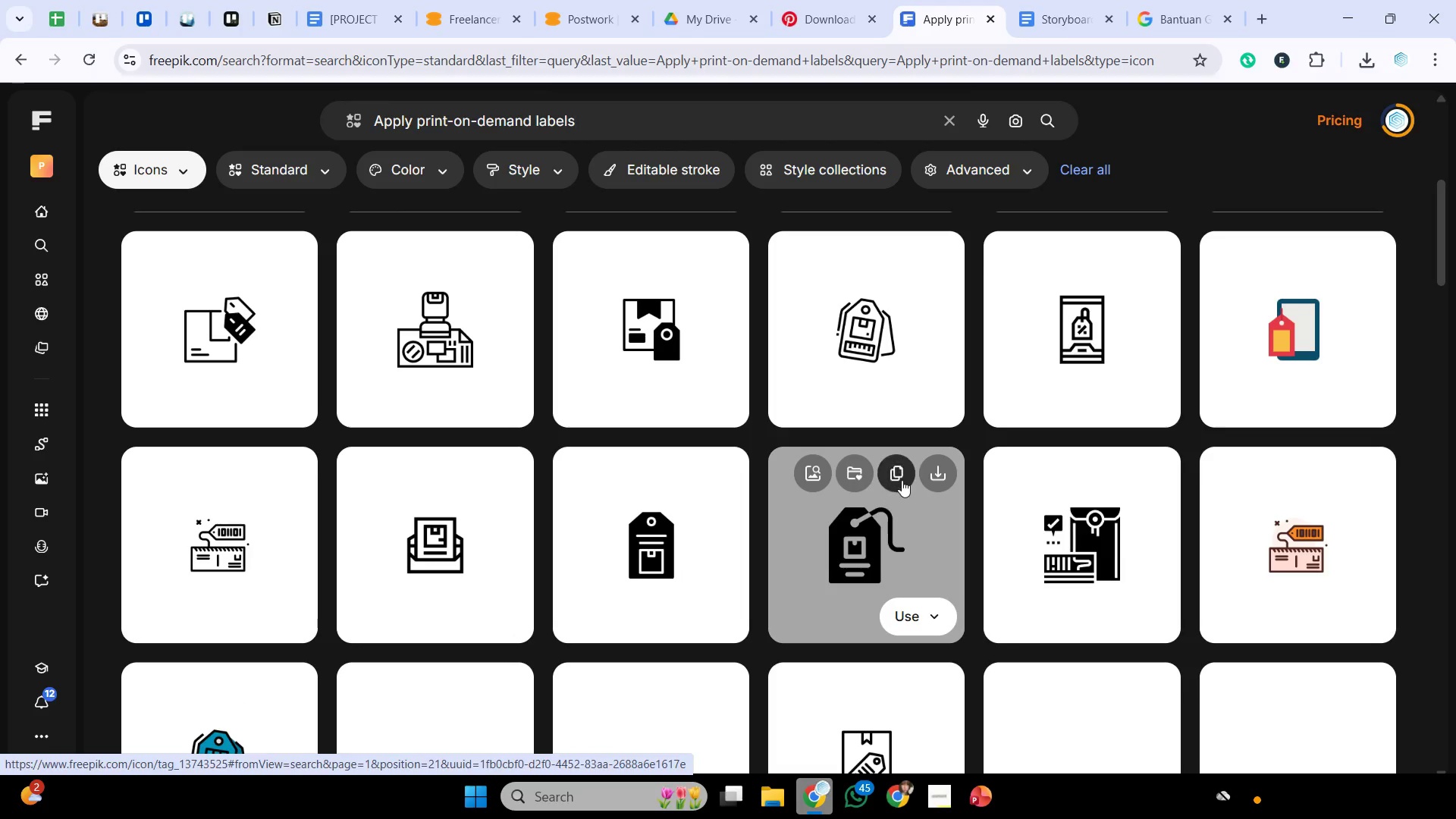 
left_click([903, 478])
 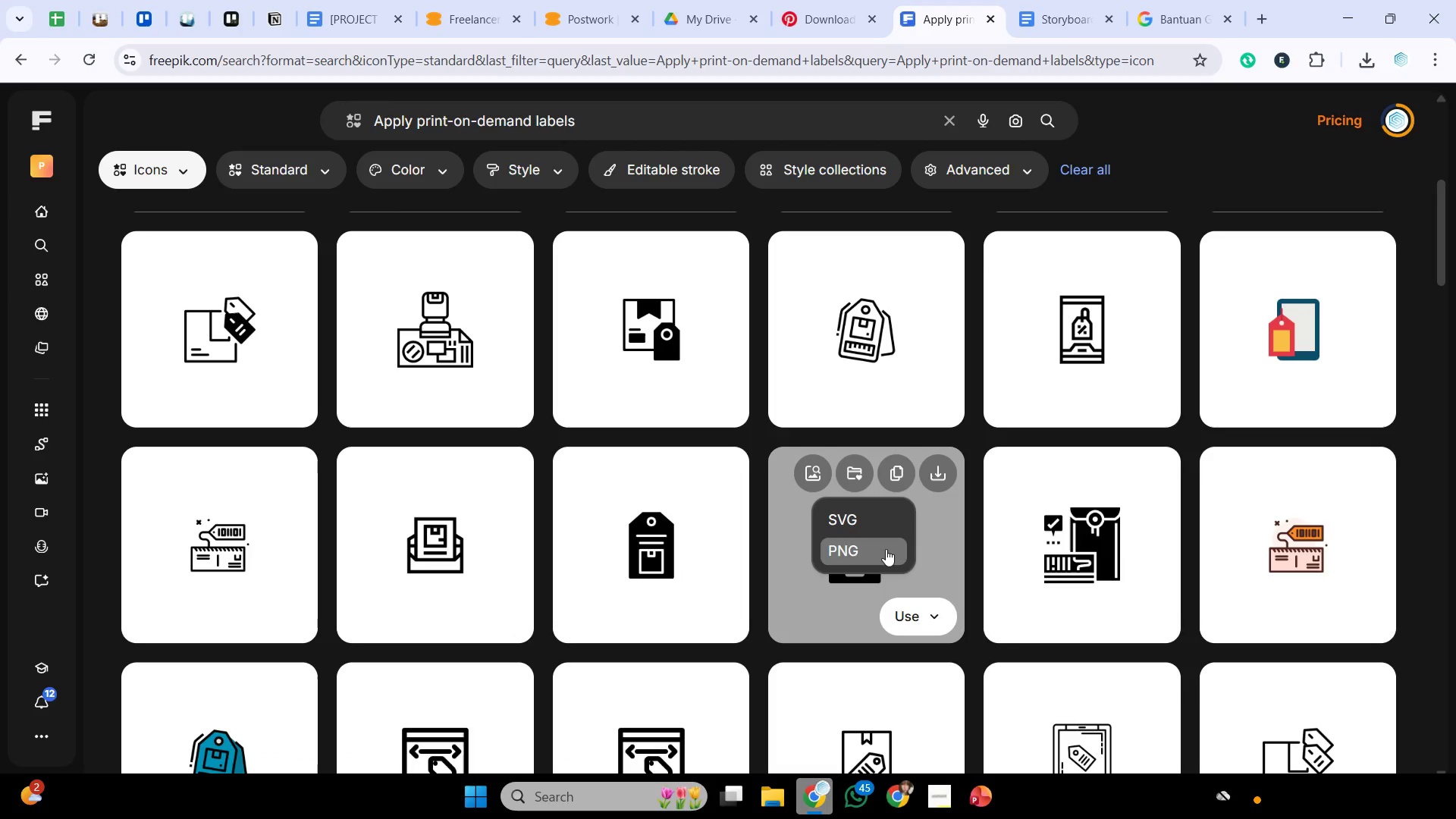 
left_click([886, 549])
 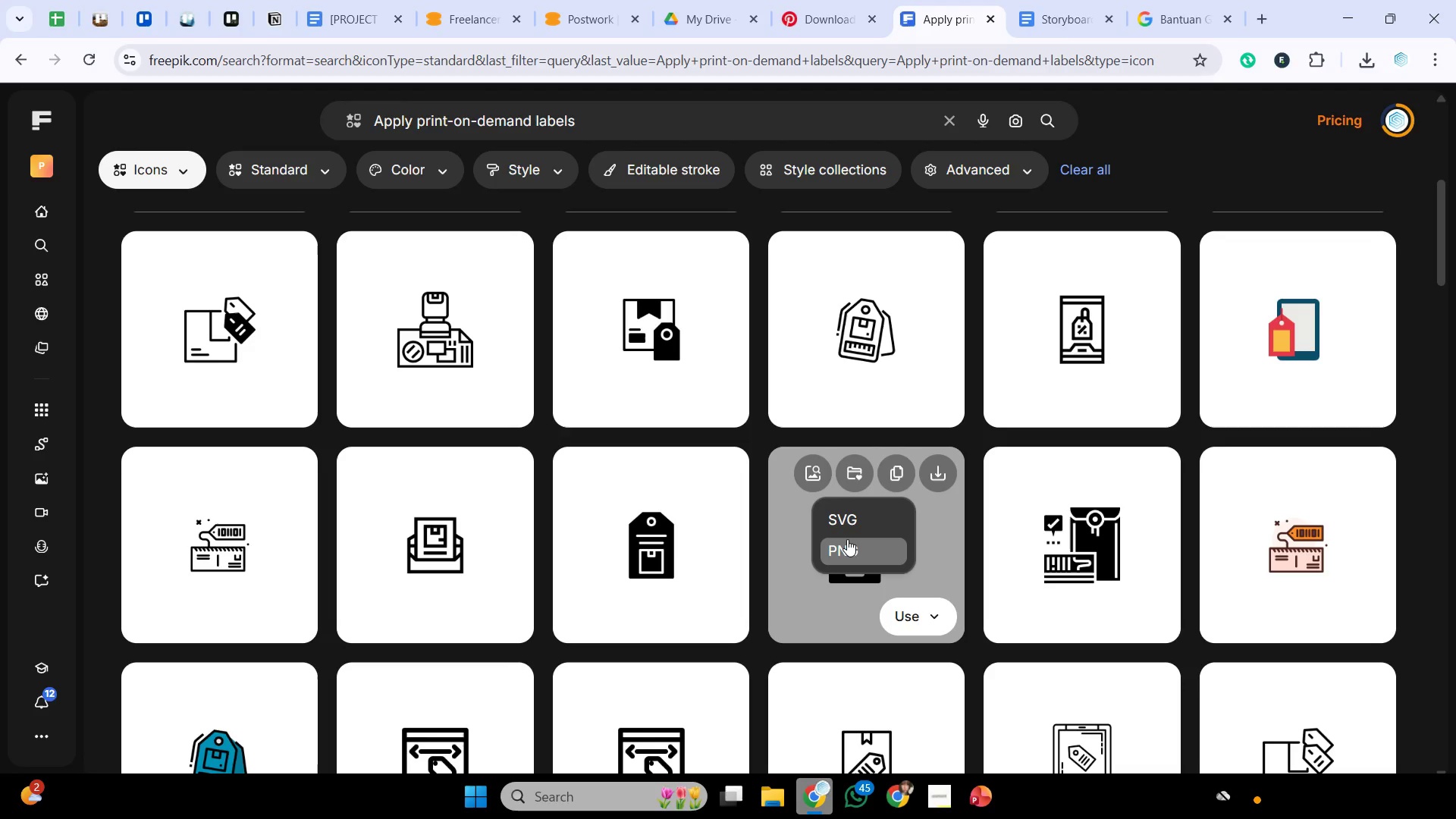 
wait(25.24)
 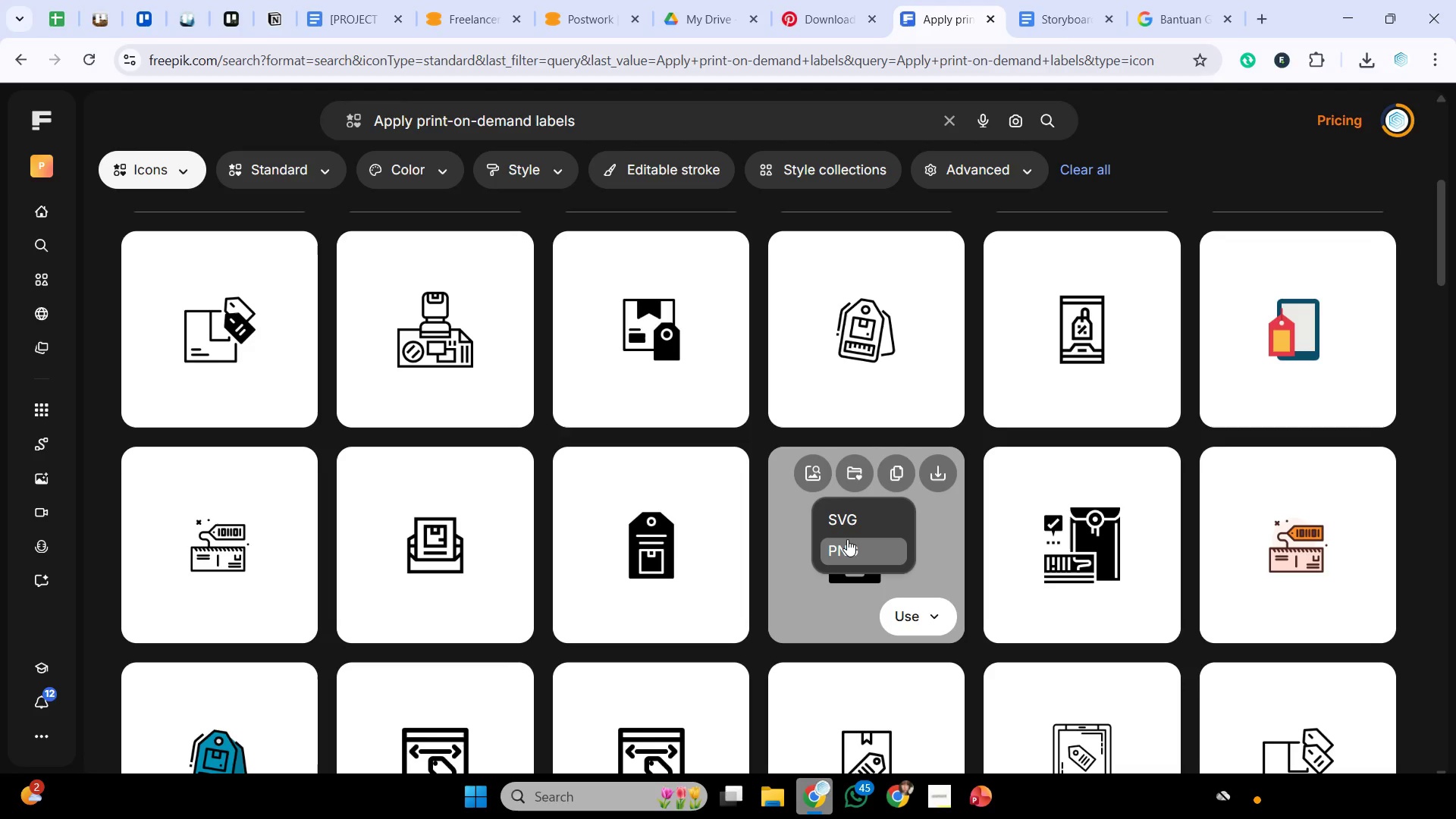 
left_click([847, 539])
 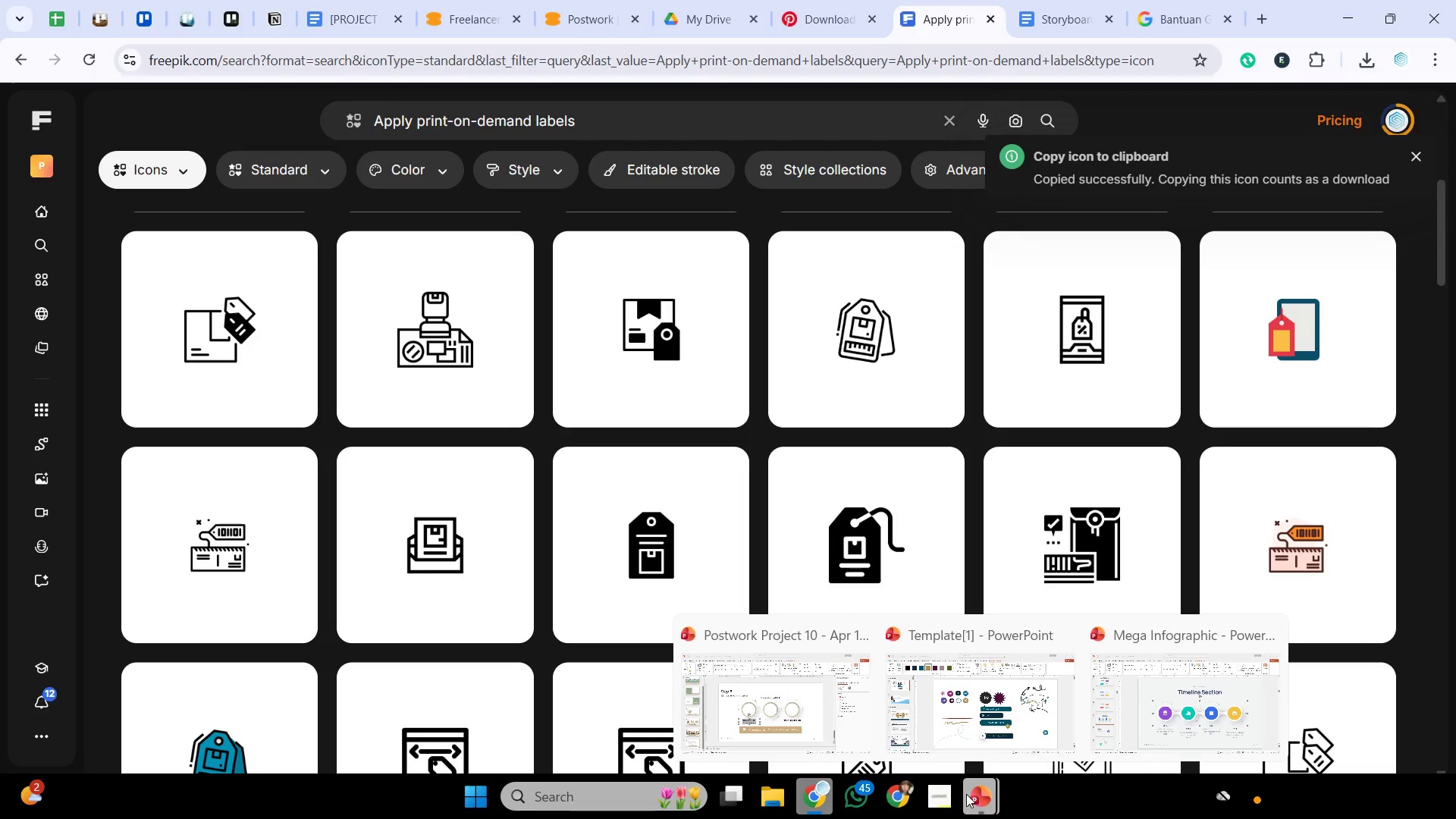 
left_click([967, 794])
 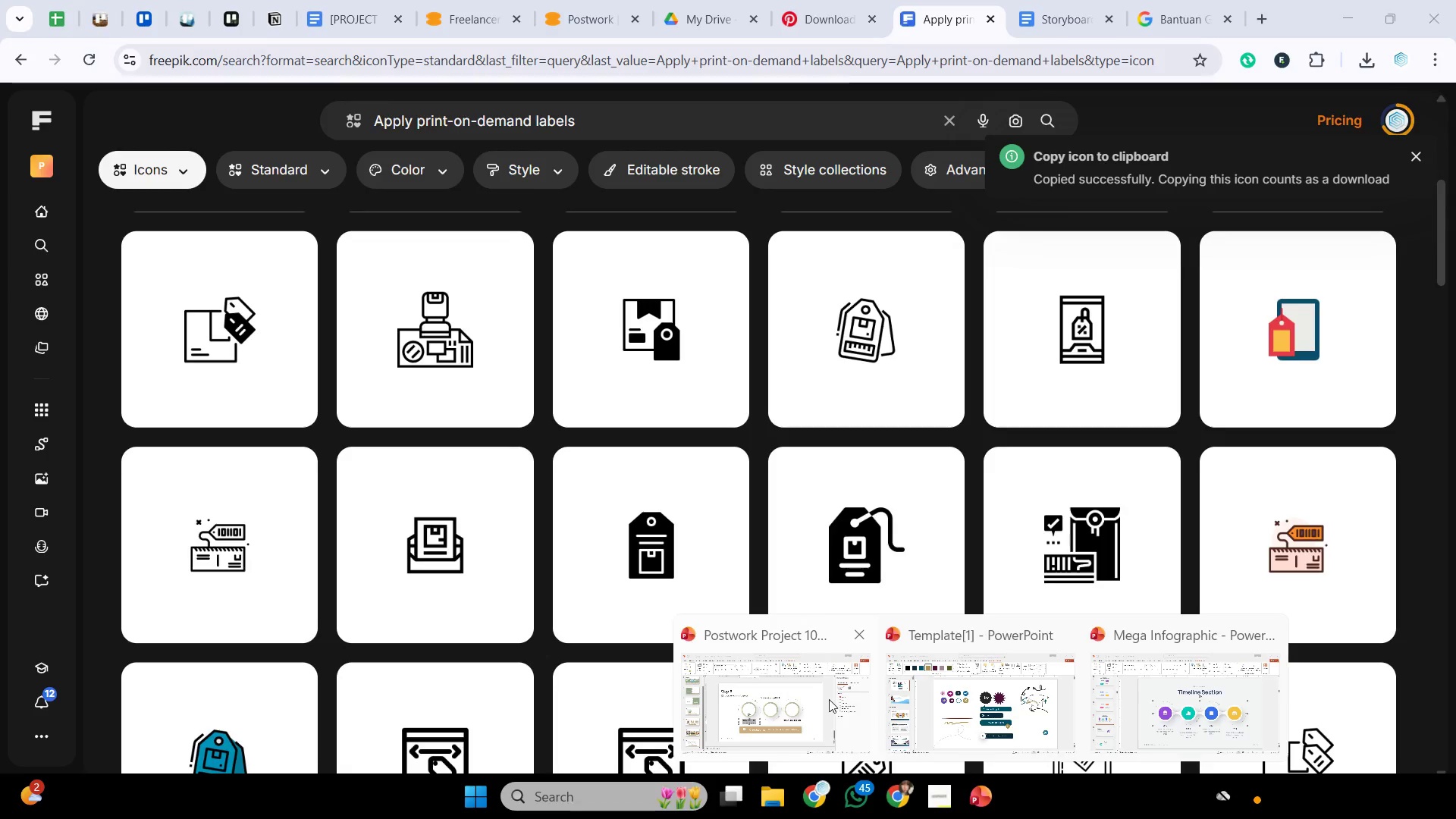 
left_click([827, 698])
 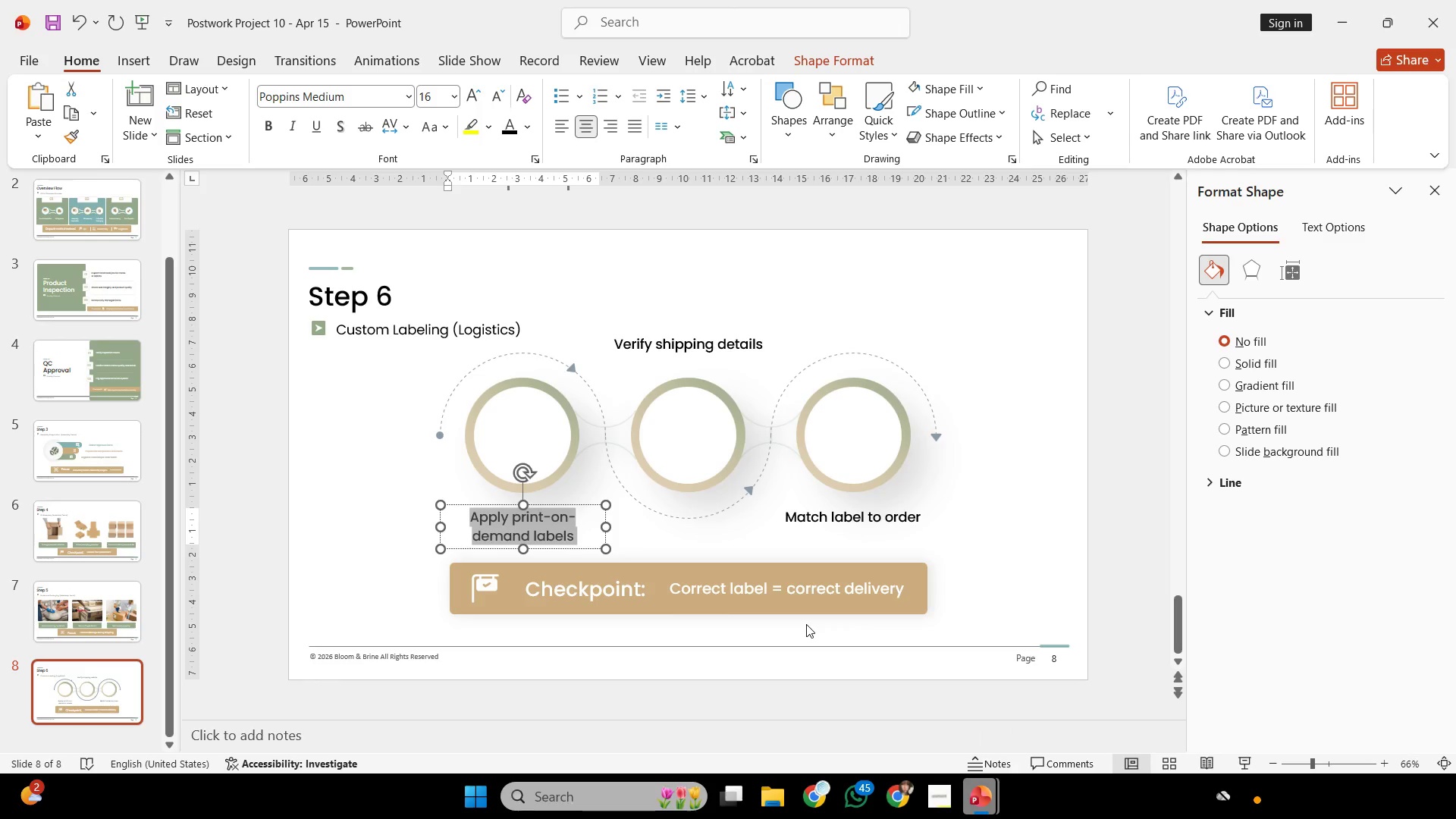 
wait(8.5)
 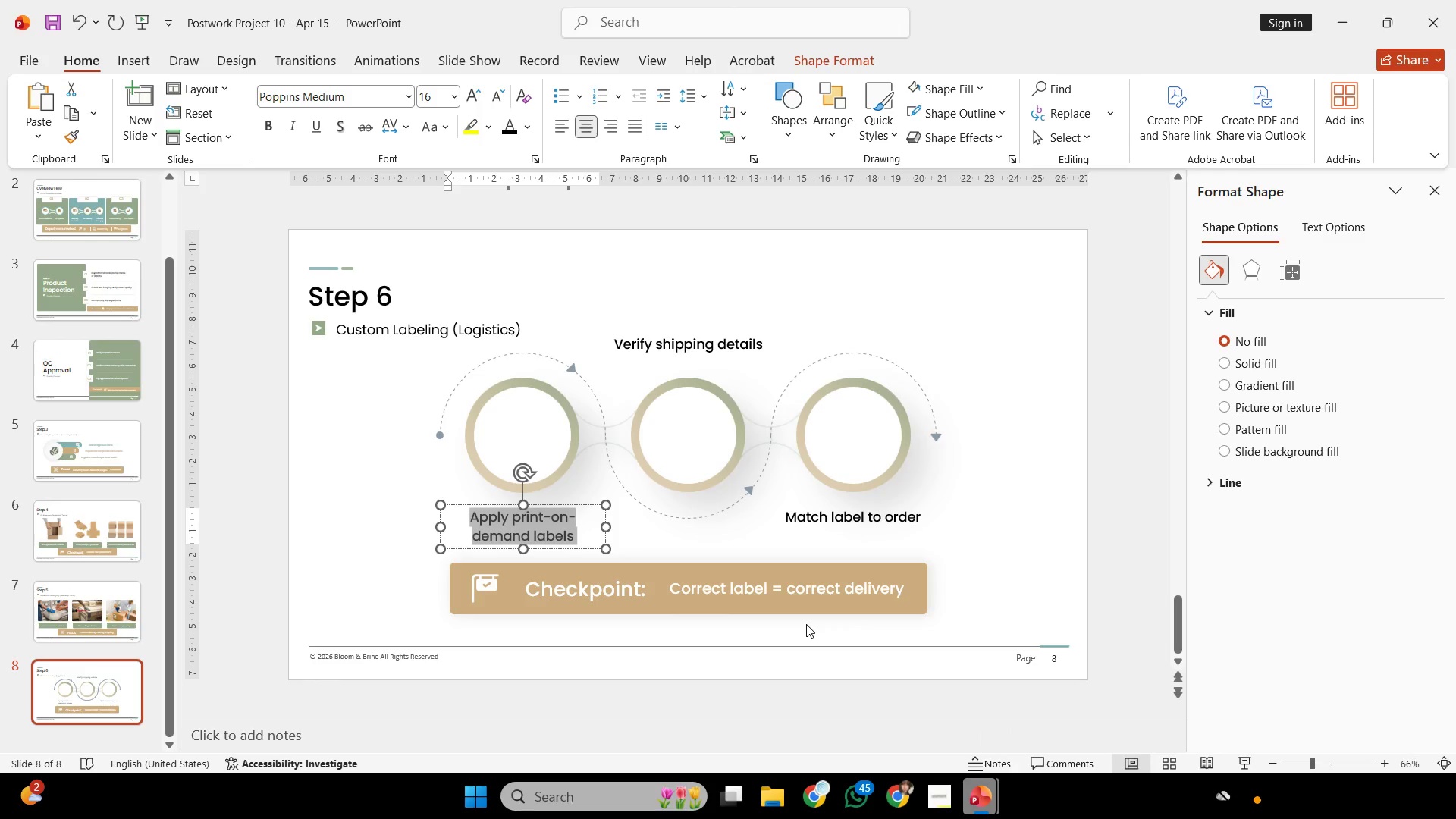 
left_click([799, 303])
 